 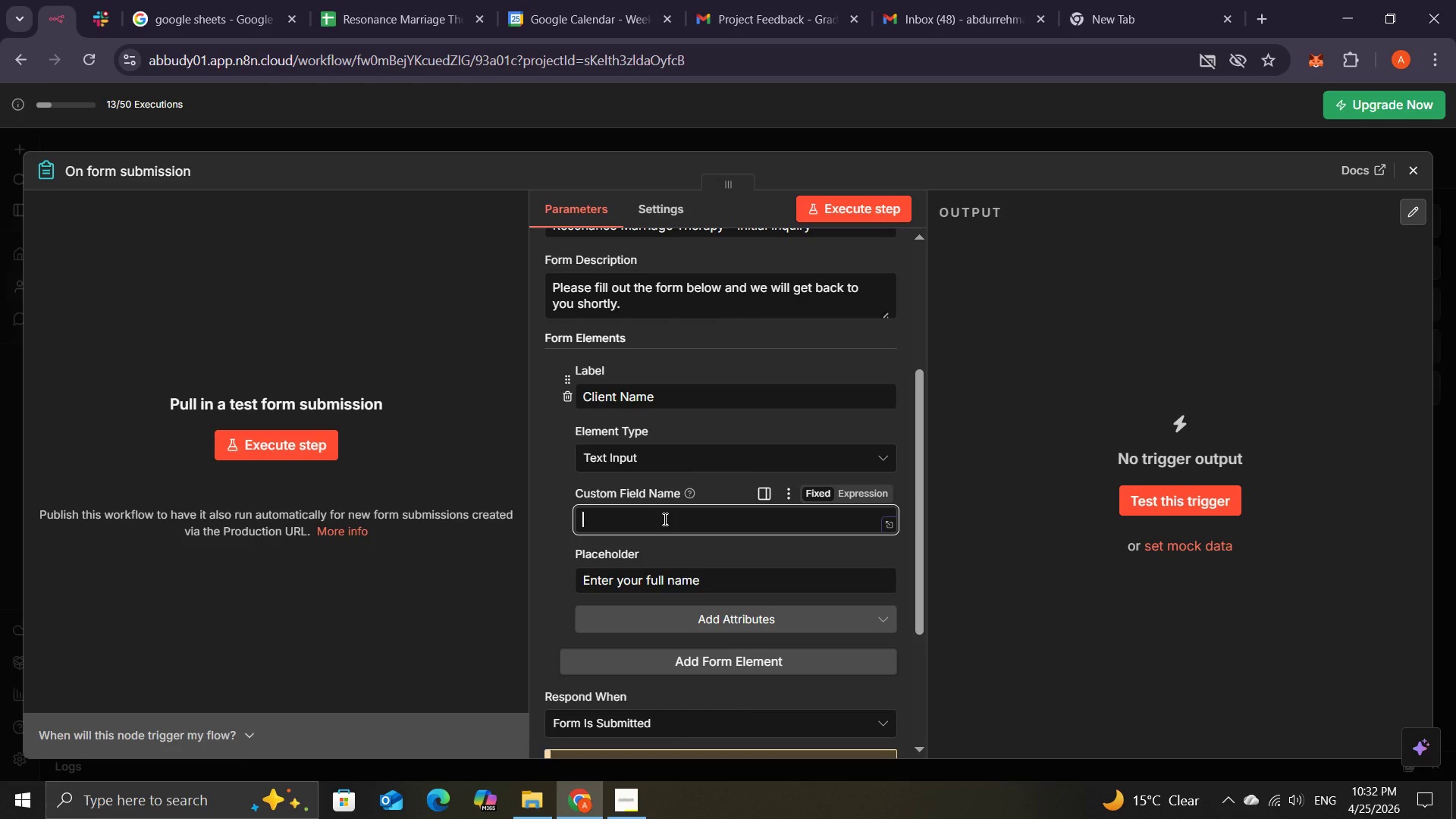 
type(Yes)
 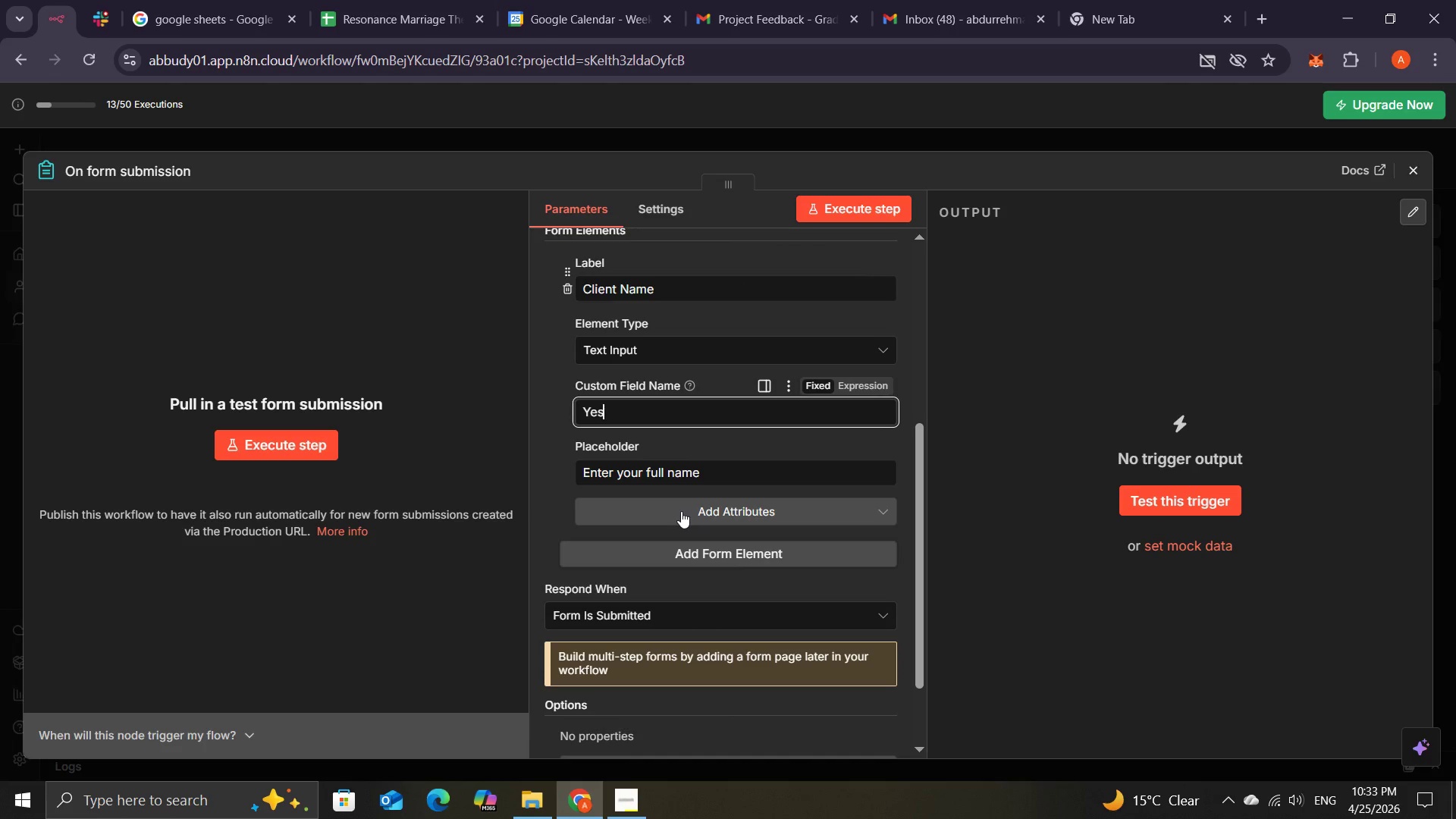 
left_click([681, 511])
 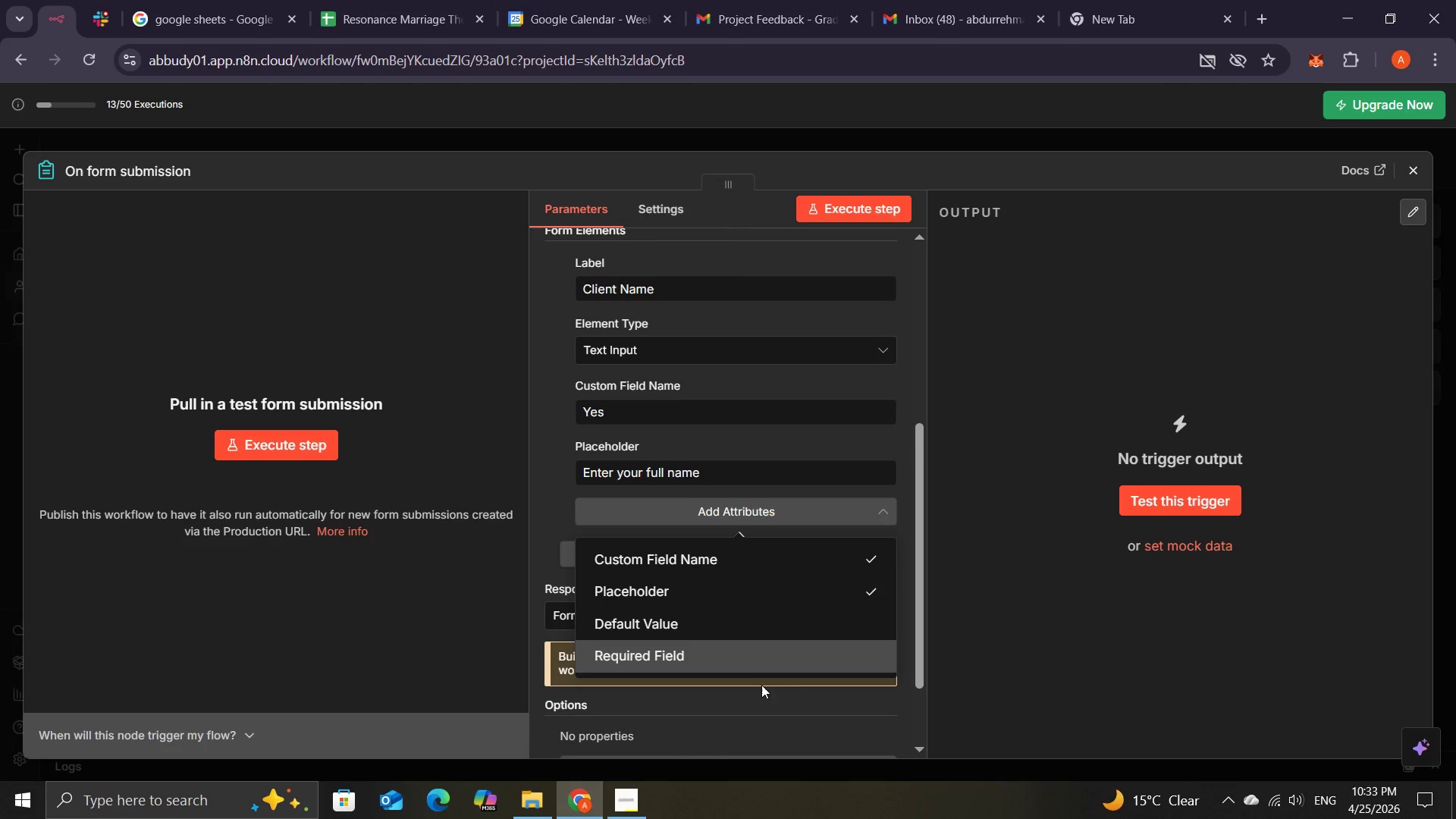 
wait(13.97)
 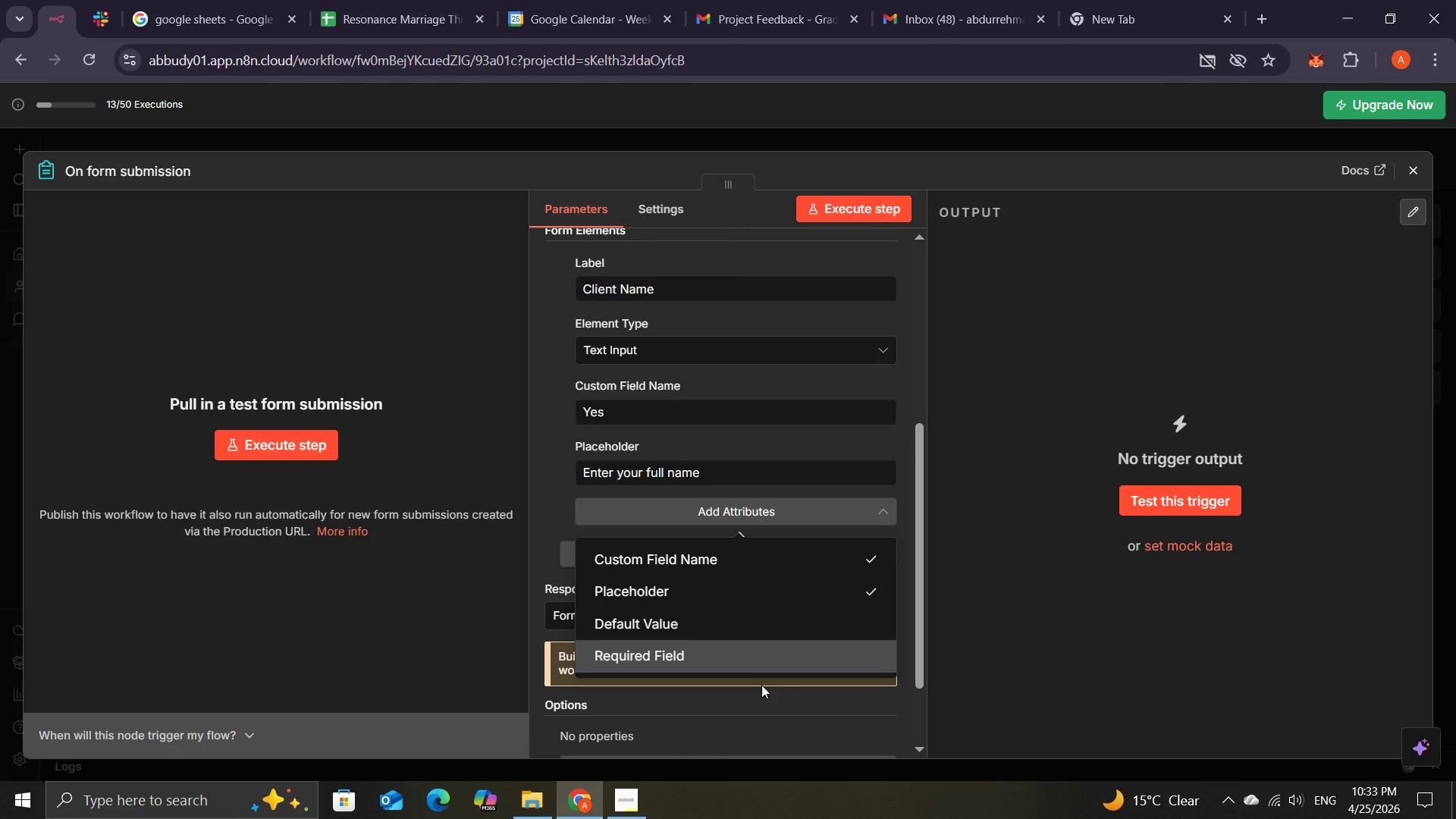 
left_click([661, 656])
 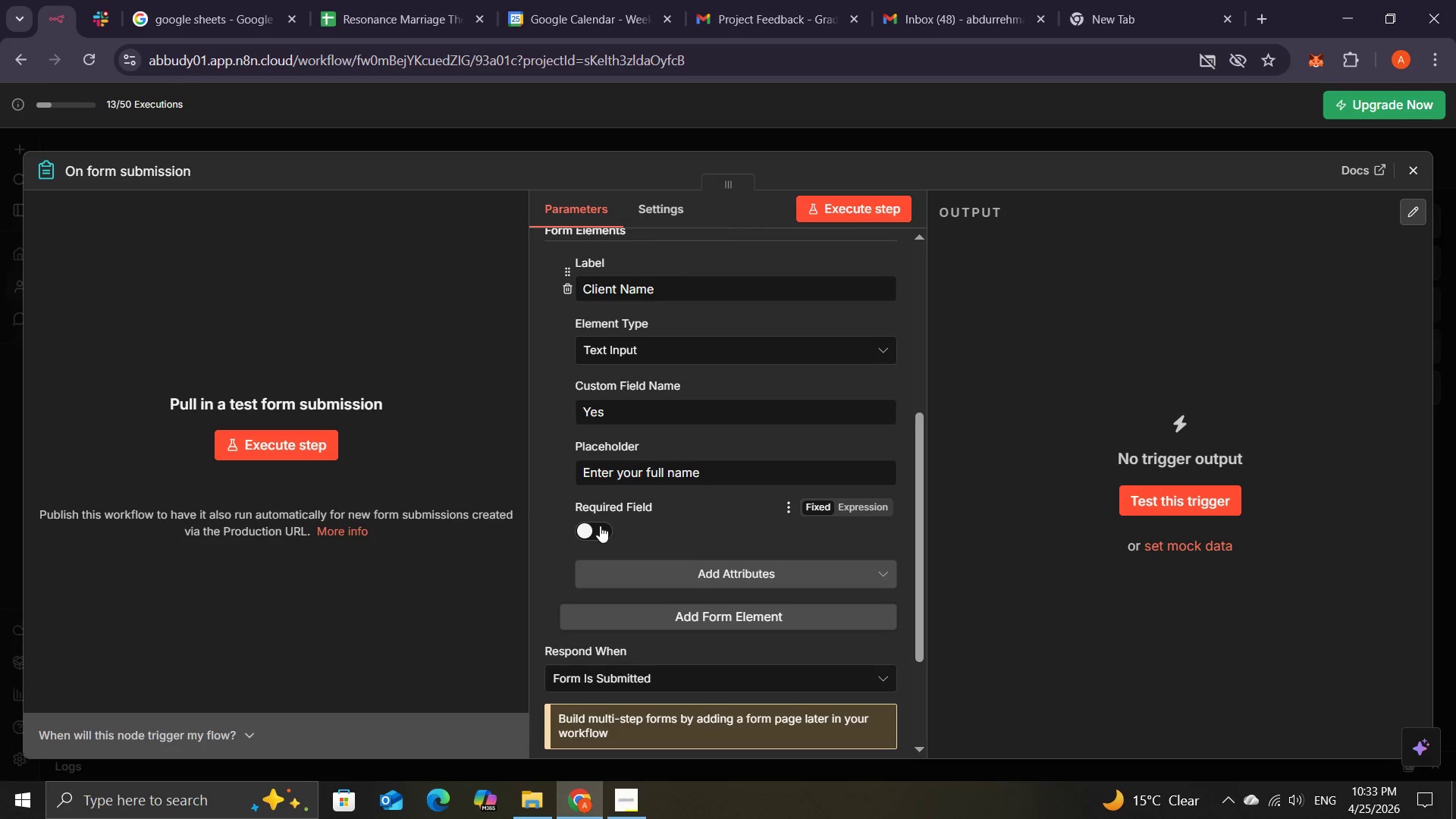 
left_click([599, 526])
 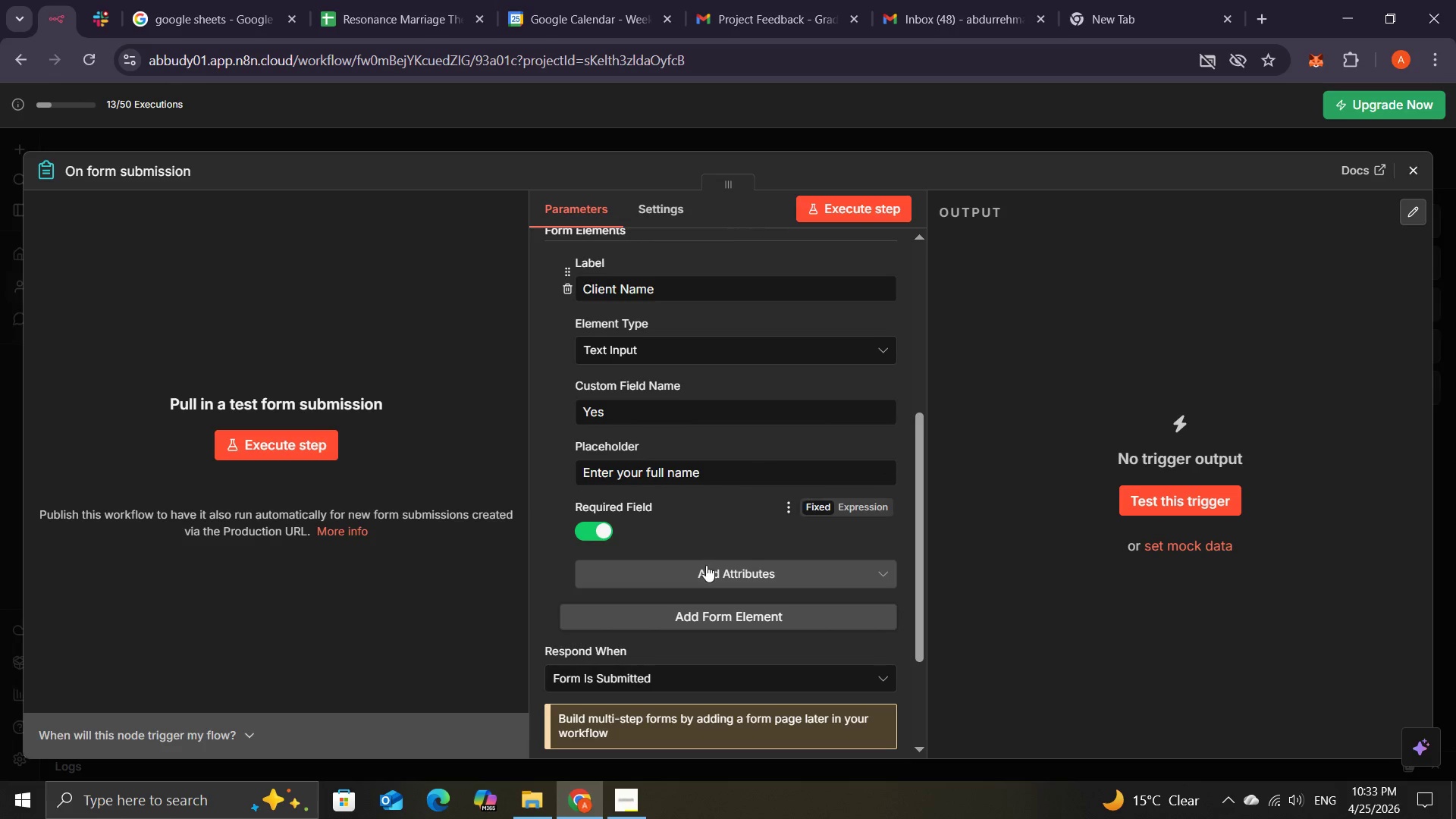 
left_click([704, 570])
 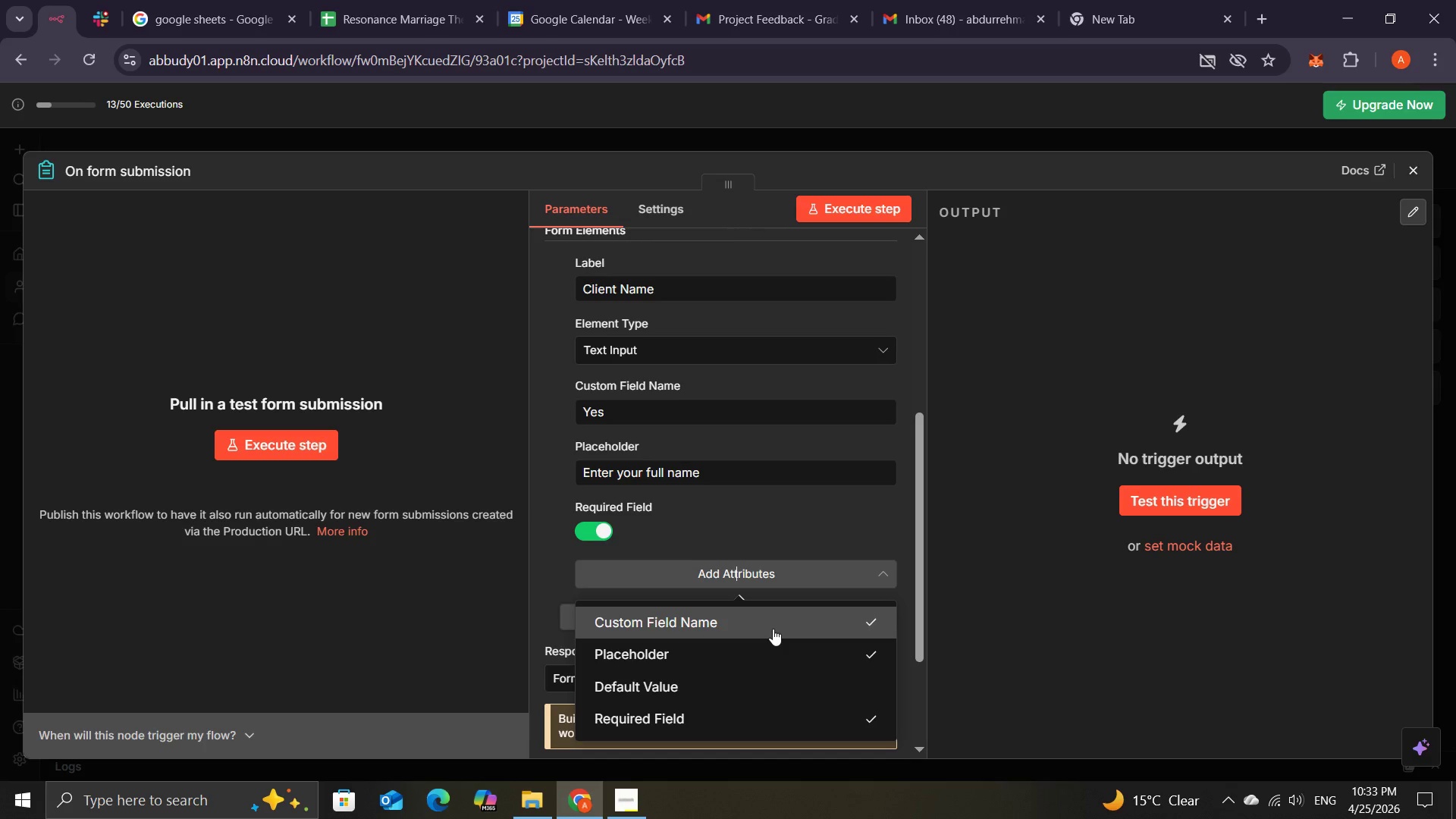 
wait(7.08)
 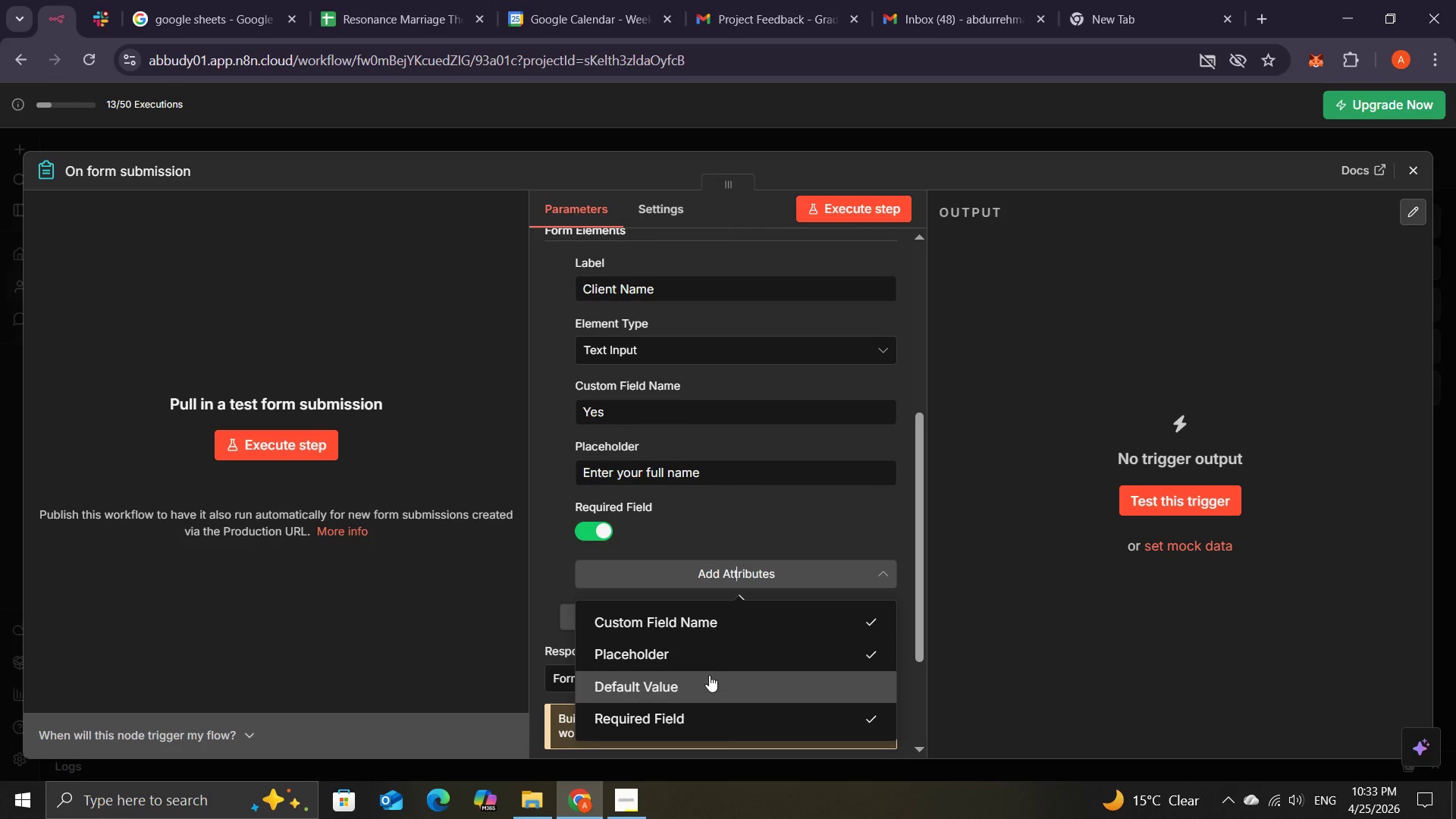 
left_click([843, 617])
 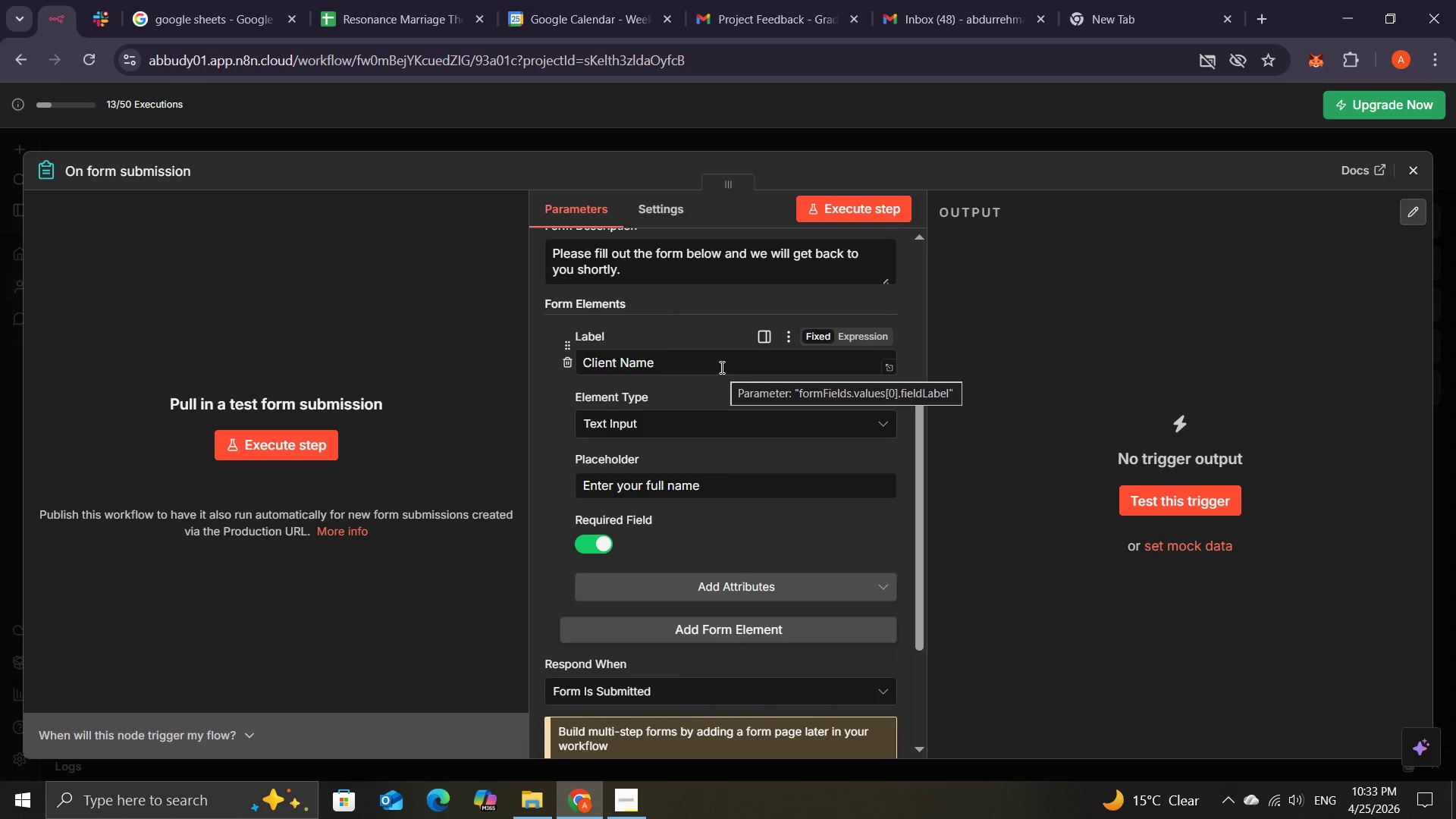 
wait(8.36)
 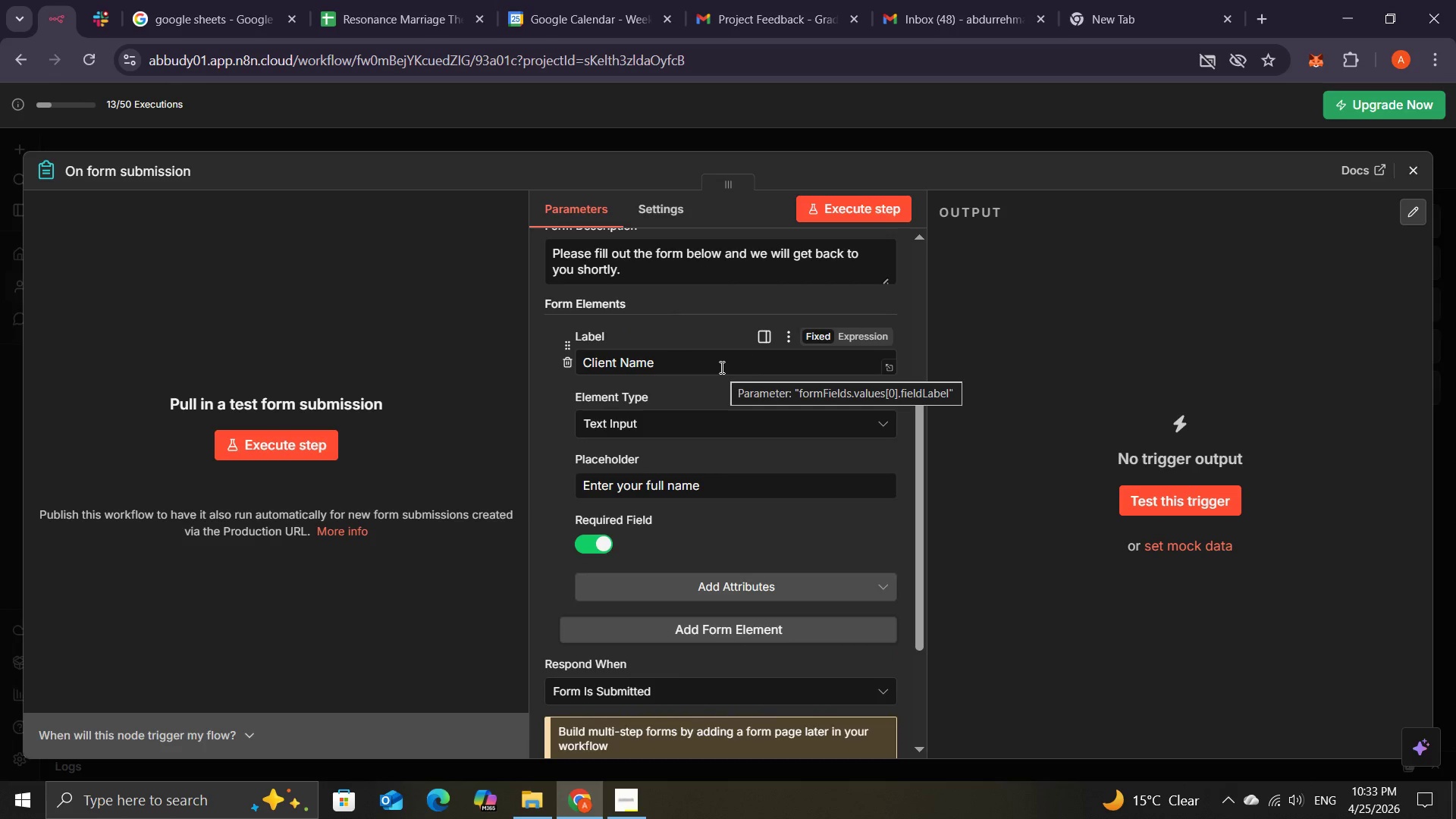 
mouse_move([676, 454])
 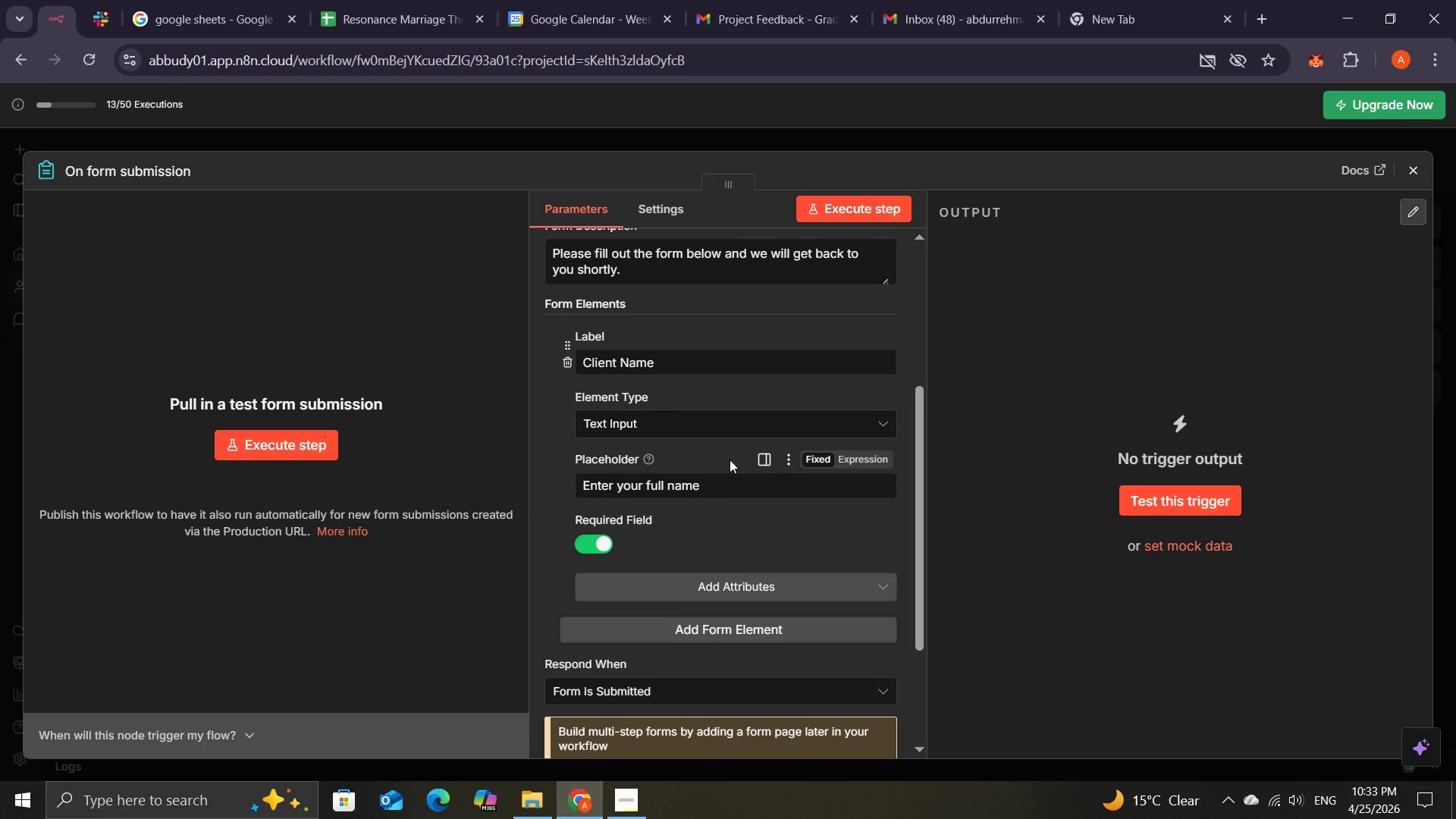 
mouse_move([760, 493])
 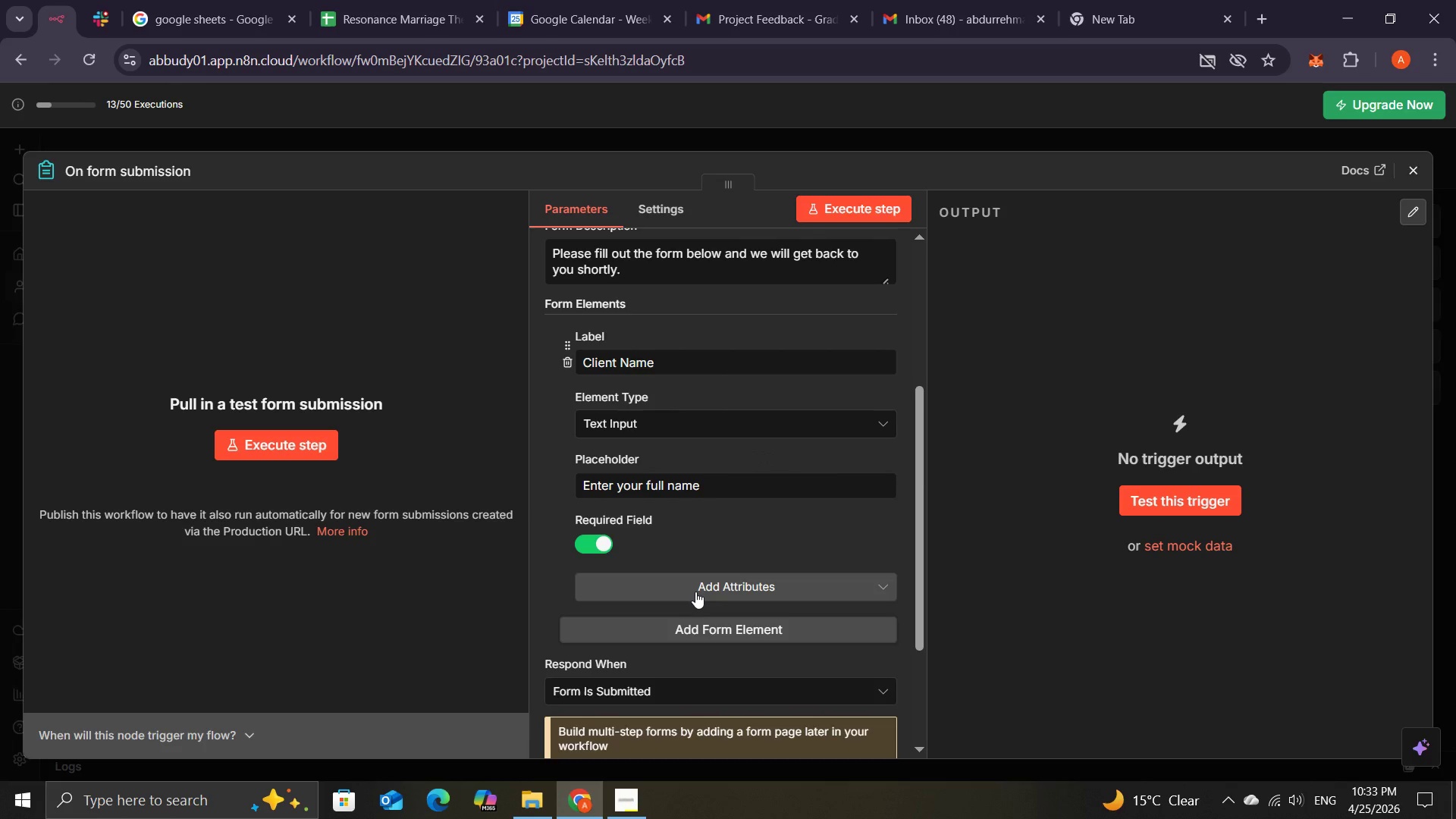 
left_click([695, 592])
 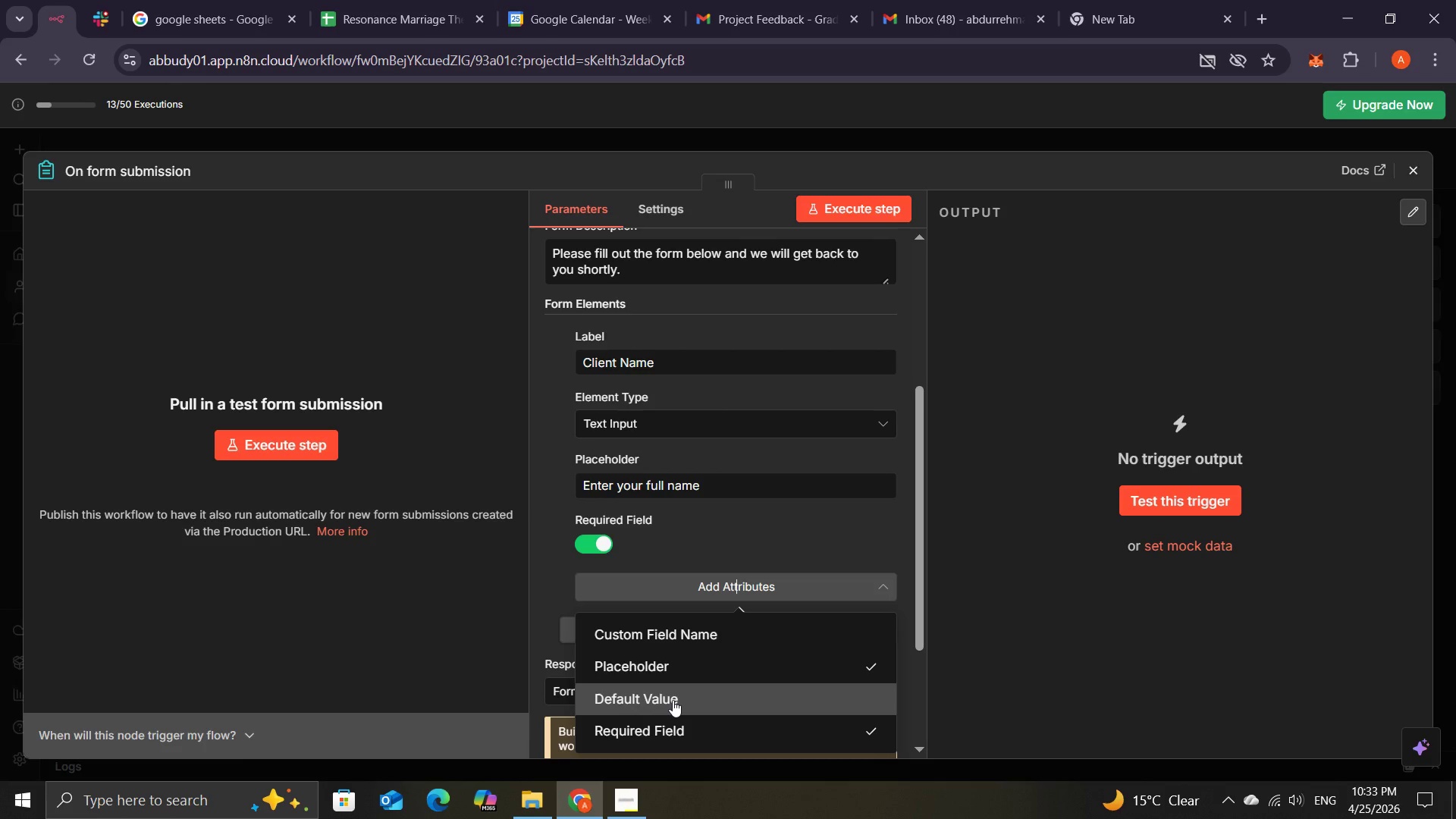 
wait(7.36)
 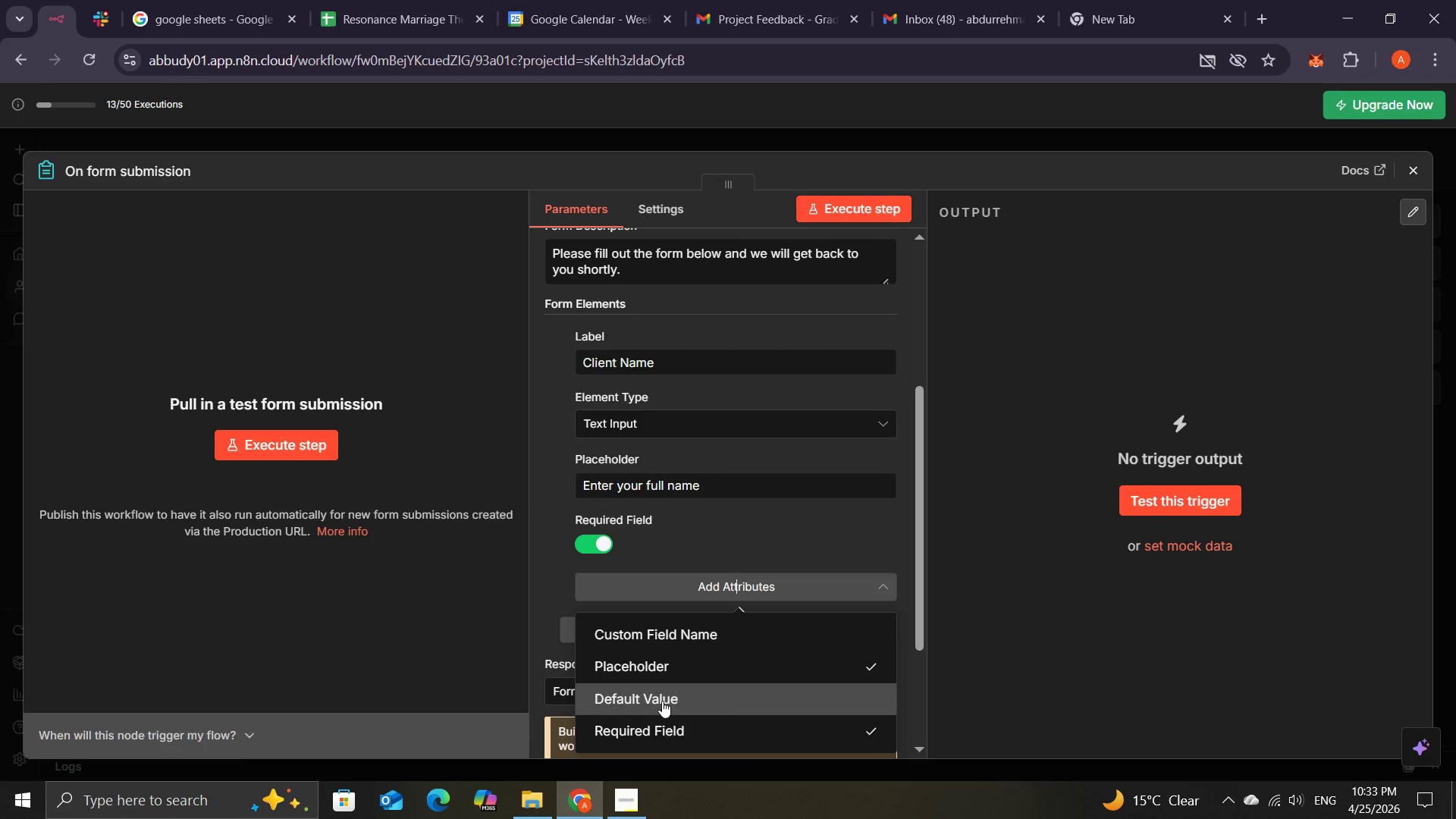 
left_click([553, 598])
 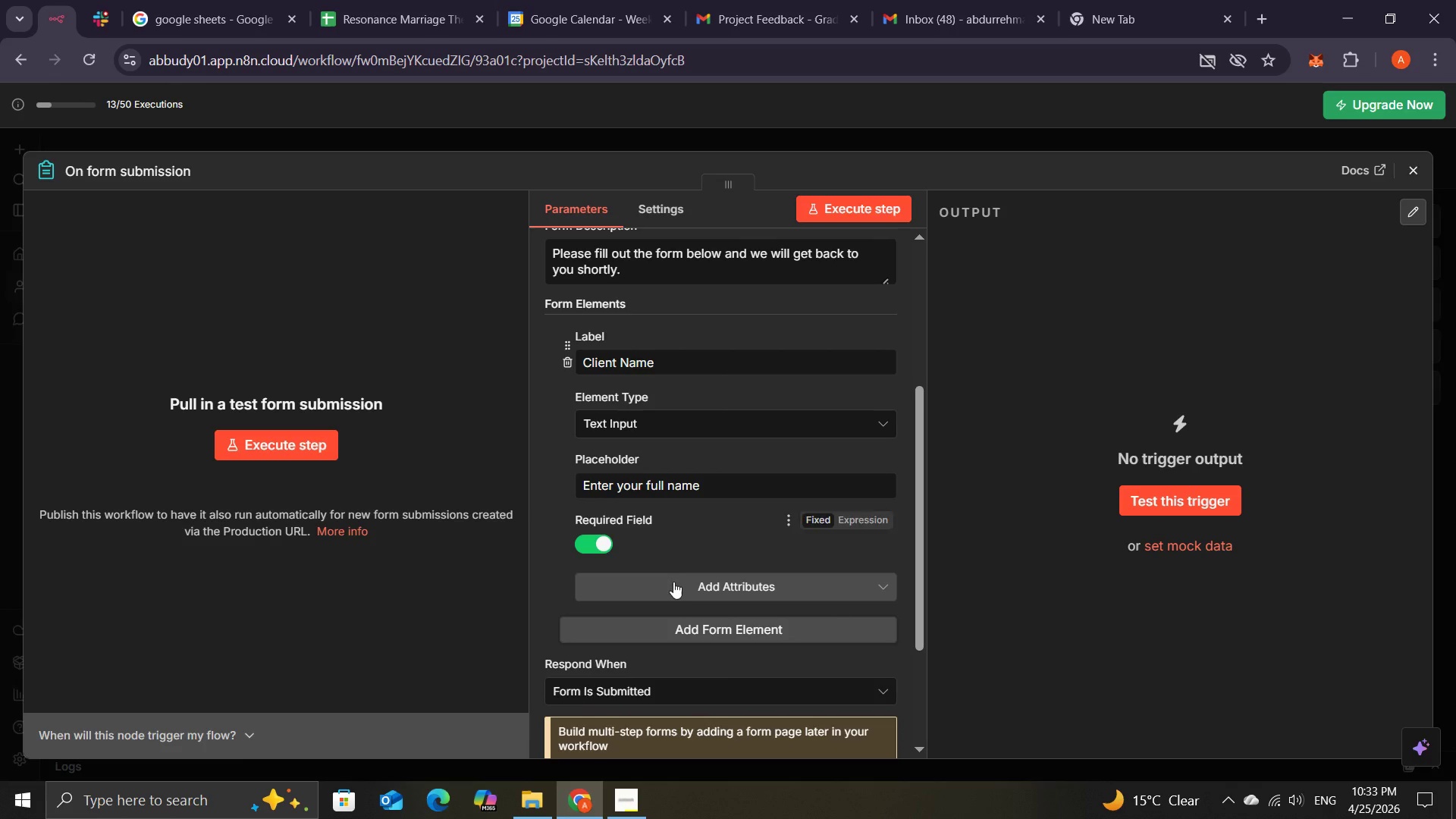 
mouse_move([687, 588])
 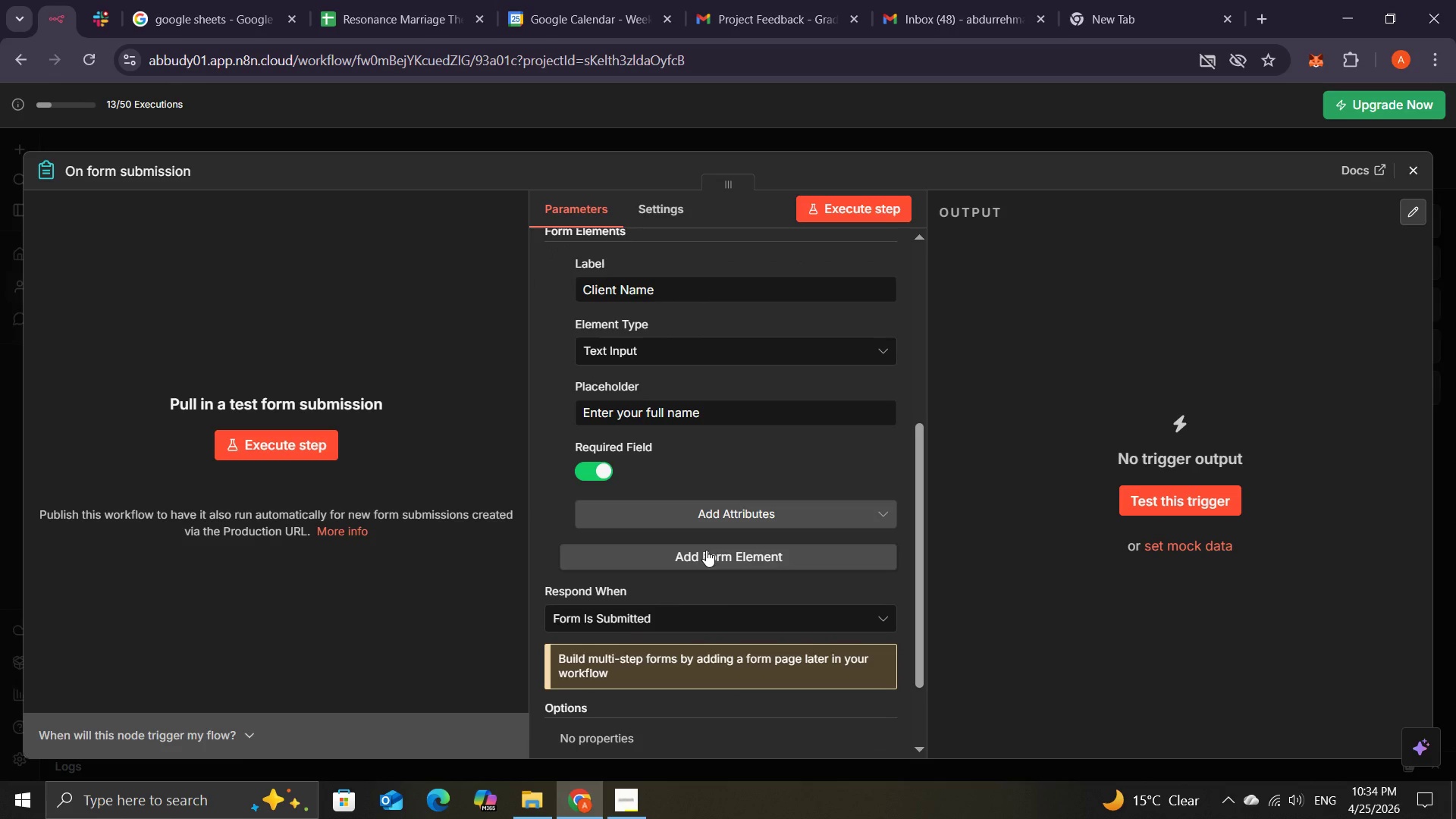 
left_click([706, 550])
 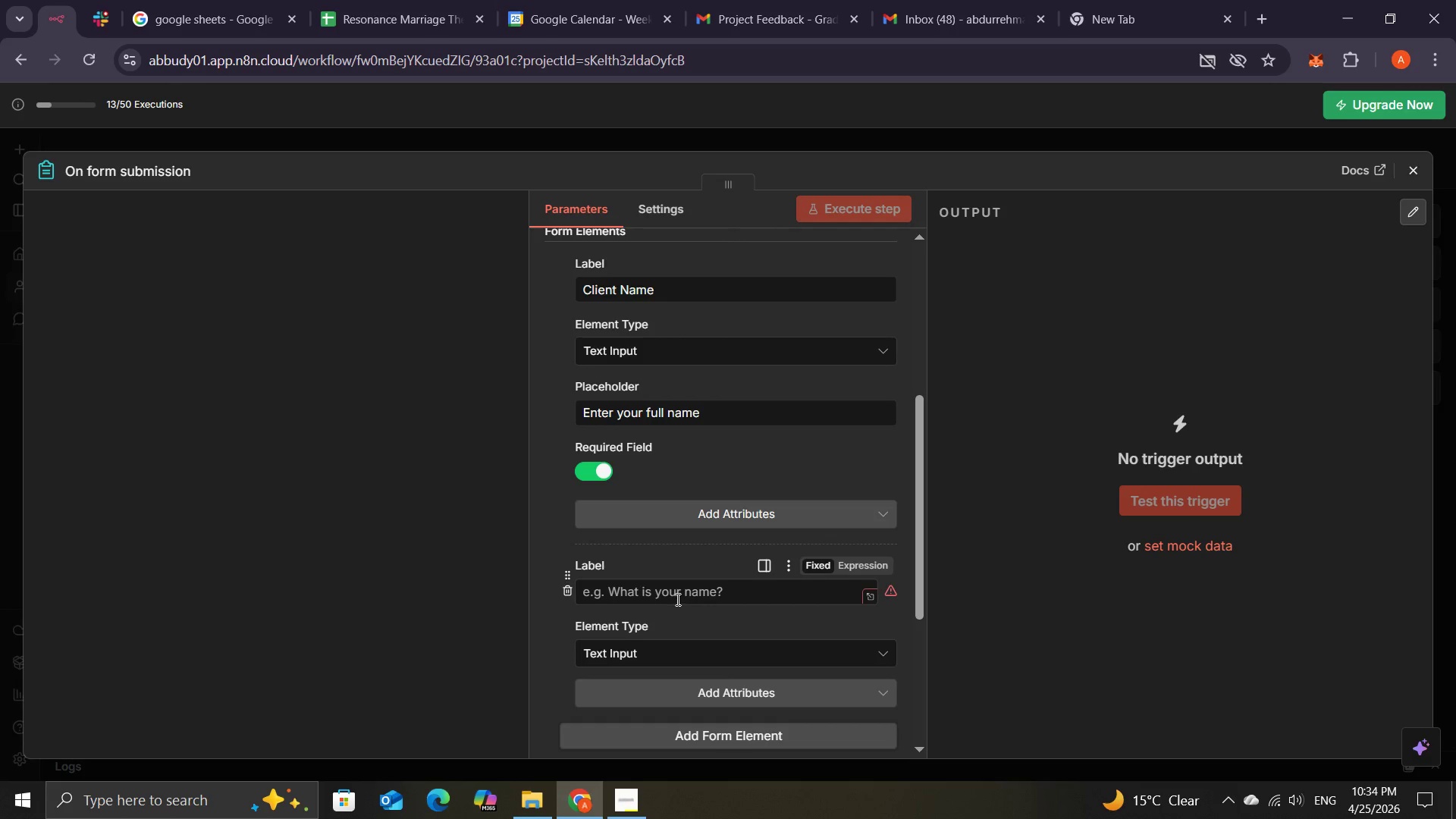 
left_click([676, 595])
 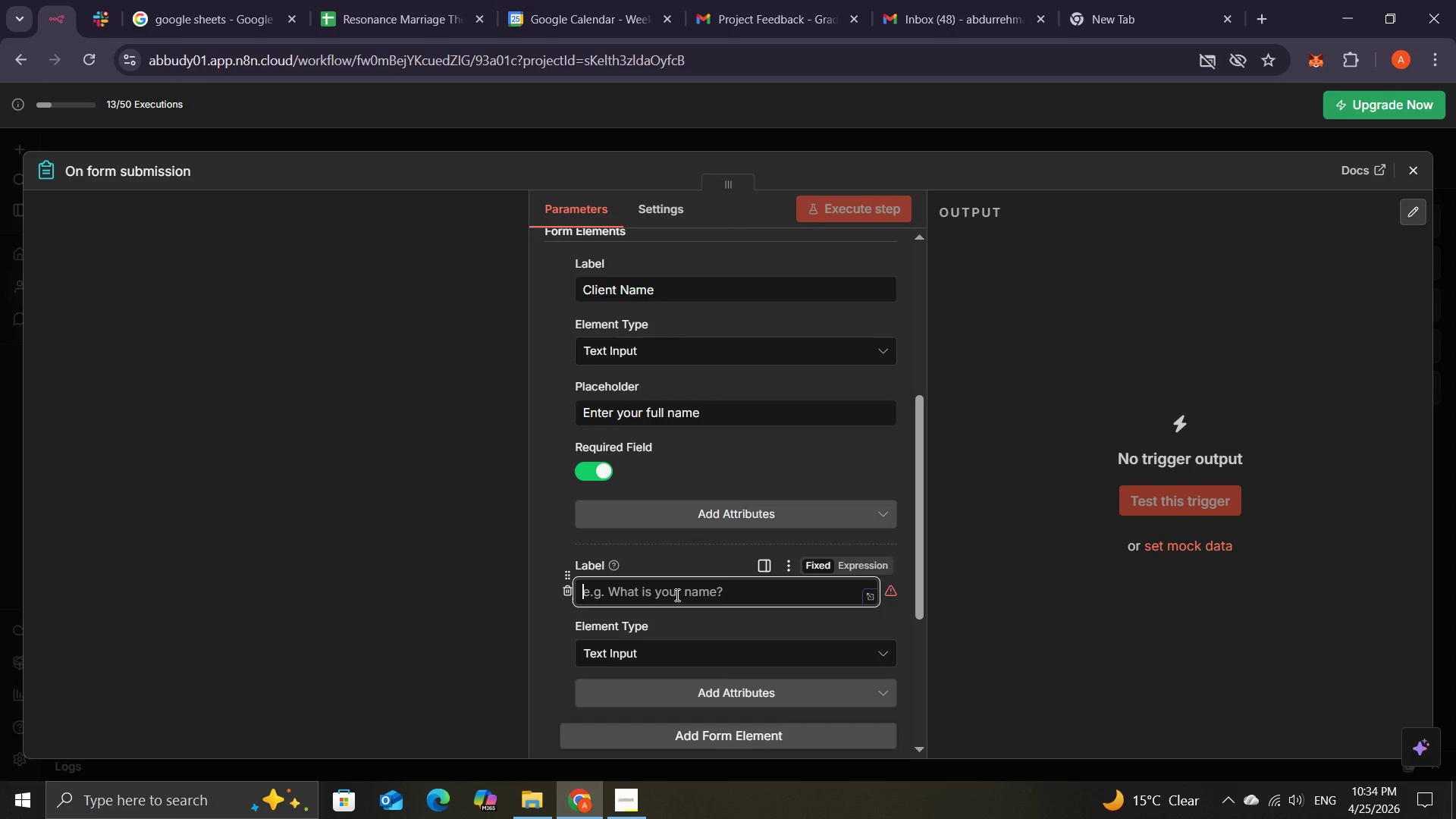 
wait(6.33)
 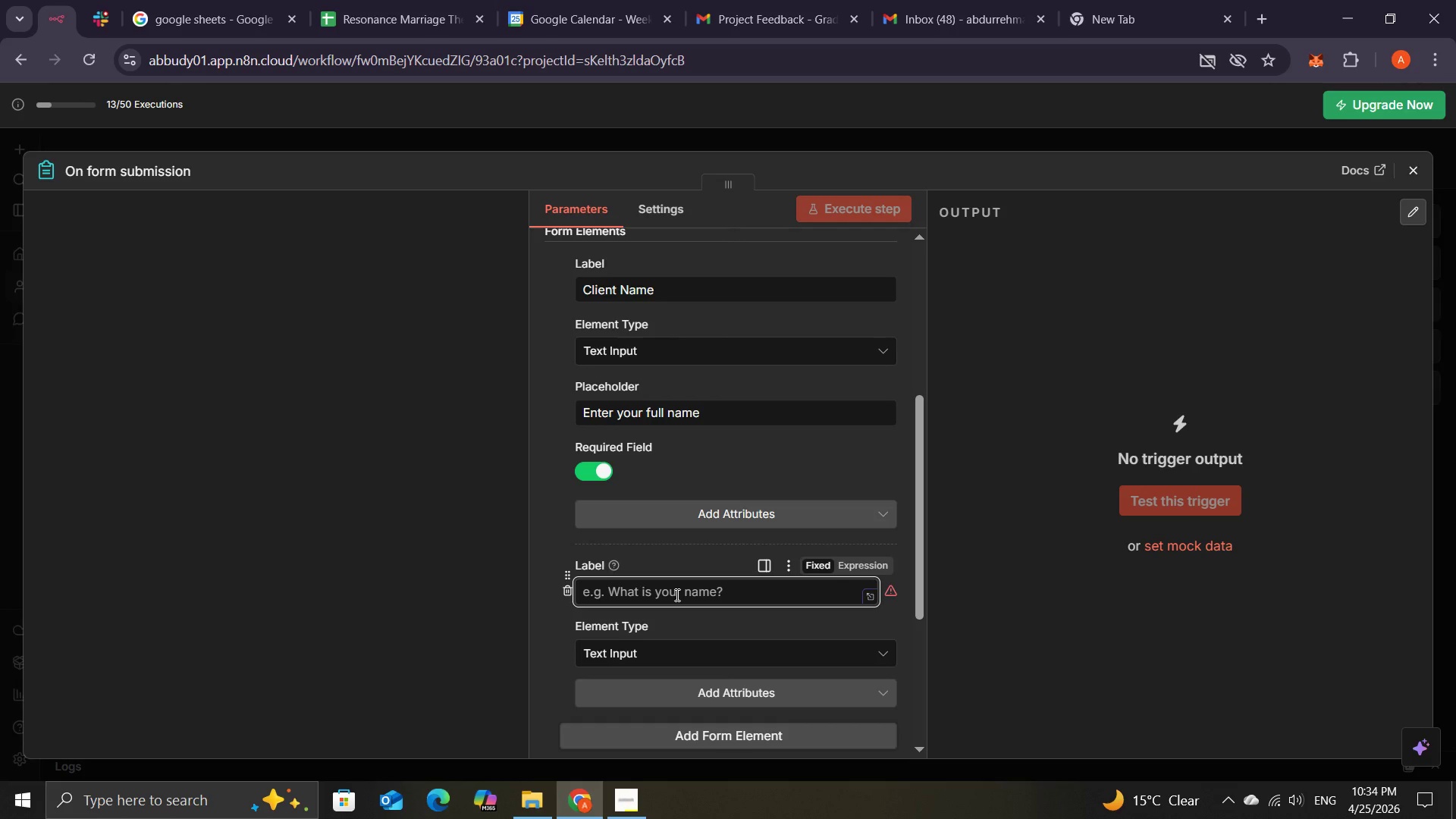 
type(Email)
 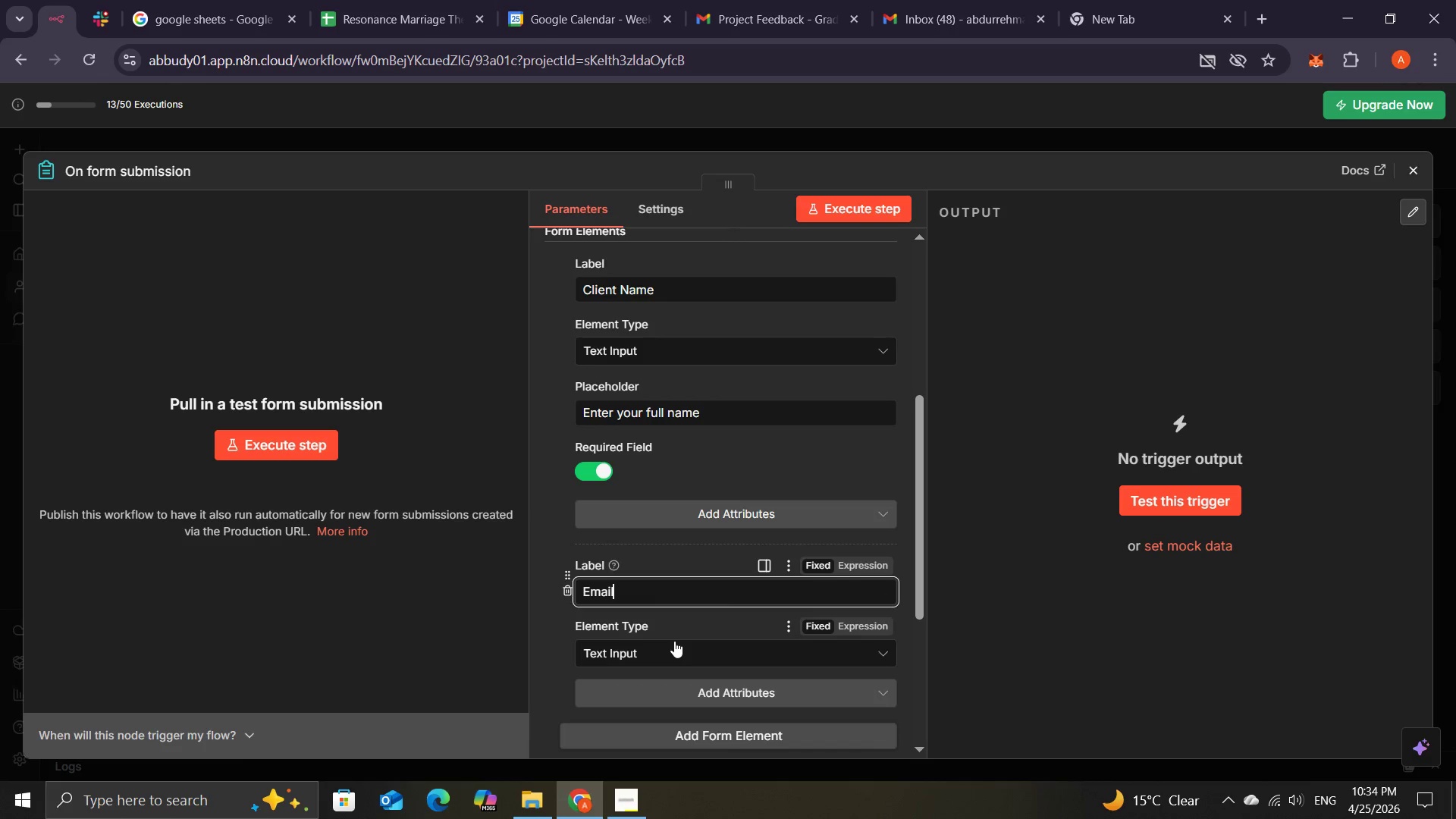 
left_click([674, 642])
 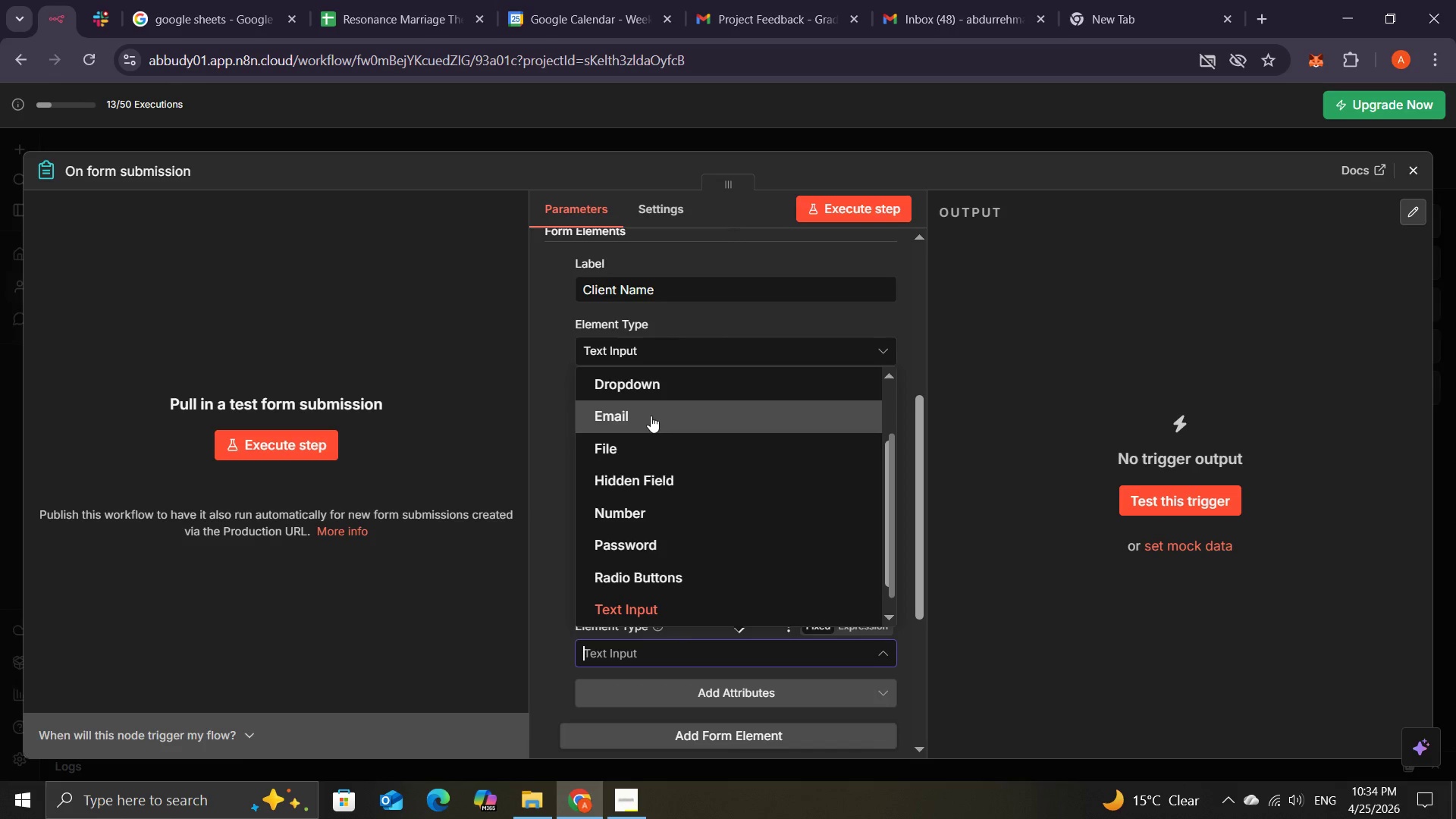 
left_click([651, 415])
 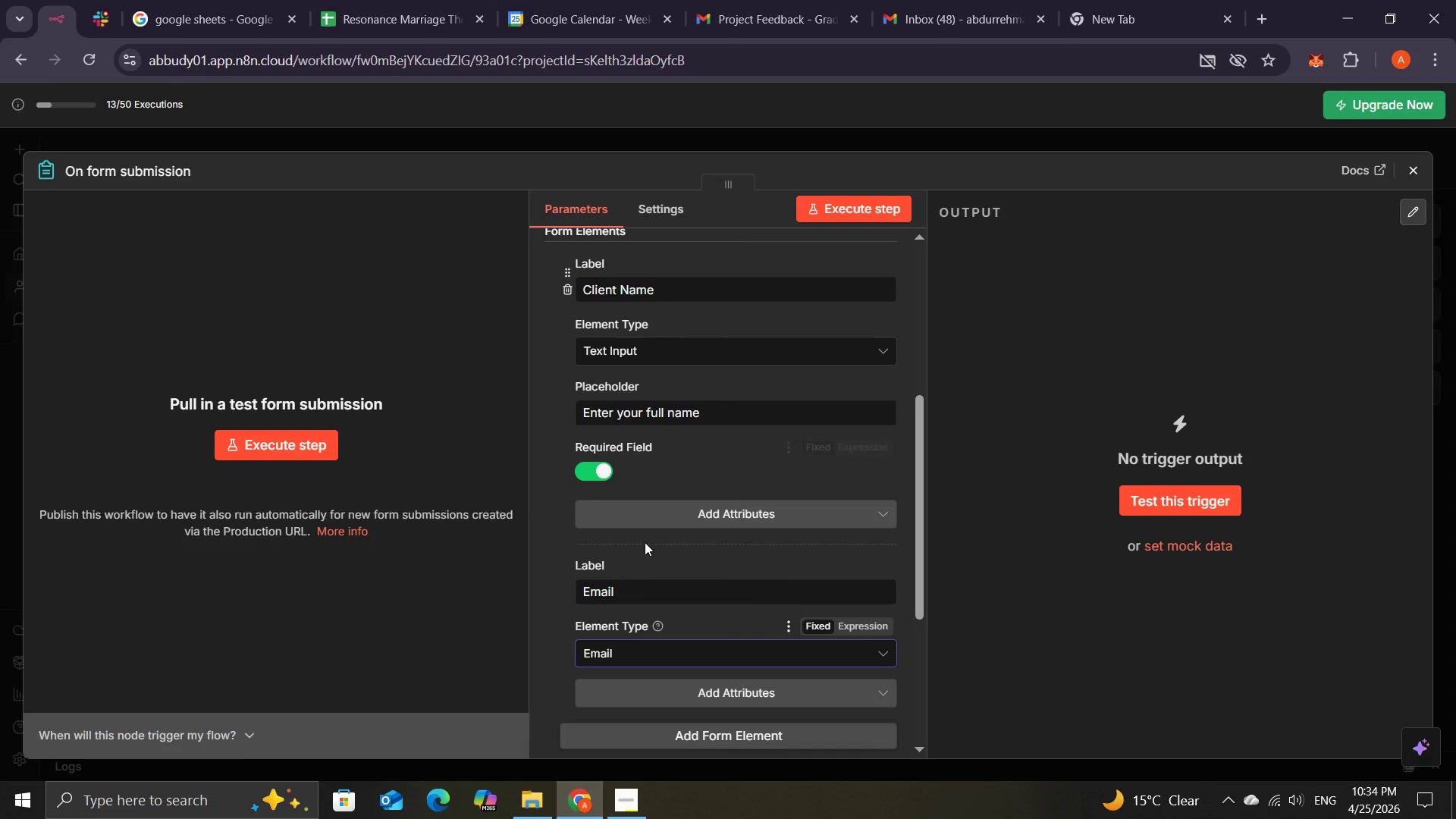 
mouse_move([657, 554])
 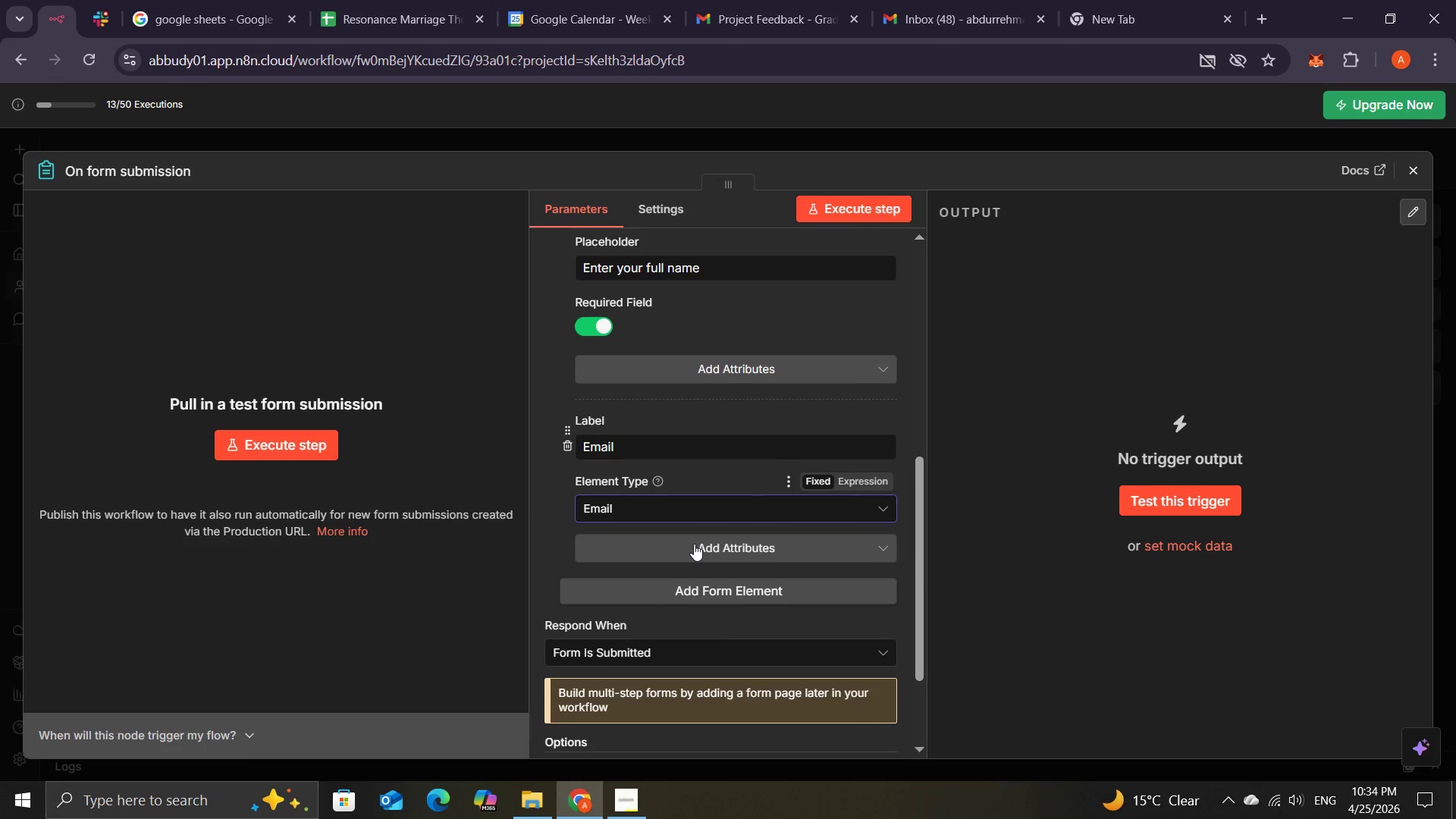 
left_click([695, 544])
 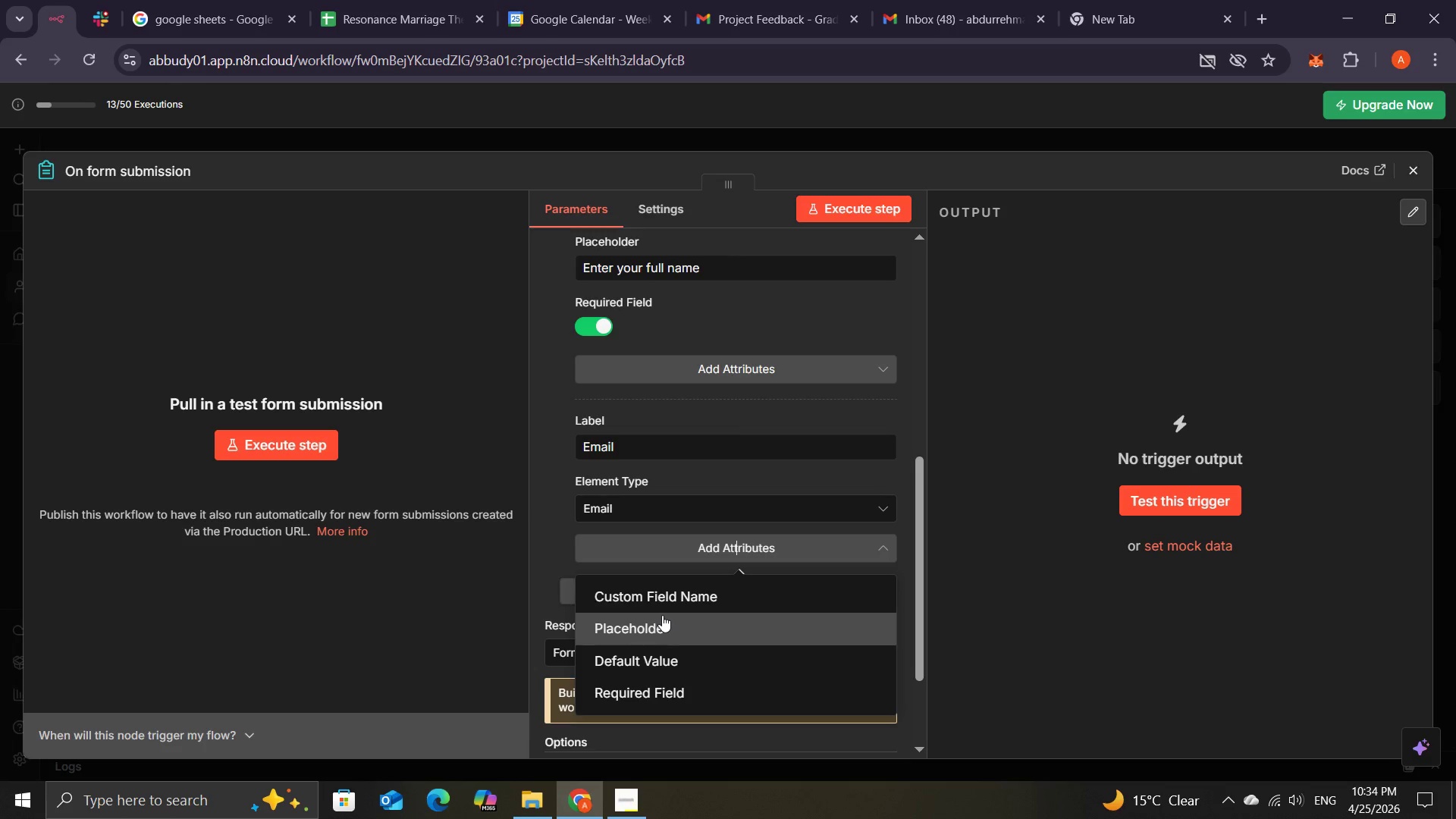 
wait(7.36)
 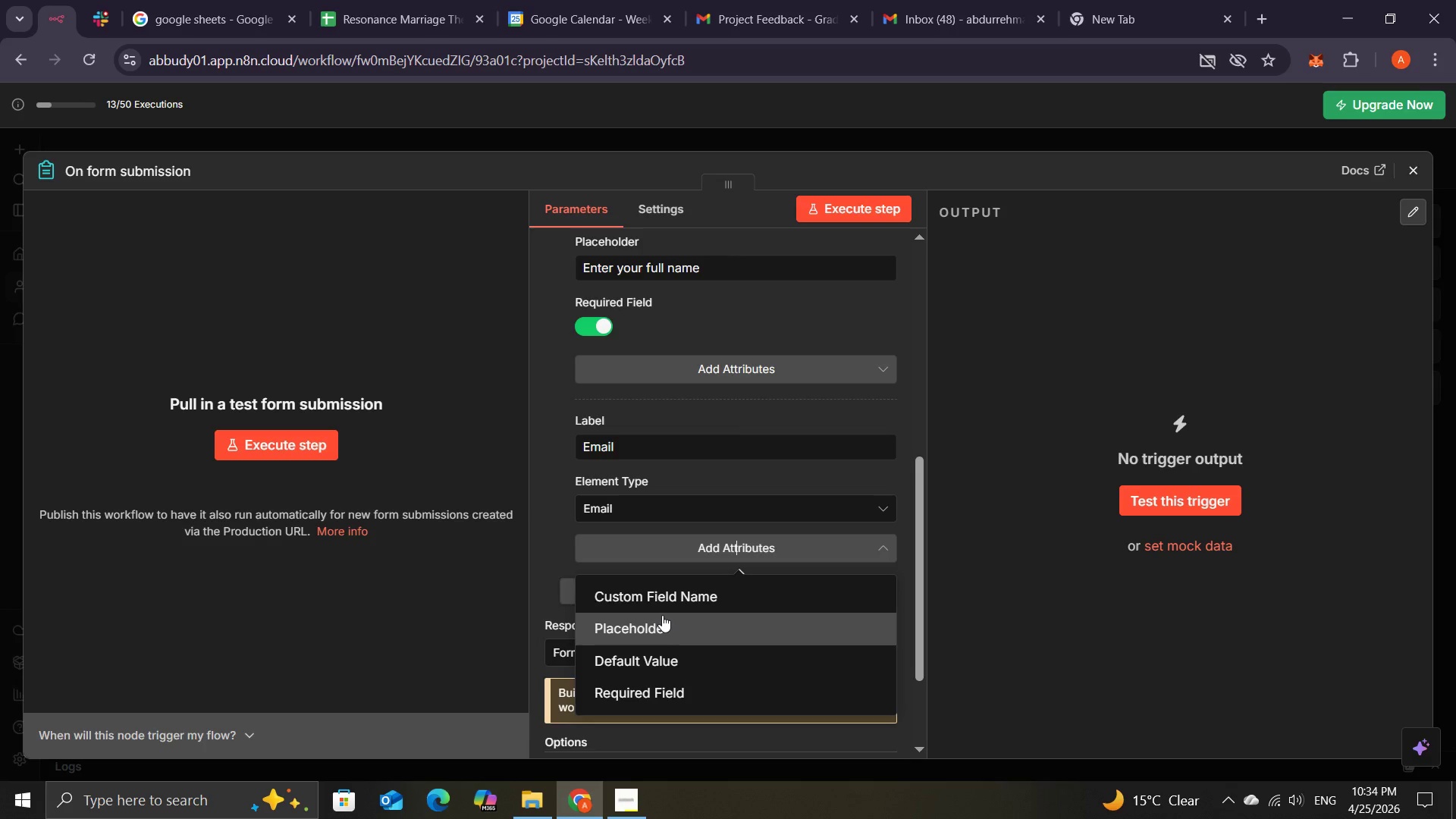 
left_click([635, 694])
 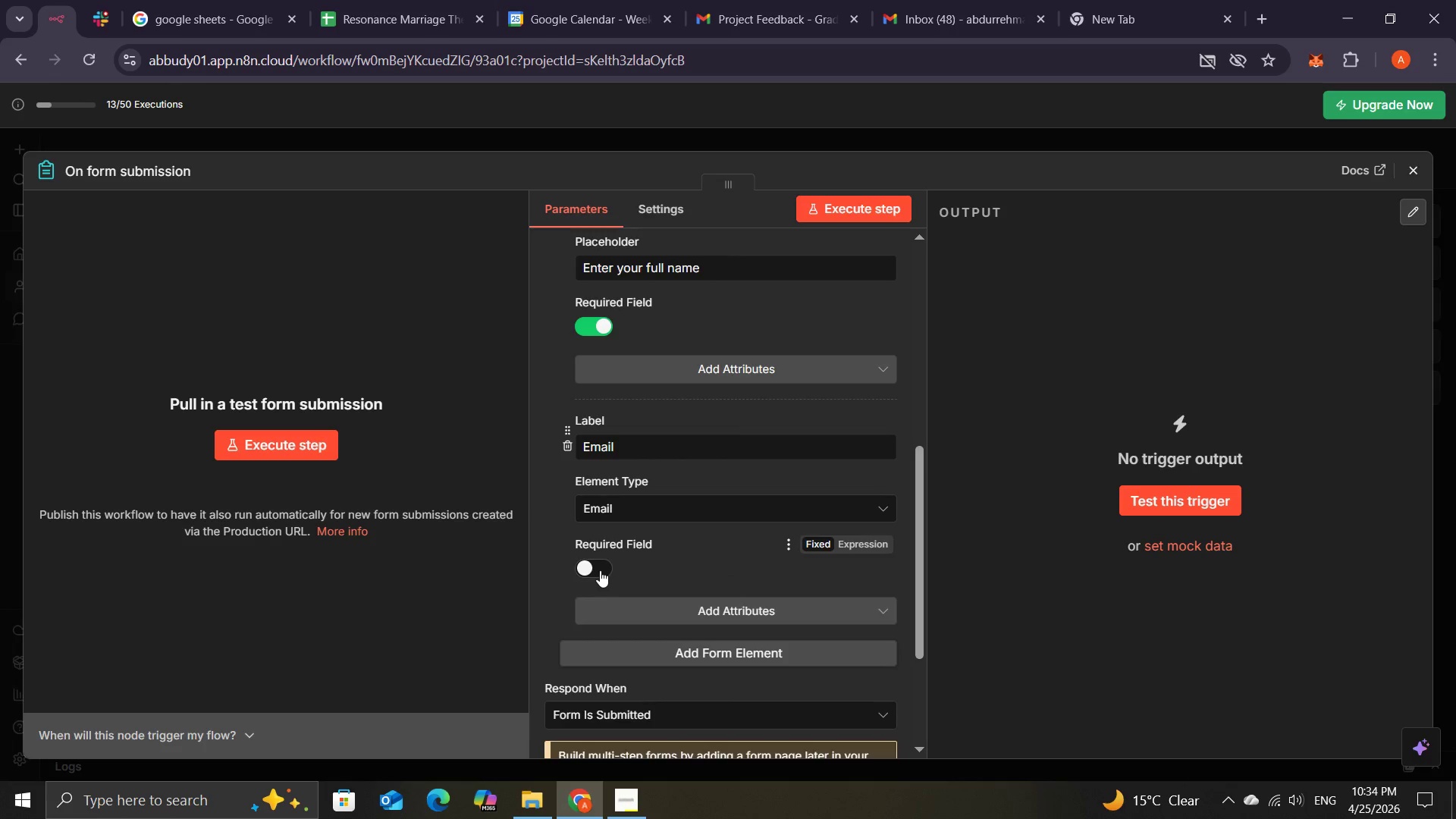 
left_click([599, 569])
 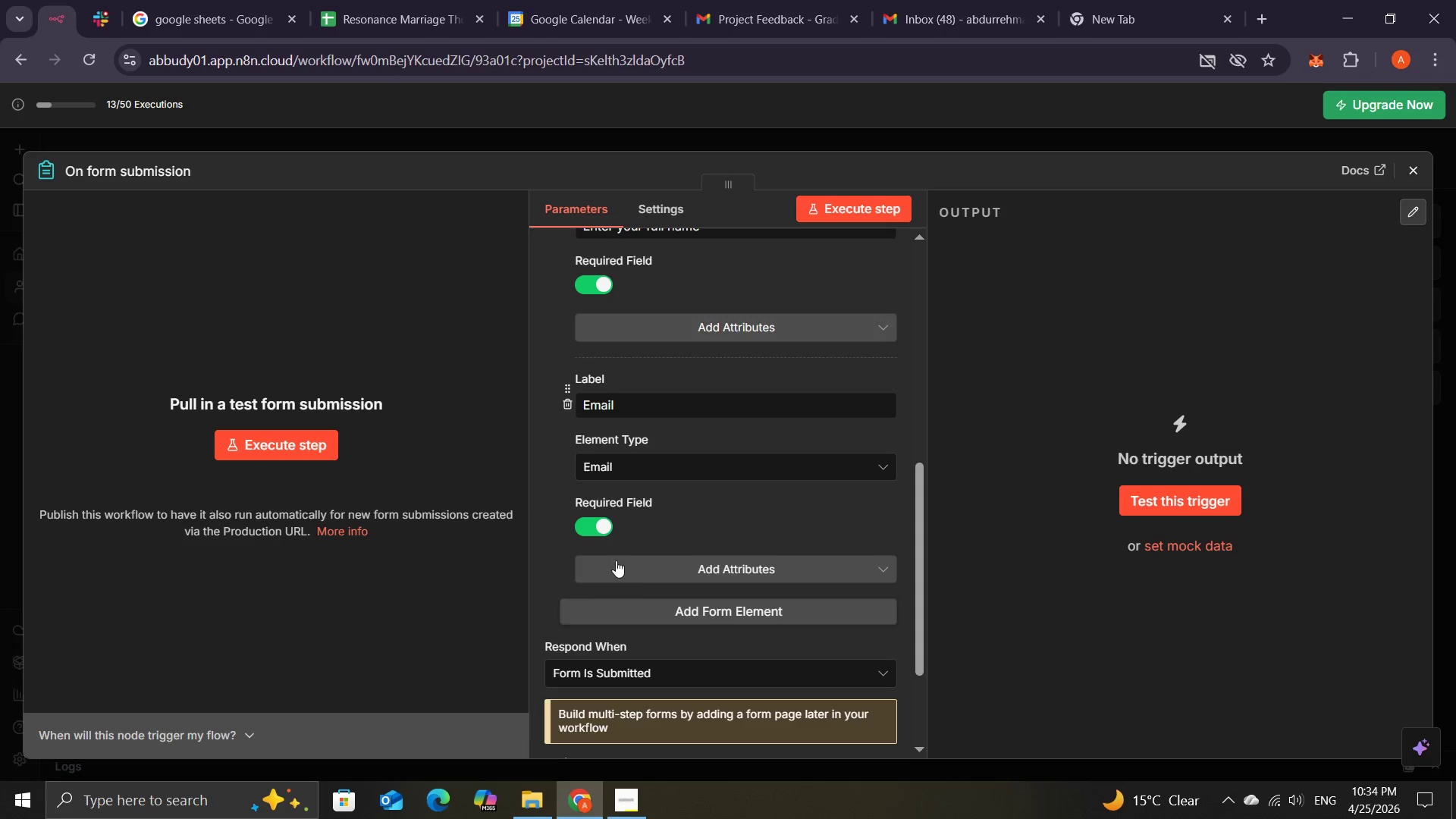 
left_click([635, 562])
 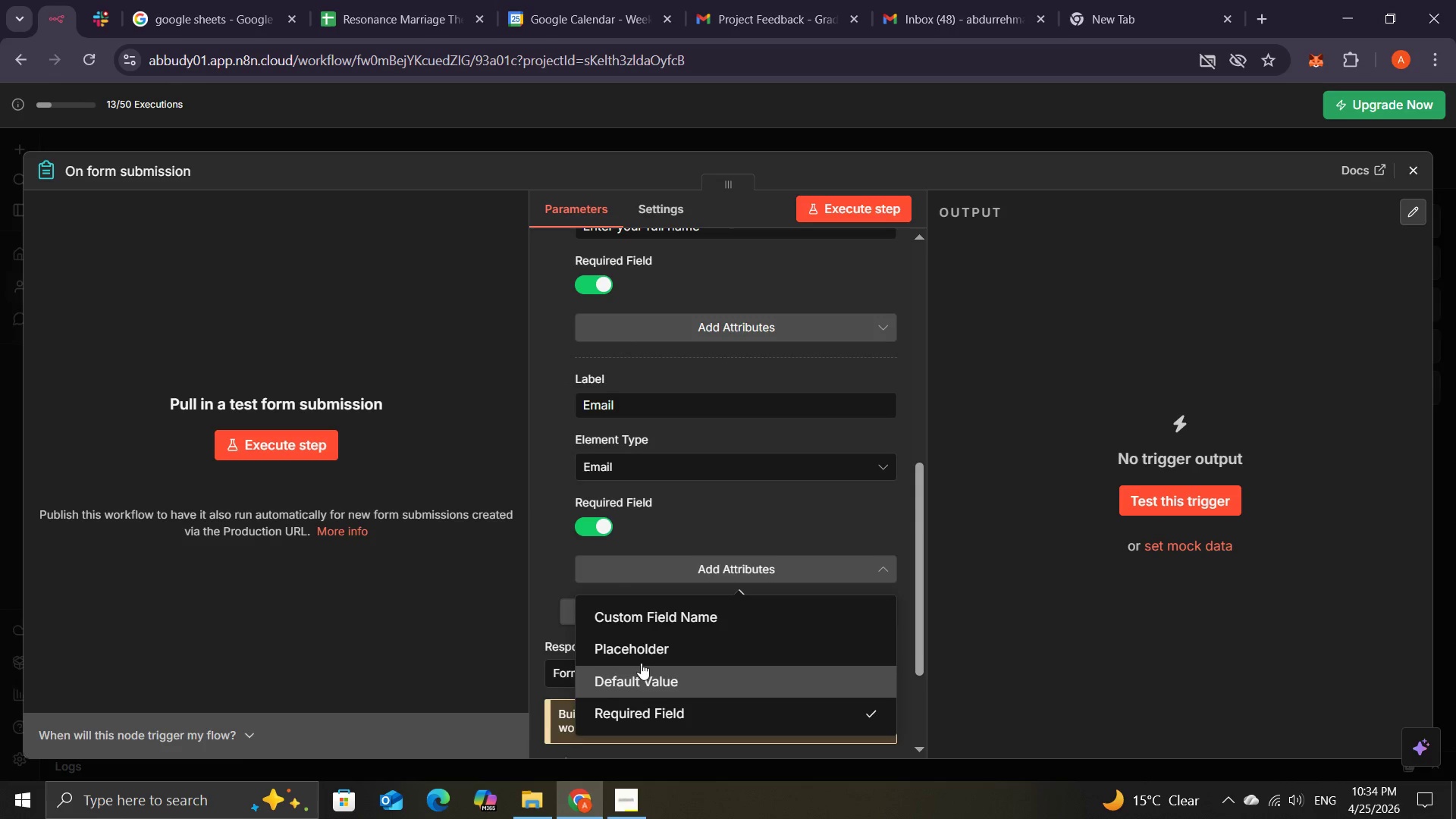 
left_click([657, 641])
 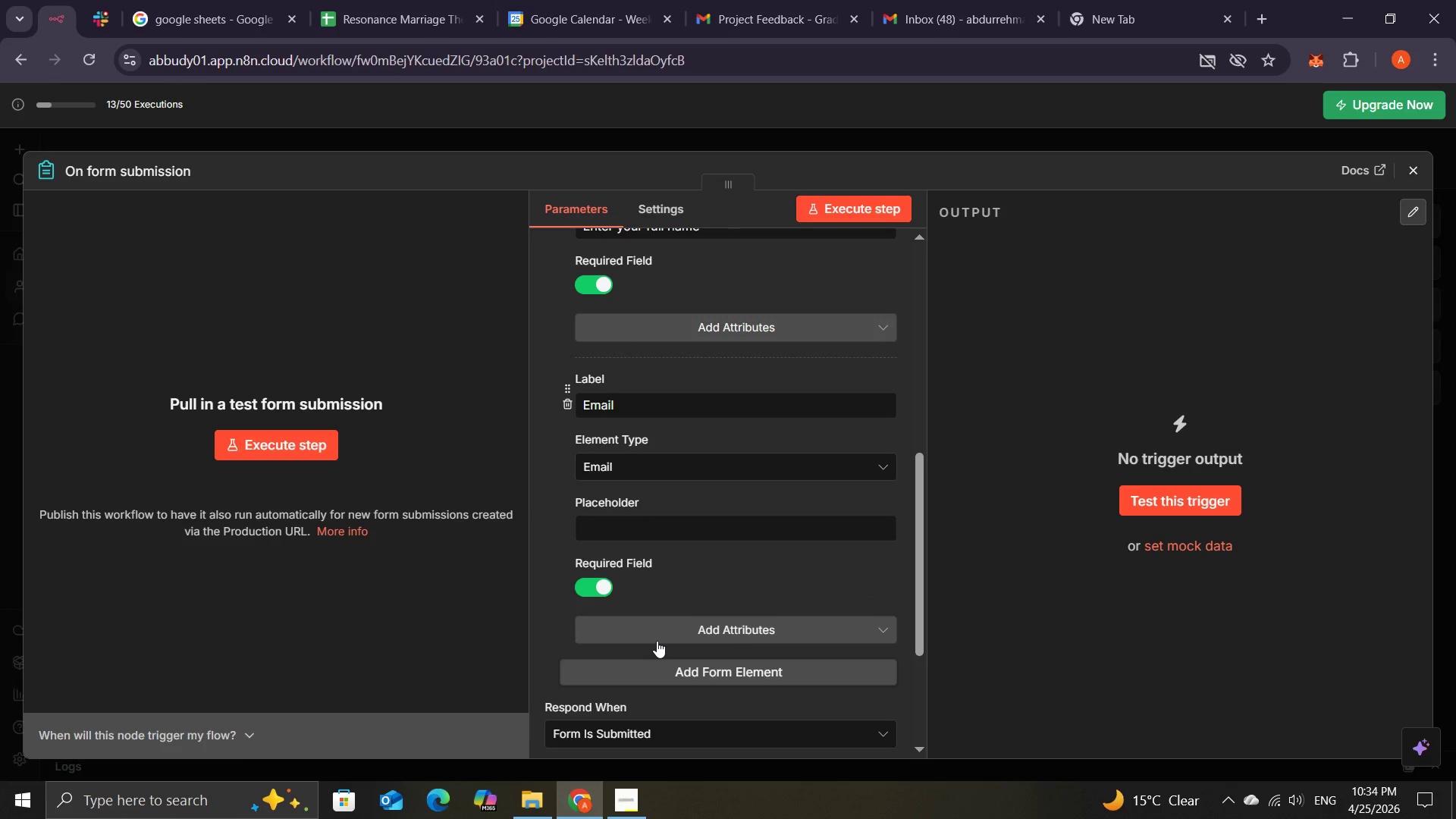 
wait(9.12)
 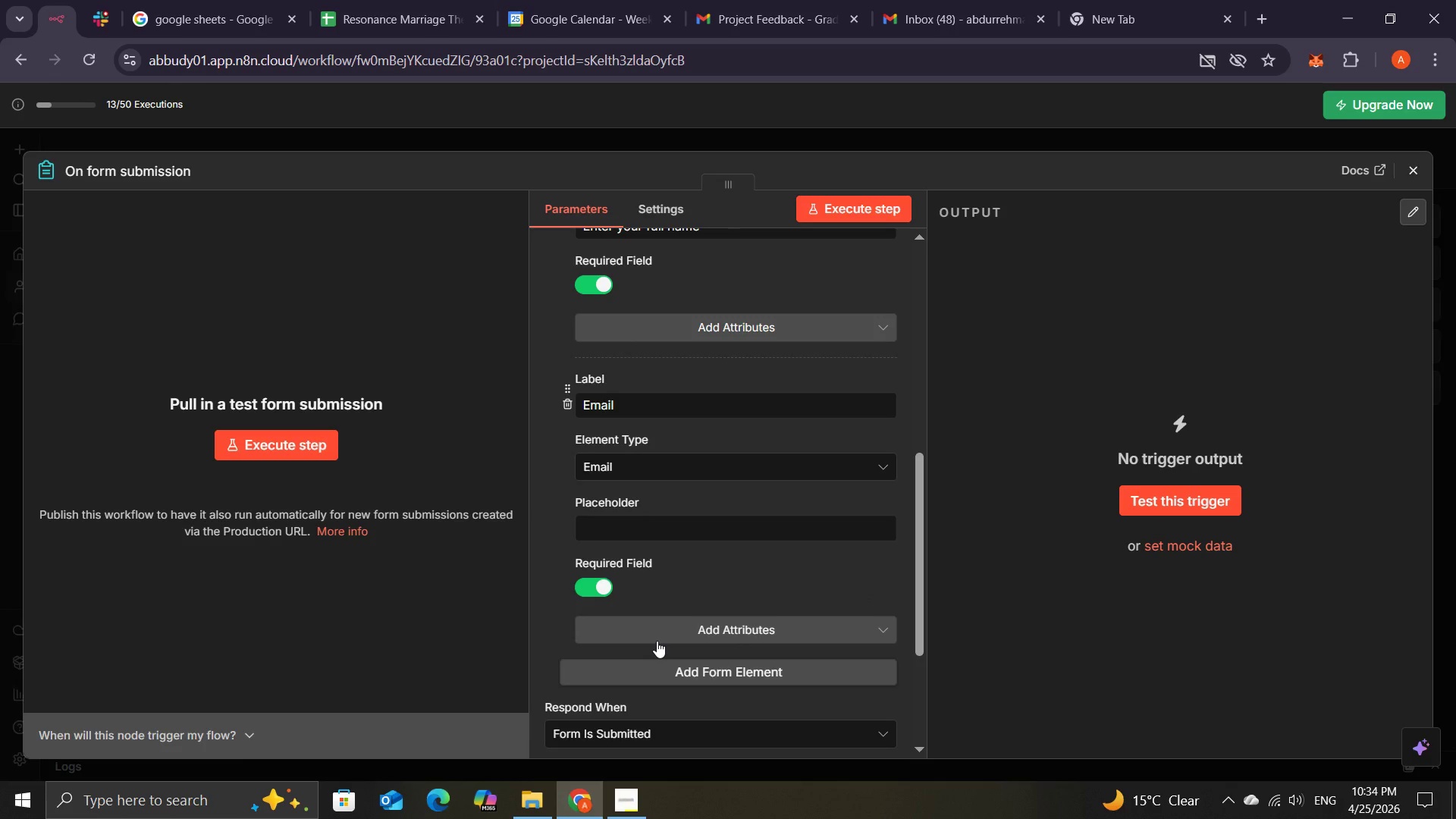 
left_click([643, 455])
 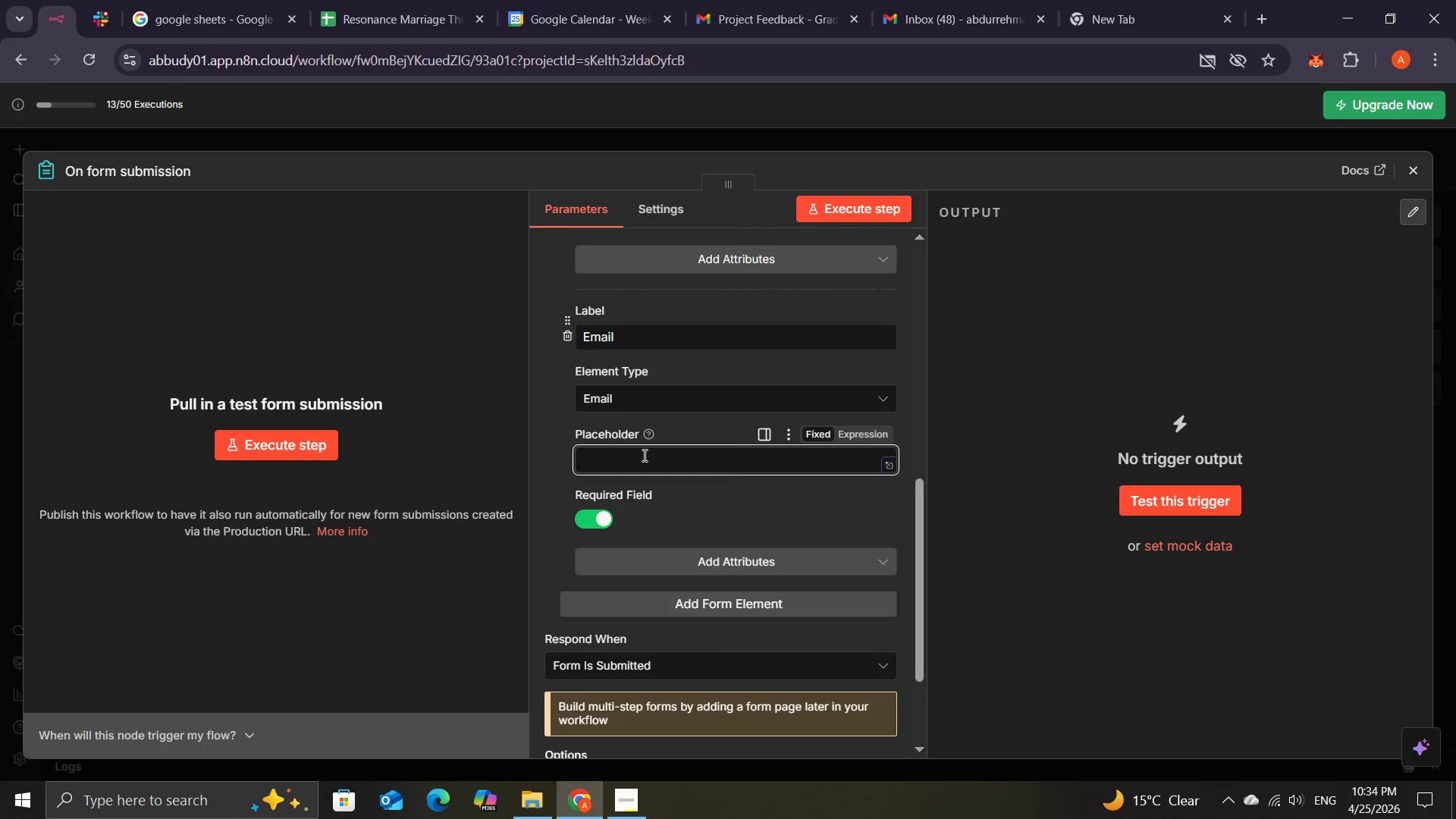 
type(Enter your Email)
 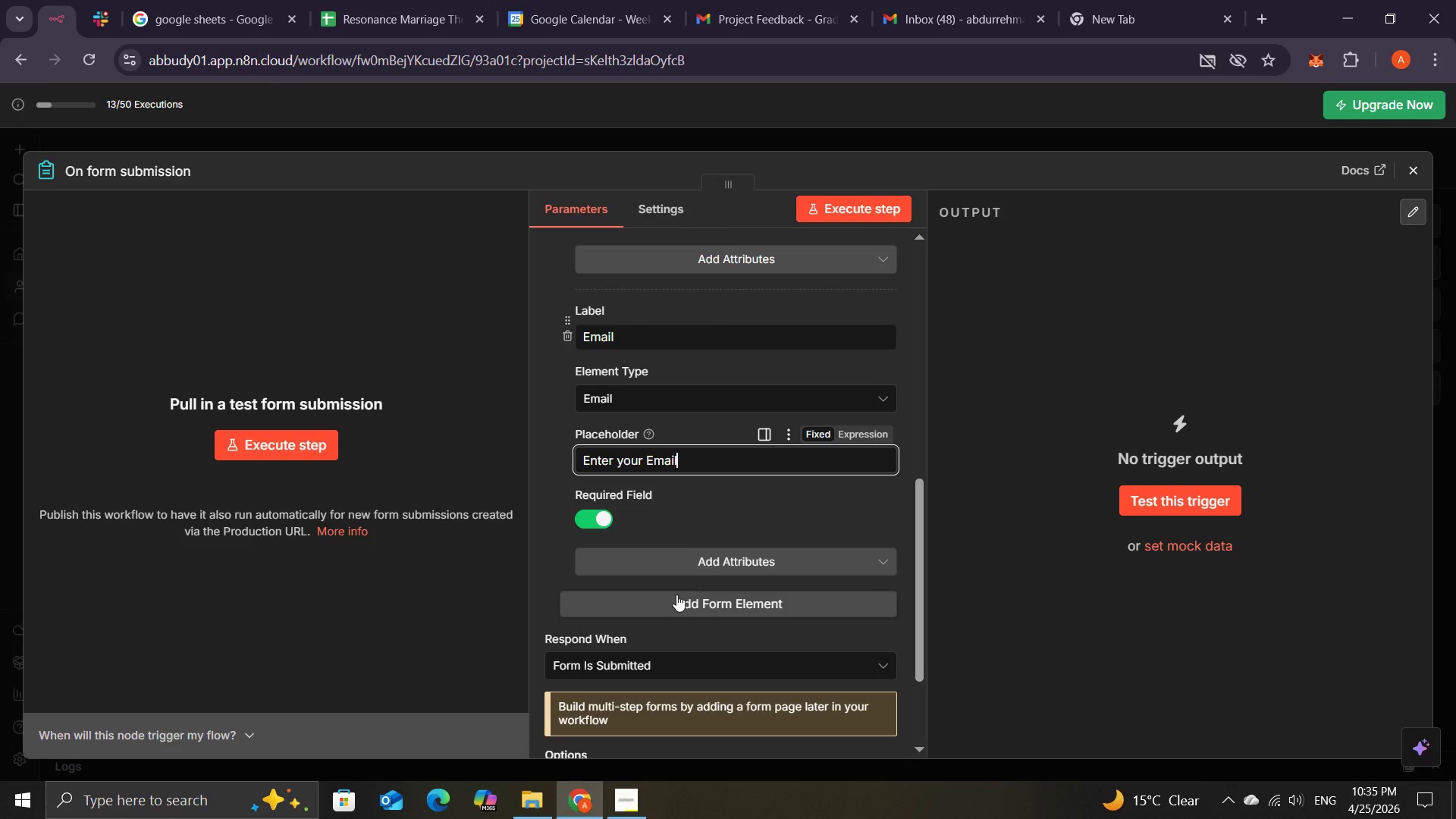 
left_click([675, 597])
 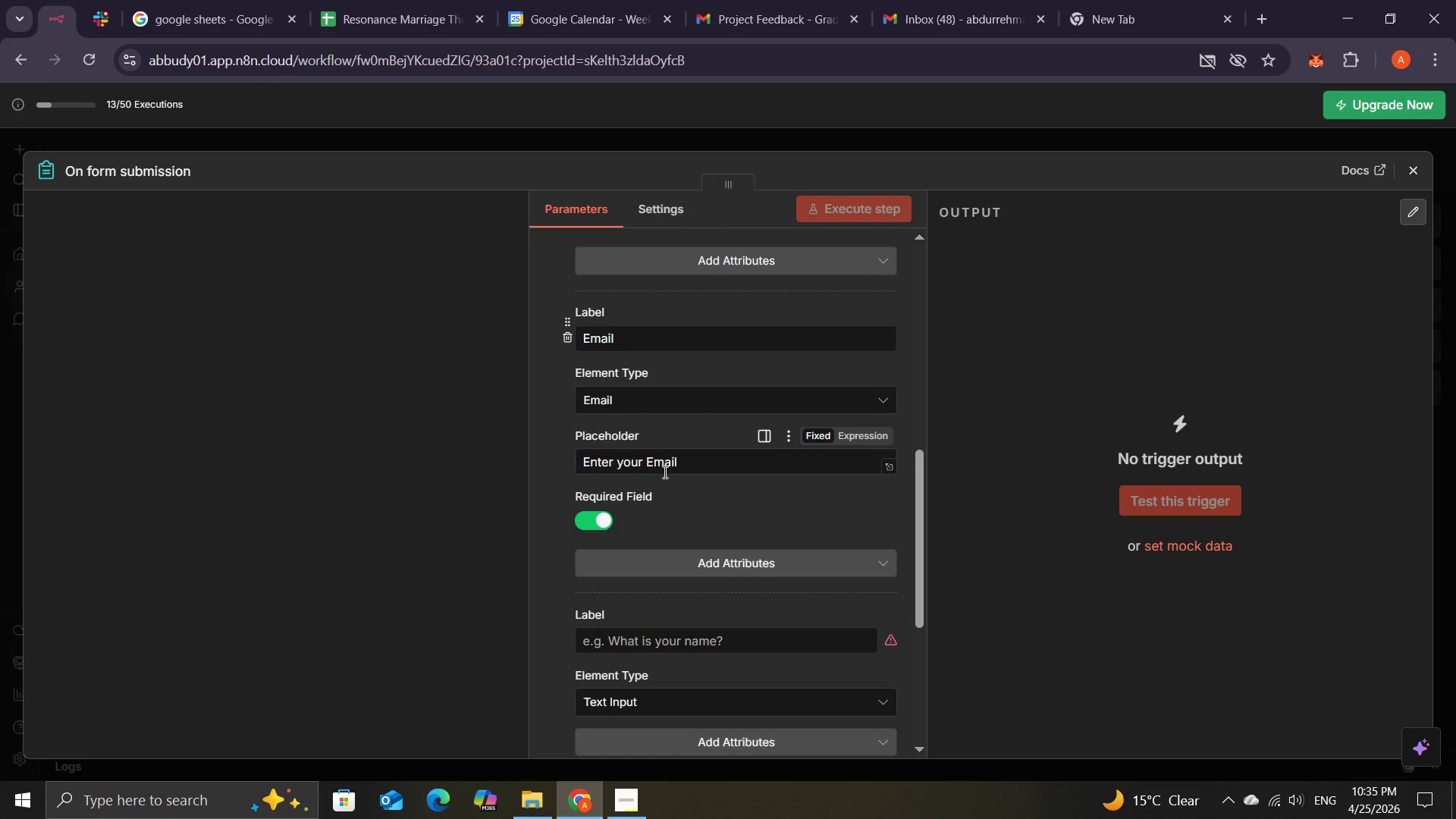 
wait(5.48)
 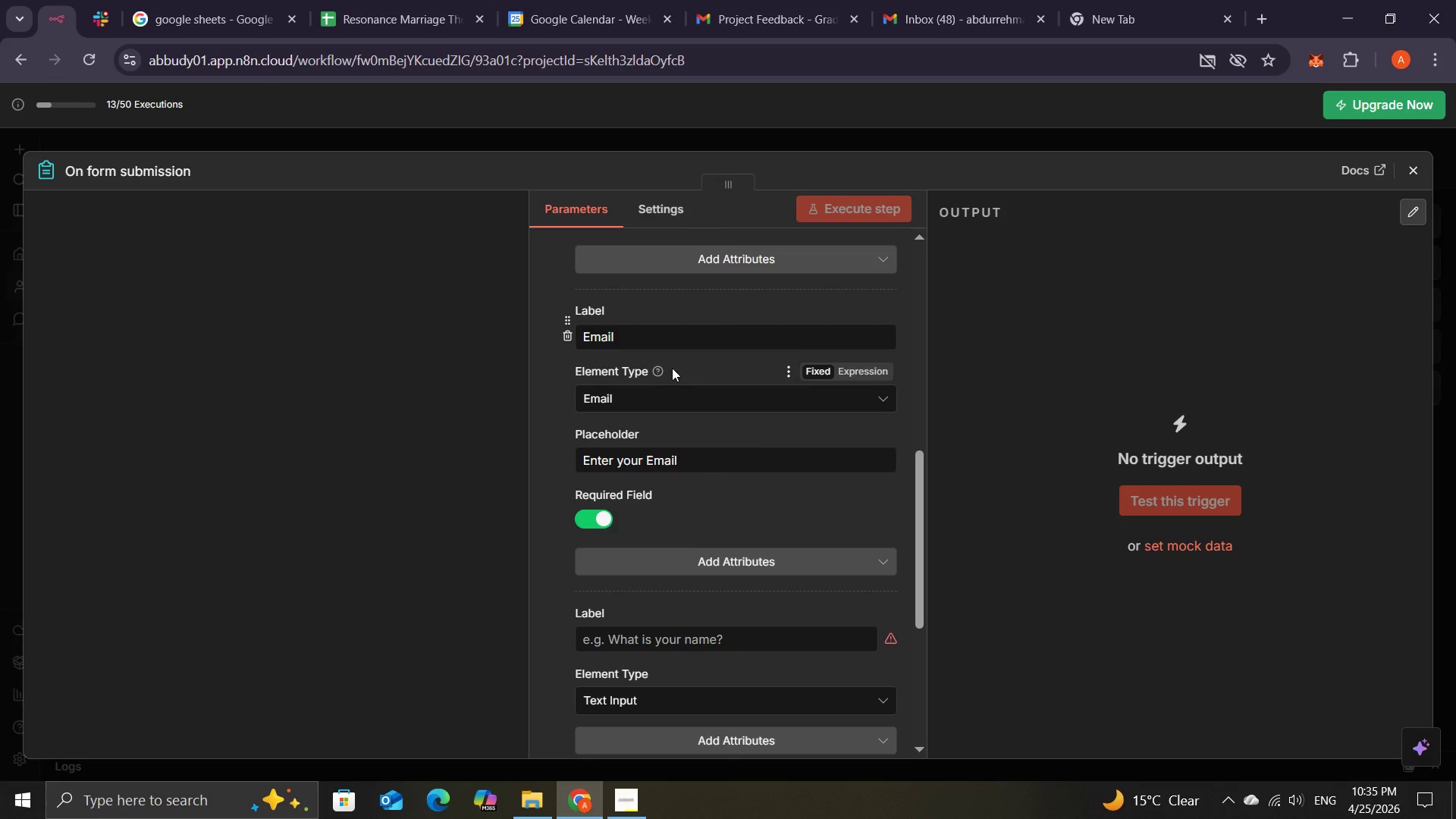 
left_click([642, 639])
 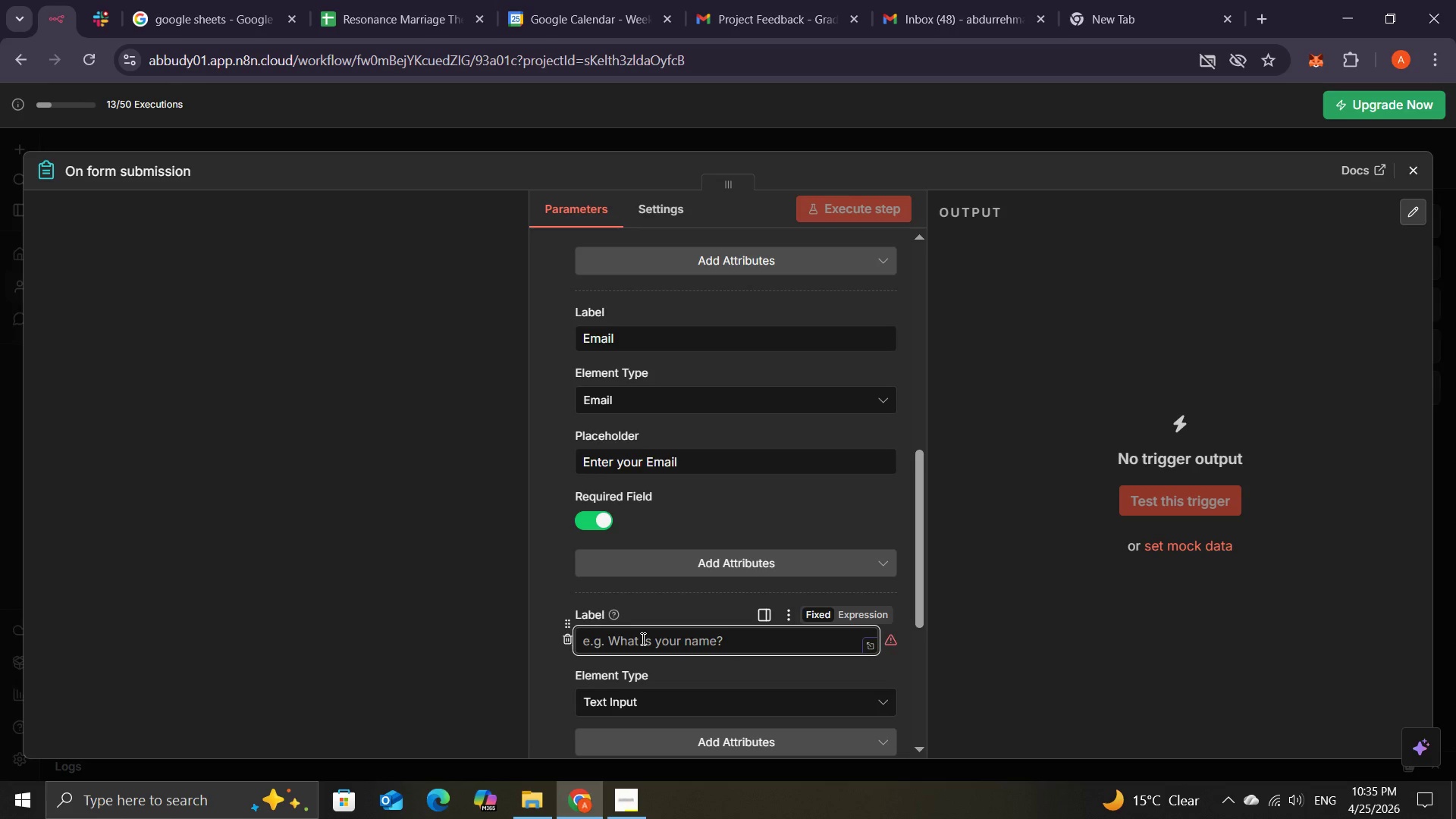 
wait(6.61)
 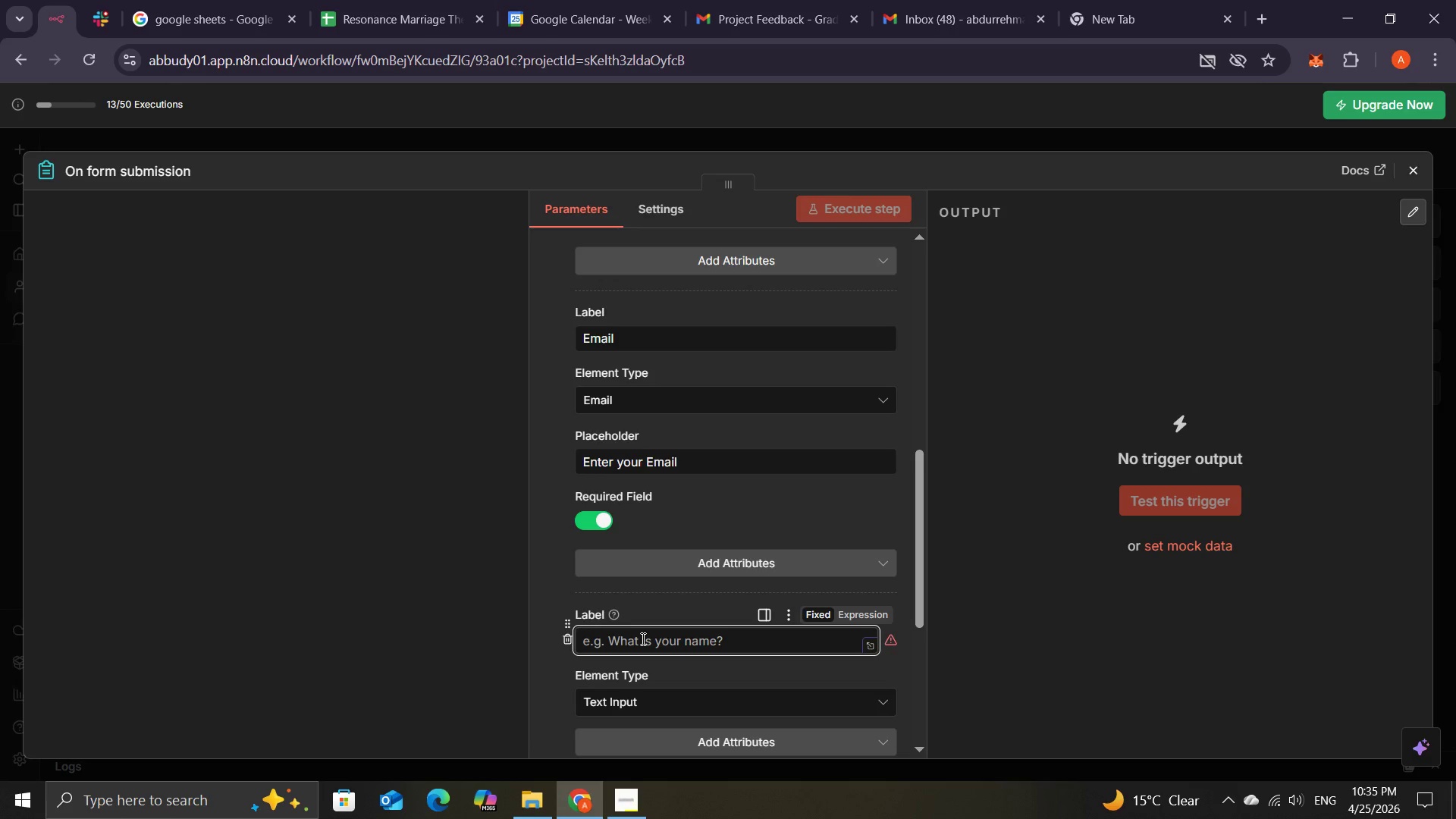 
left_click([692, 462])
 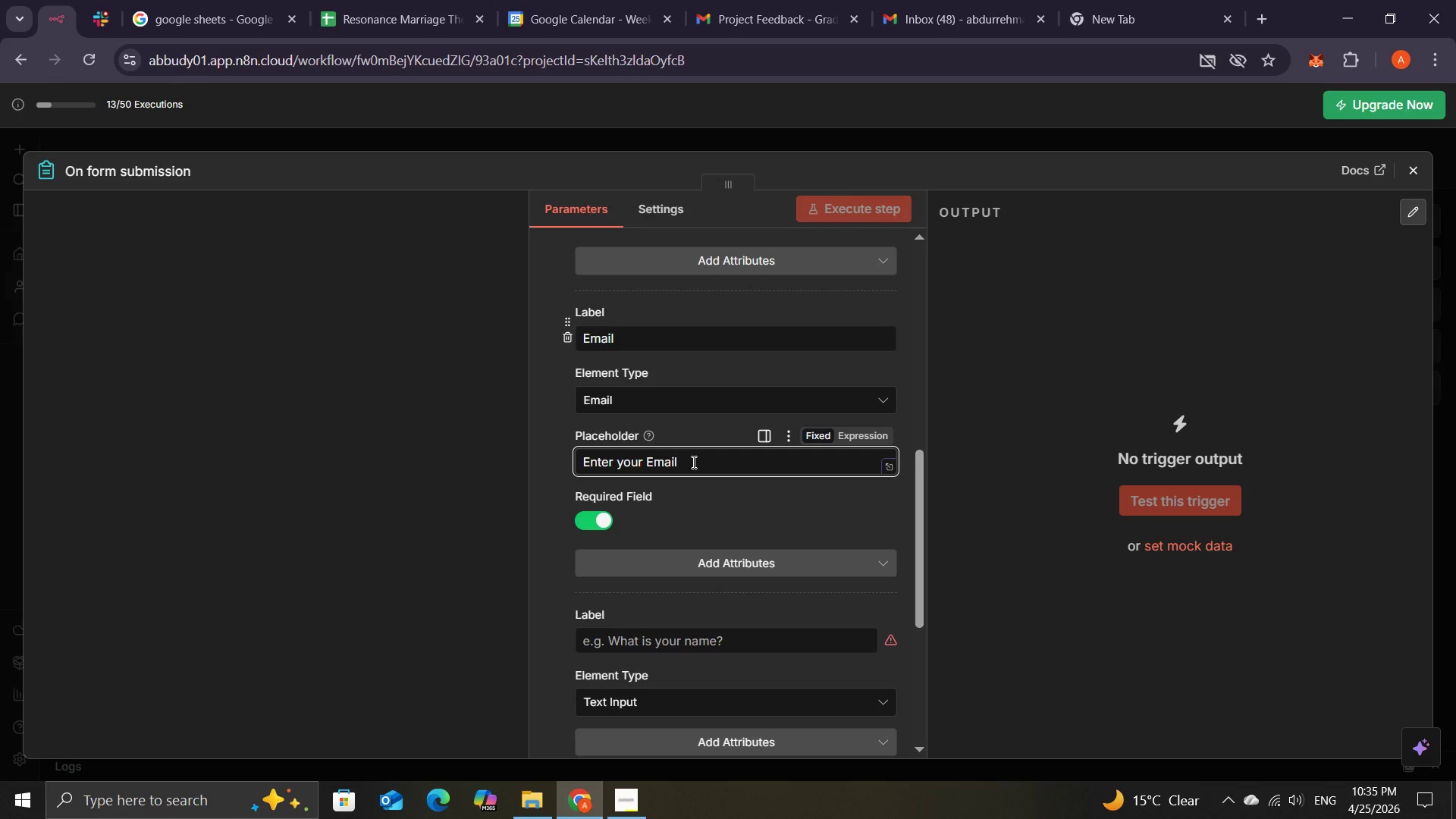 
type( adrees)
key(Backspace)
key(Backspace)
type(ss)
 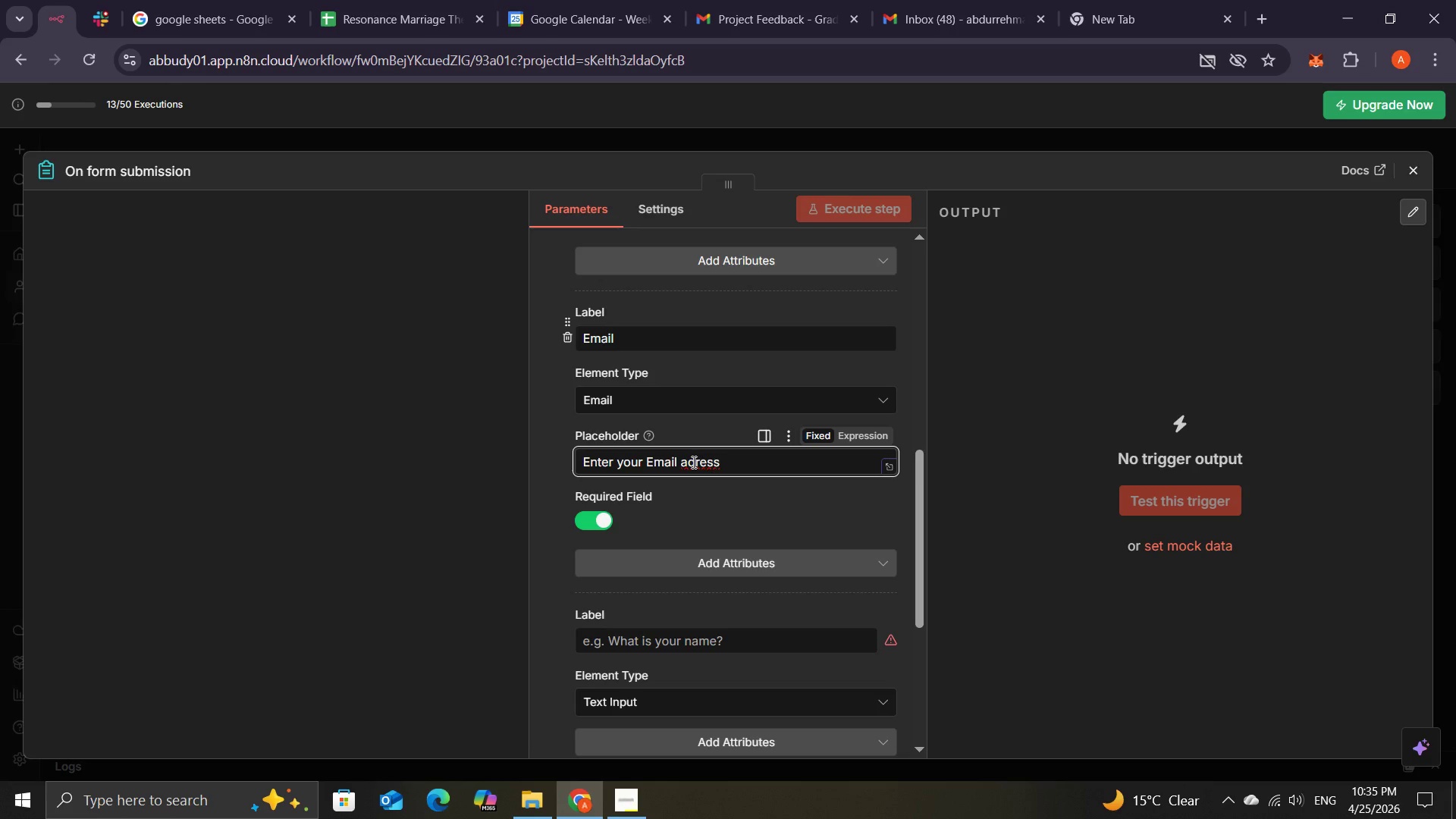 
left_click([692, 462])
 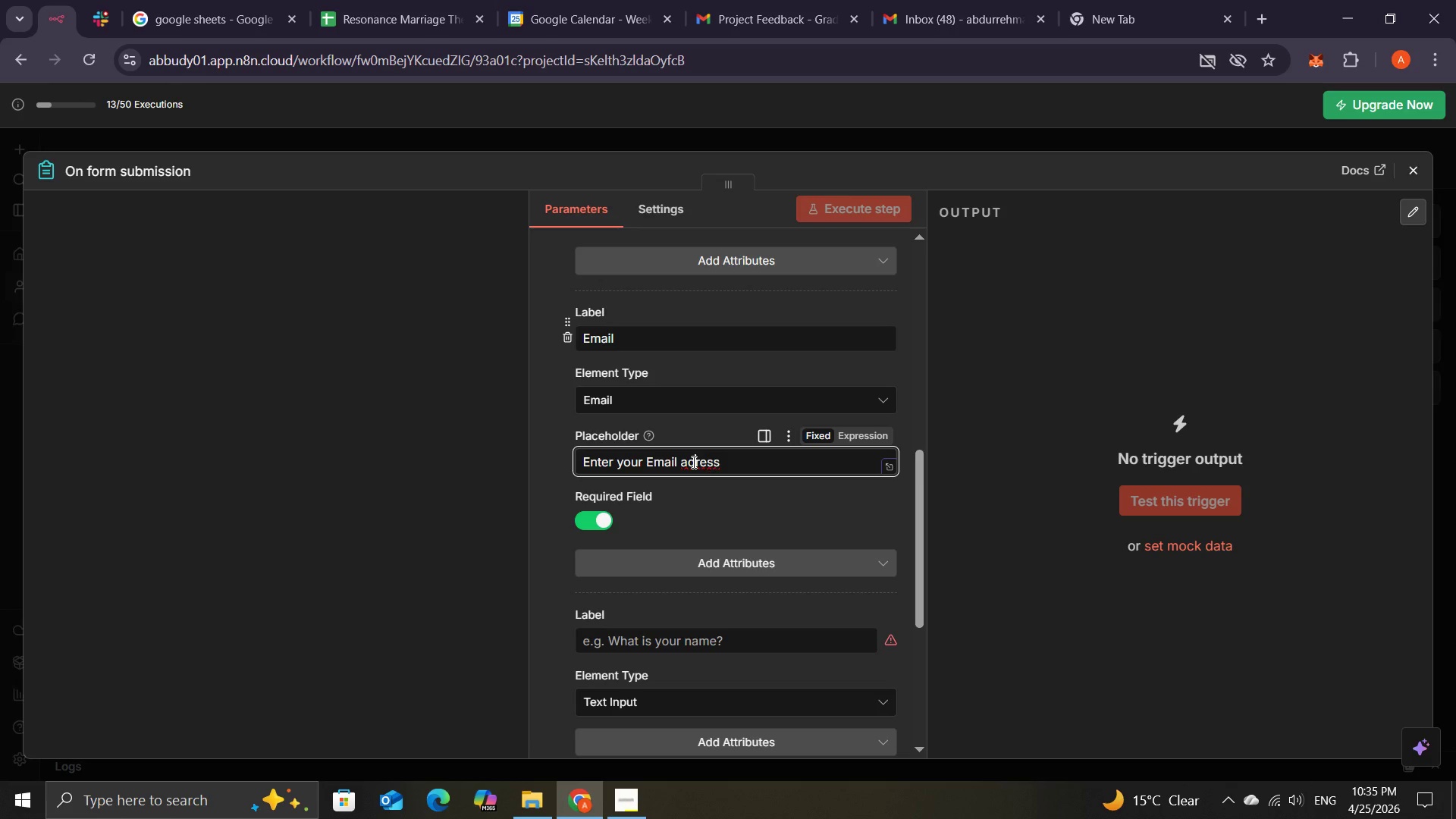 
key(S)
 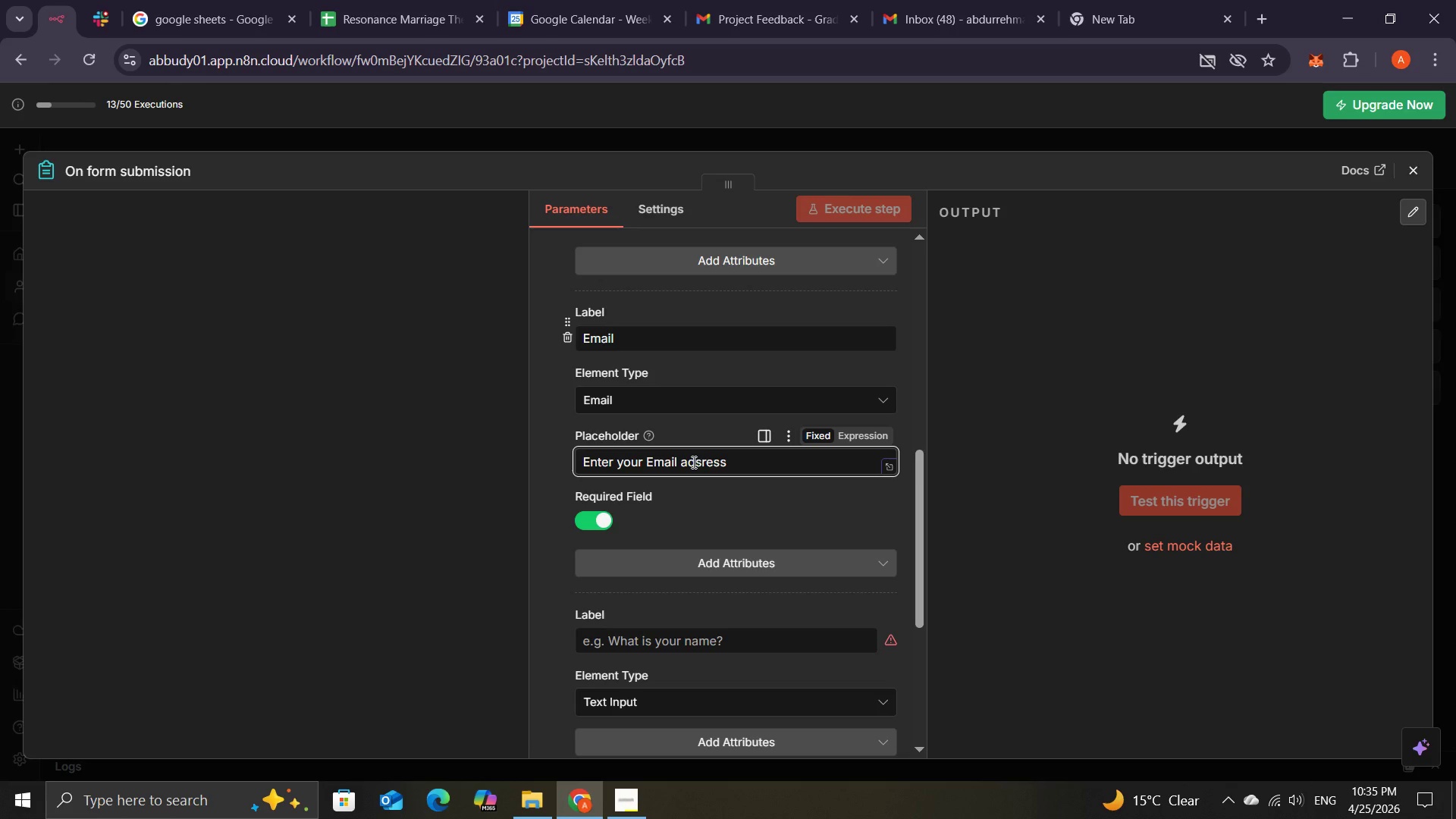 
key(Backspace)
 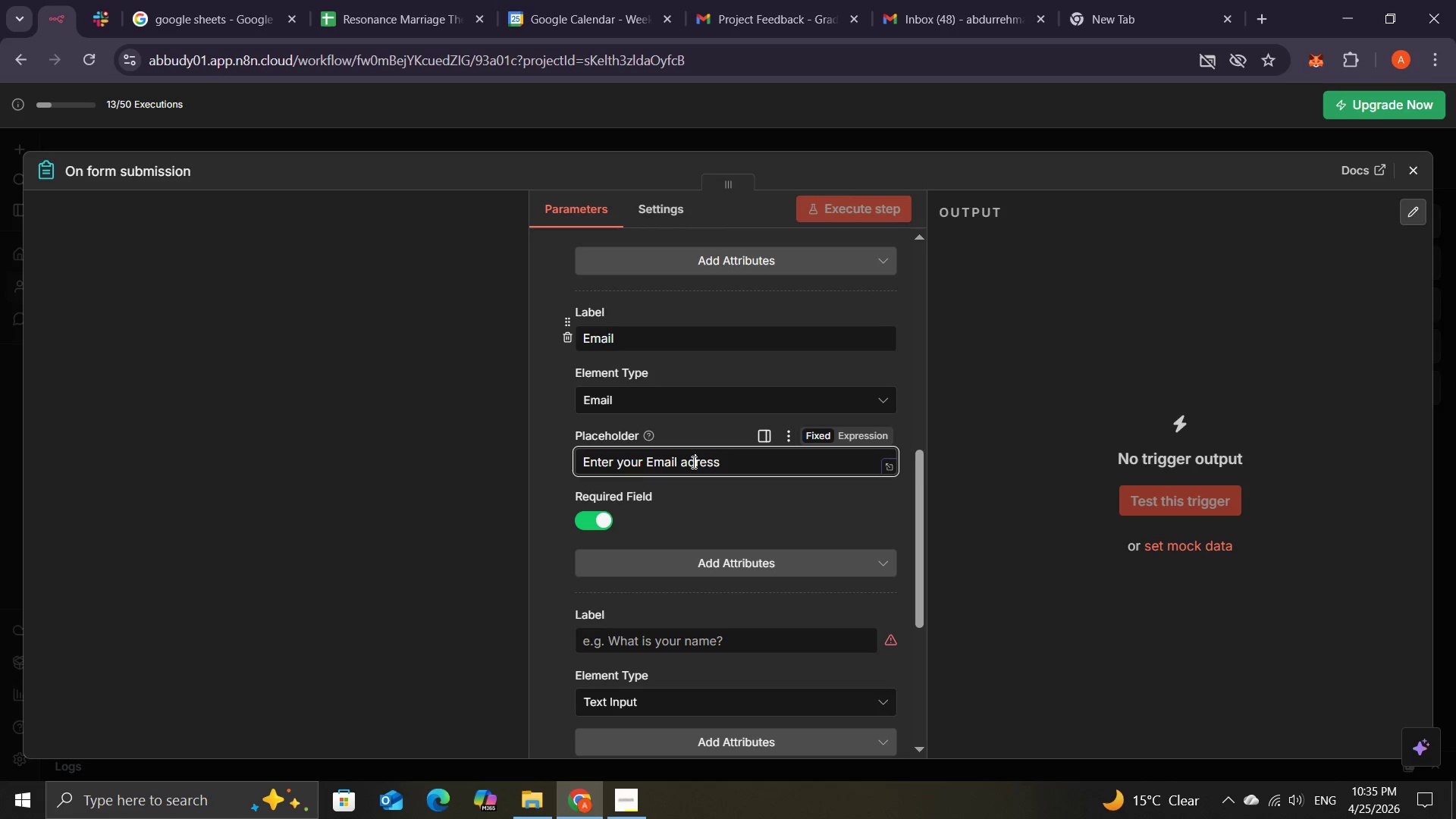 
key(D)
 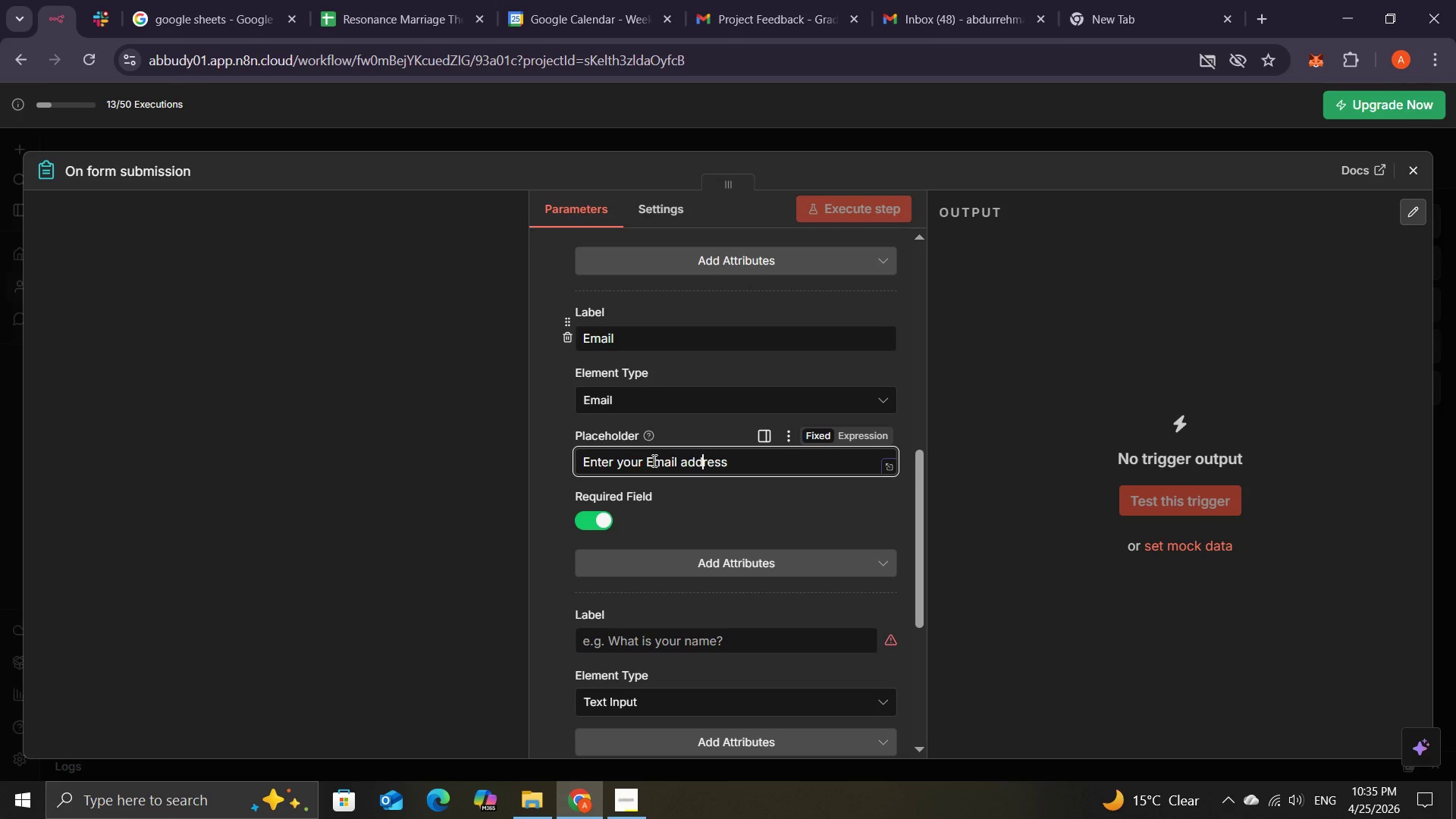 
left_click([651, 460])
 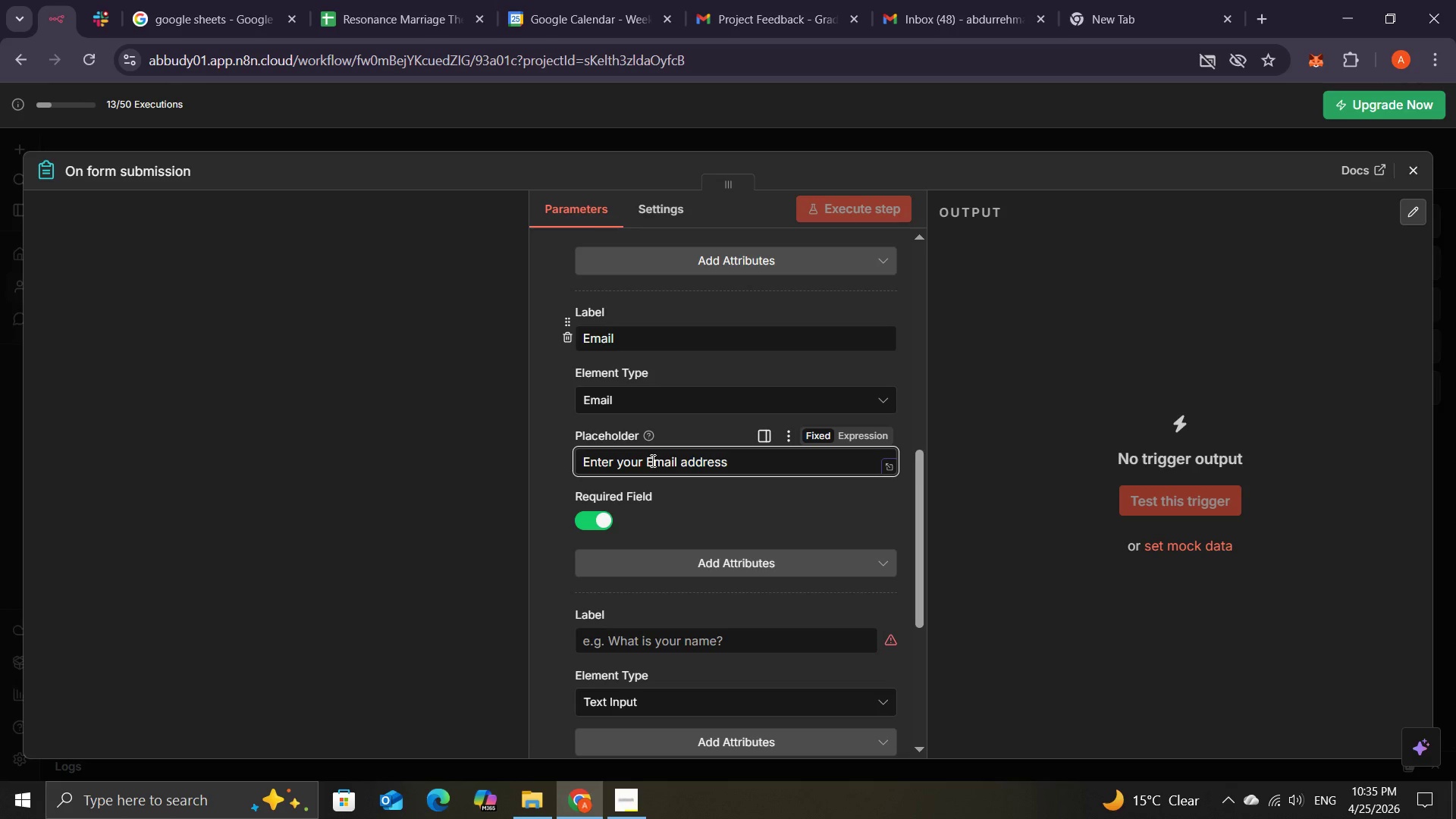 
key(Backspace)
 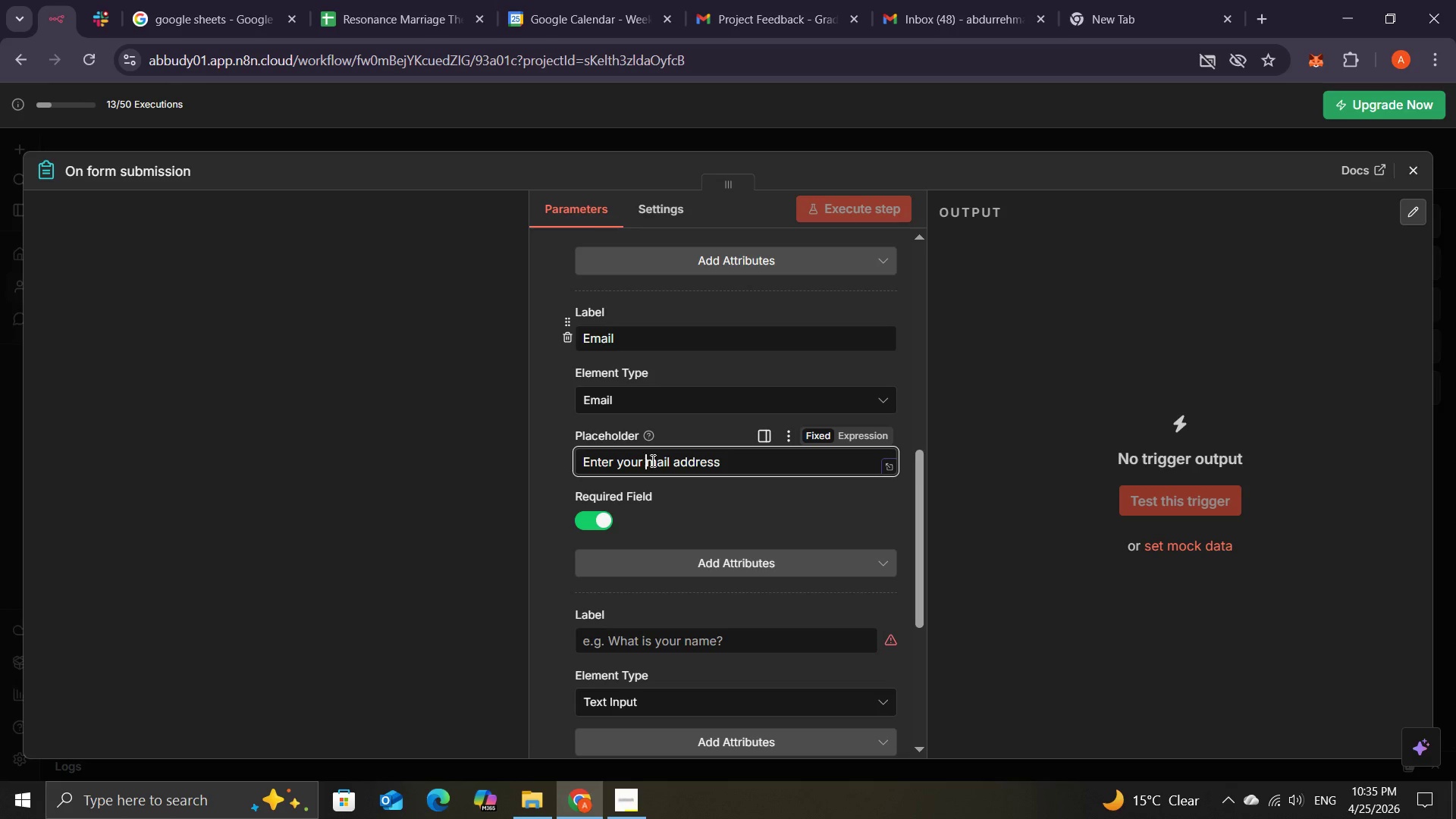 
key(E)
 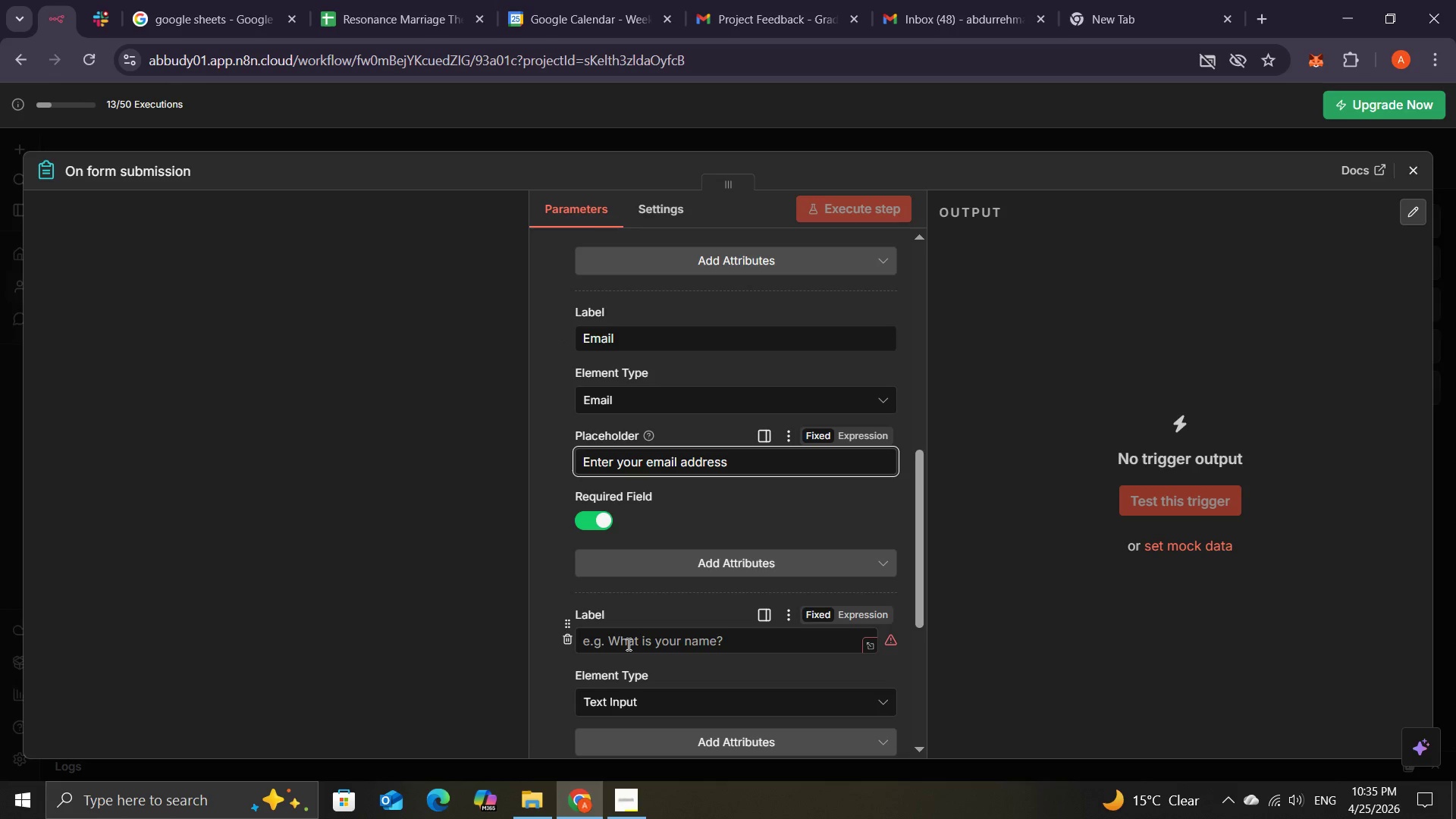 
left_click([627, 644])
 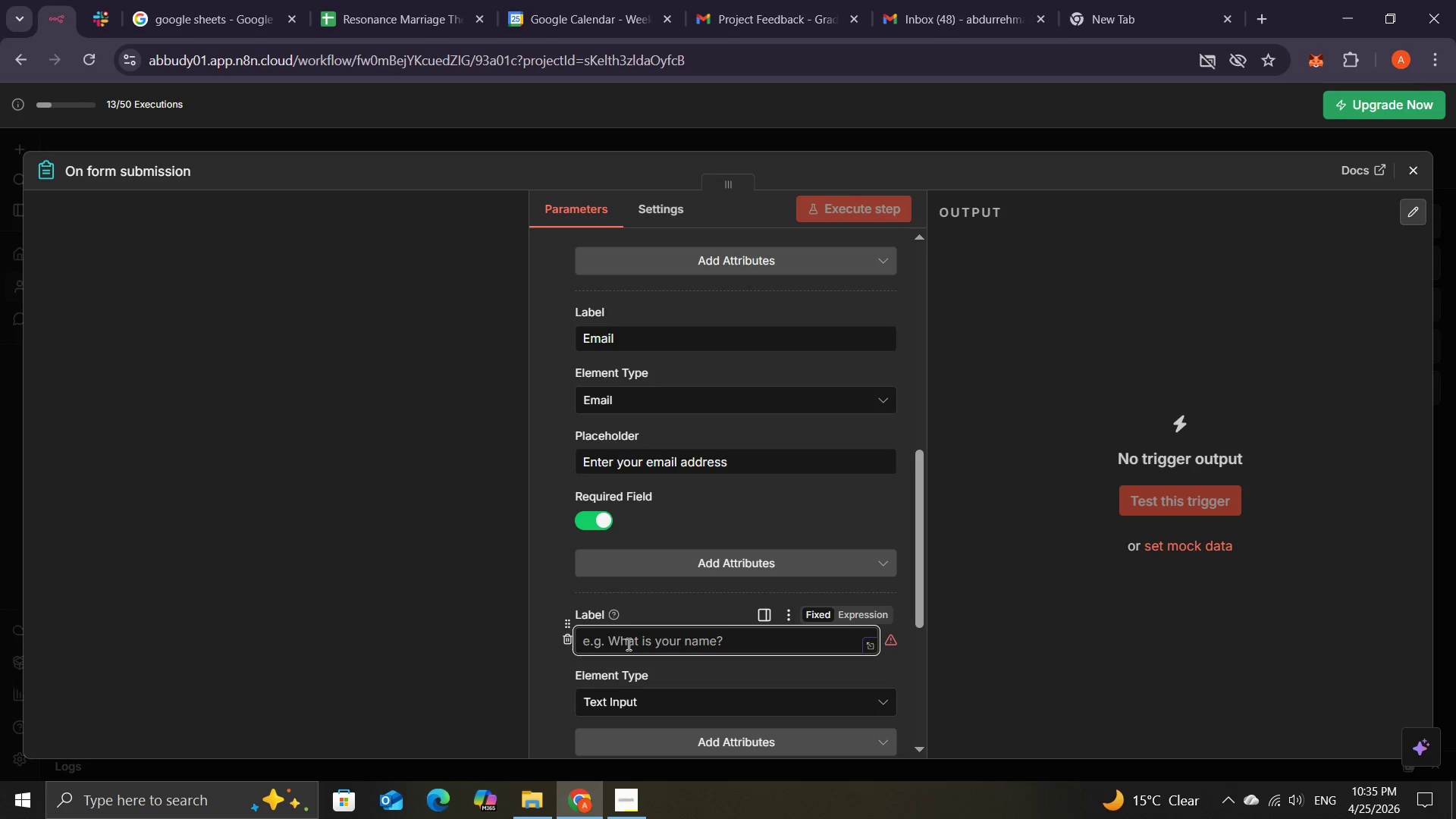 
wait(7.62)
 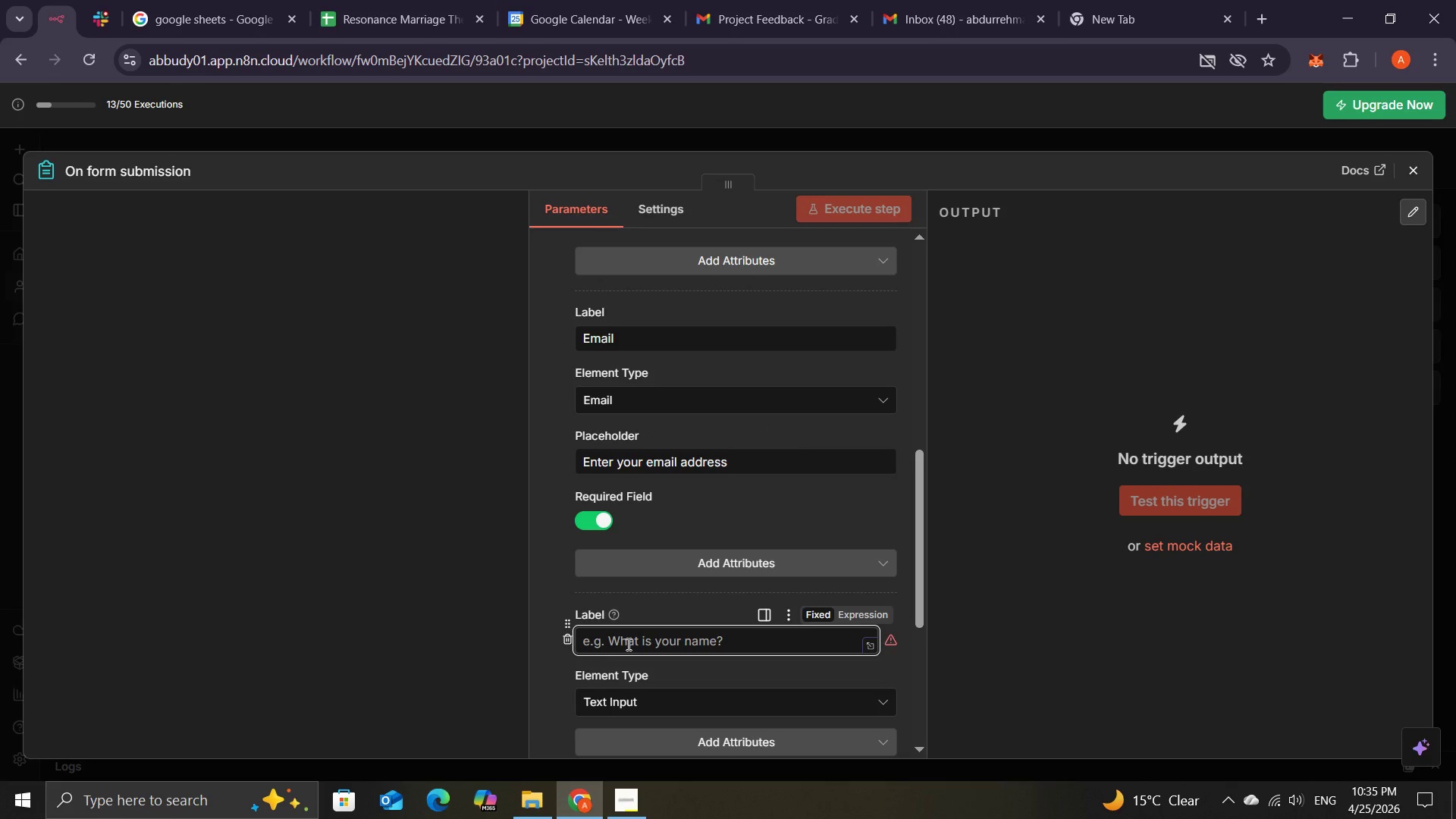 
type(Service Type)
 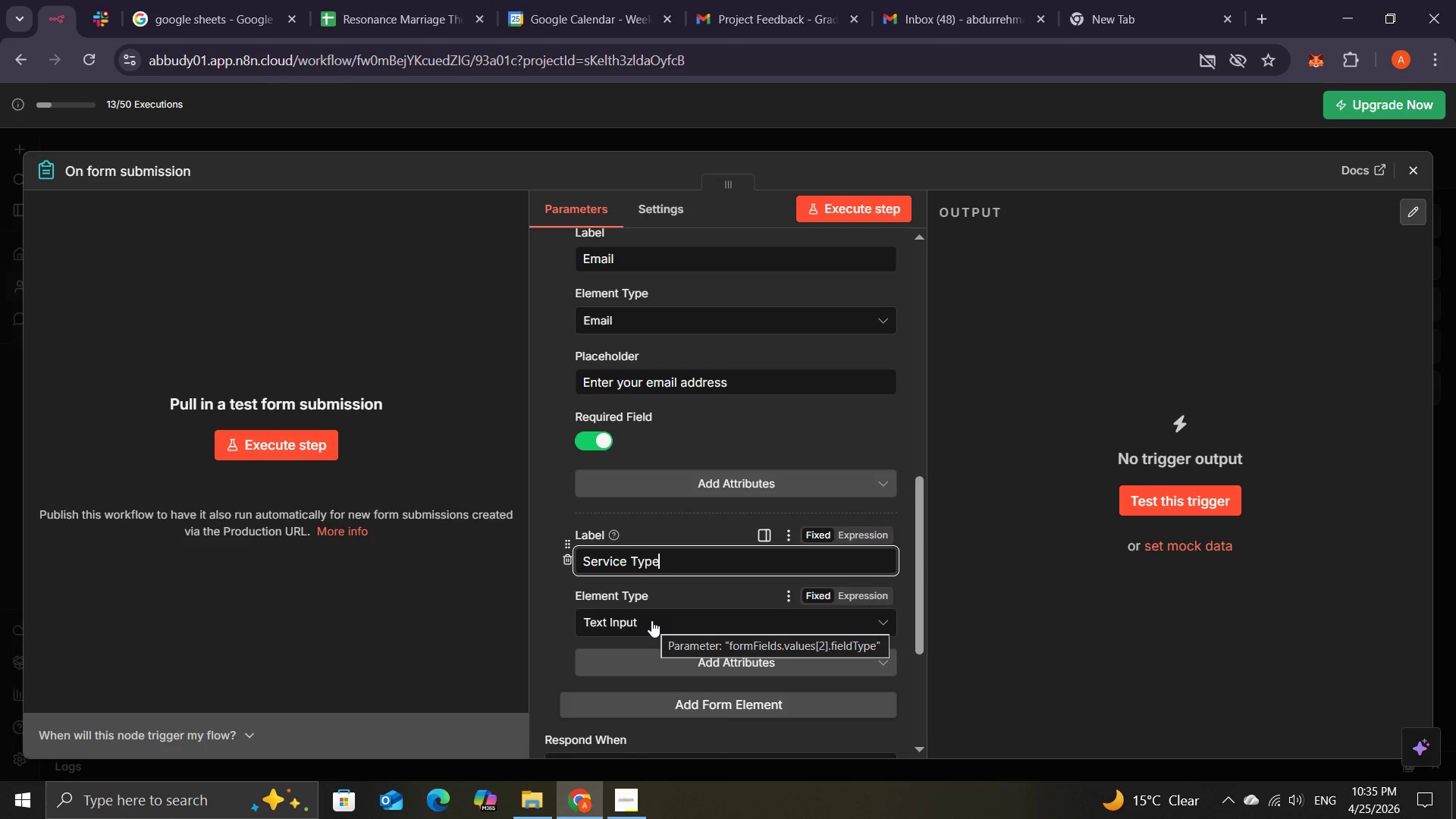 
wait(7.39)
 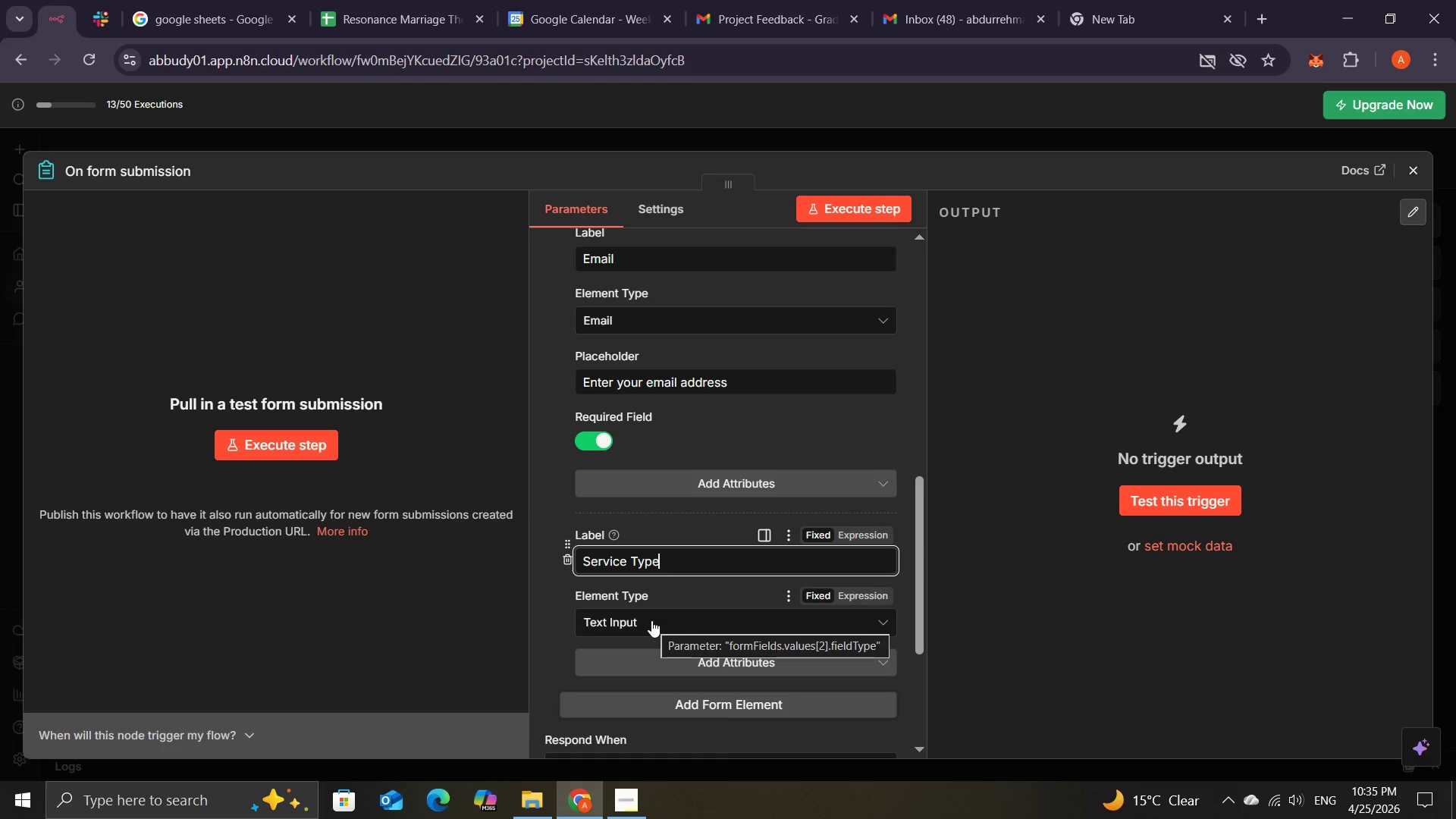 
left_click([651, 620])
 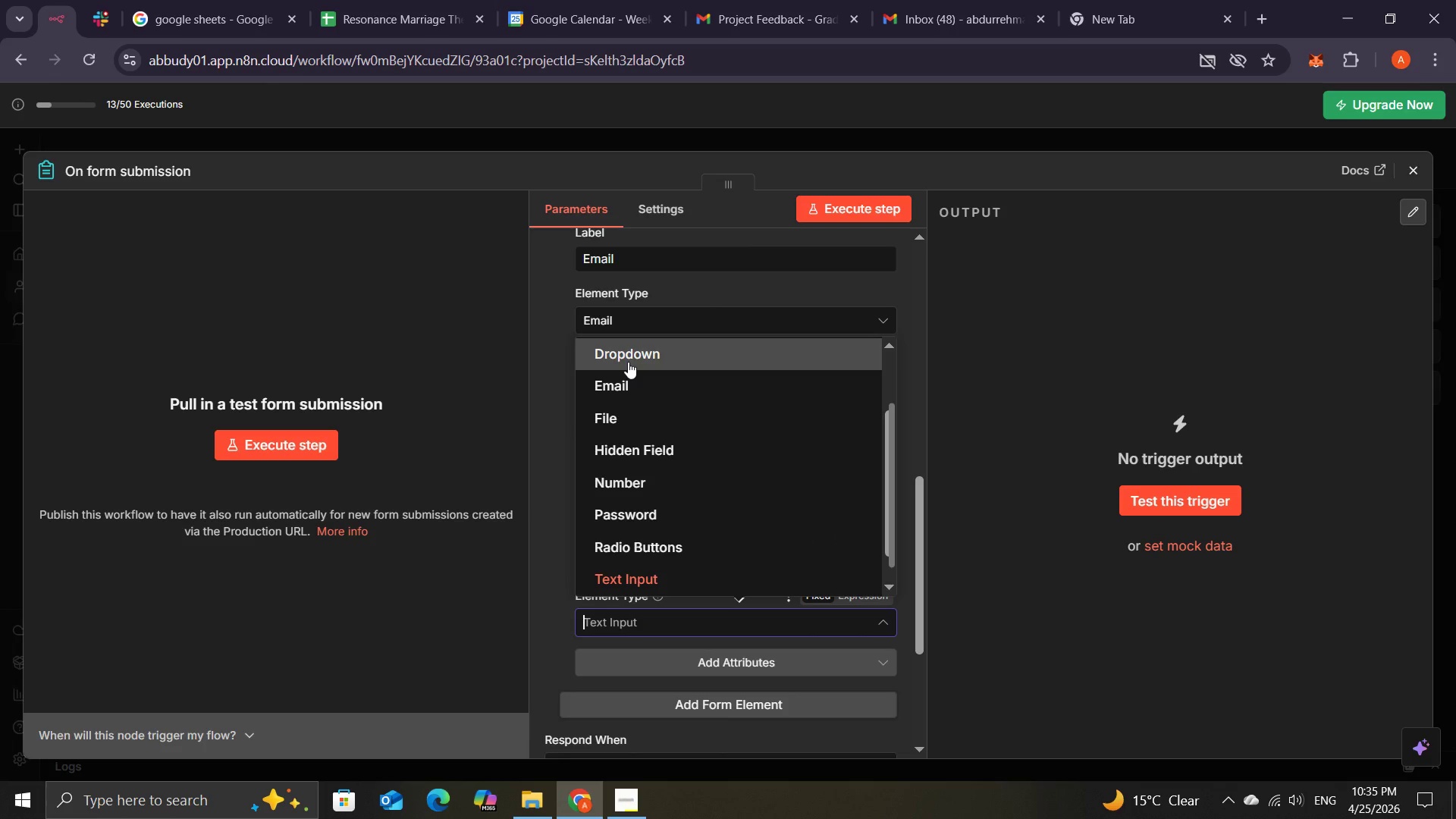 
left_click([628, 362])
 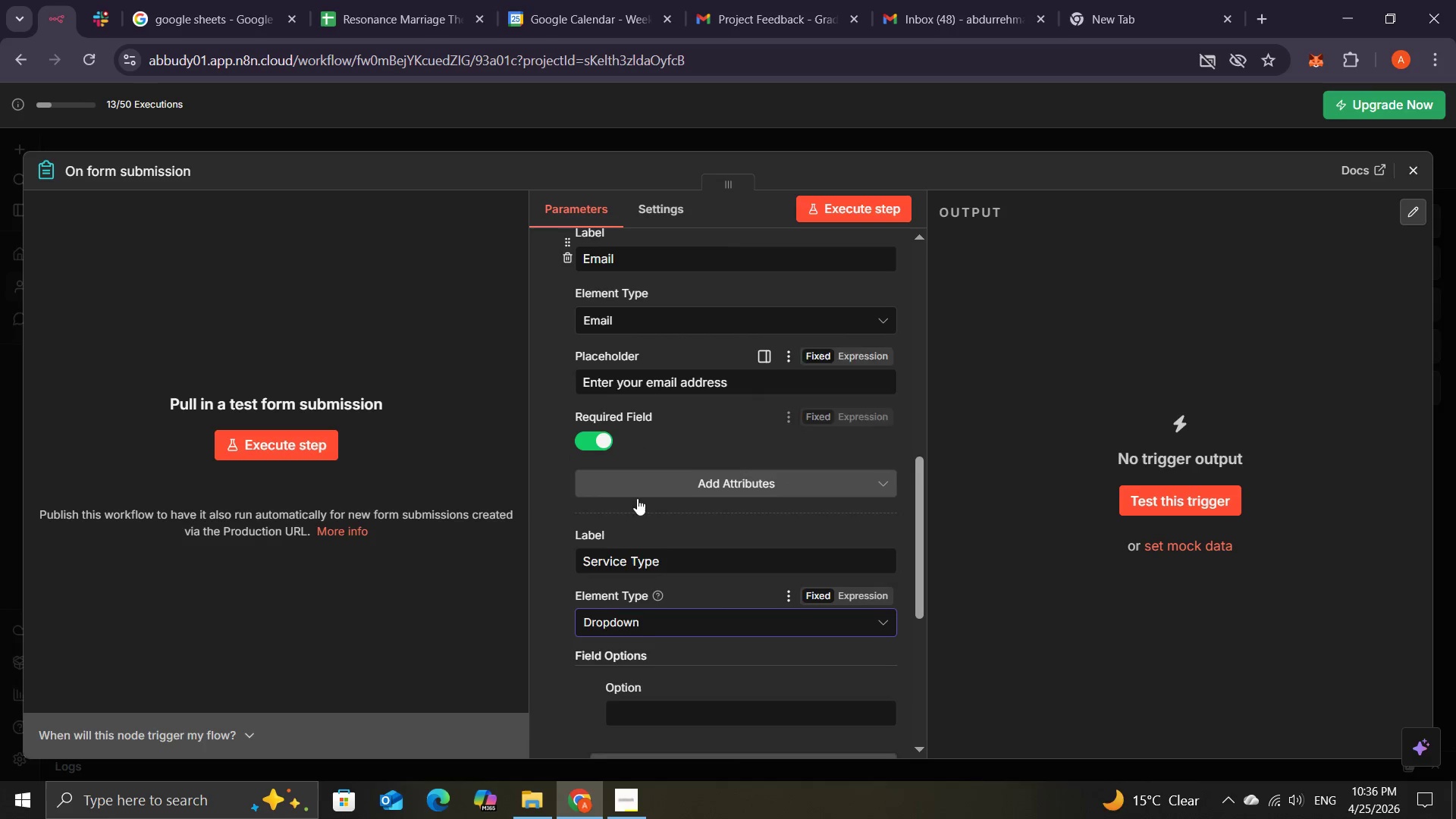 
mouse_move([639, 641])
 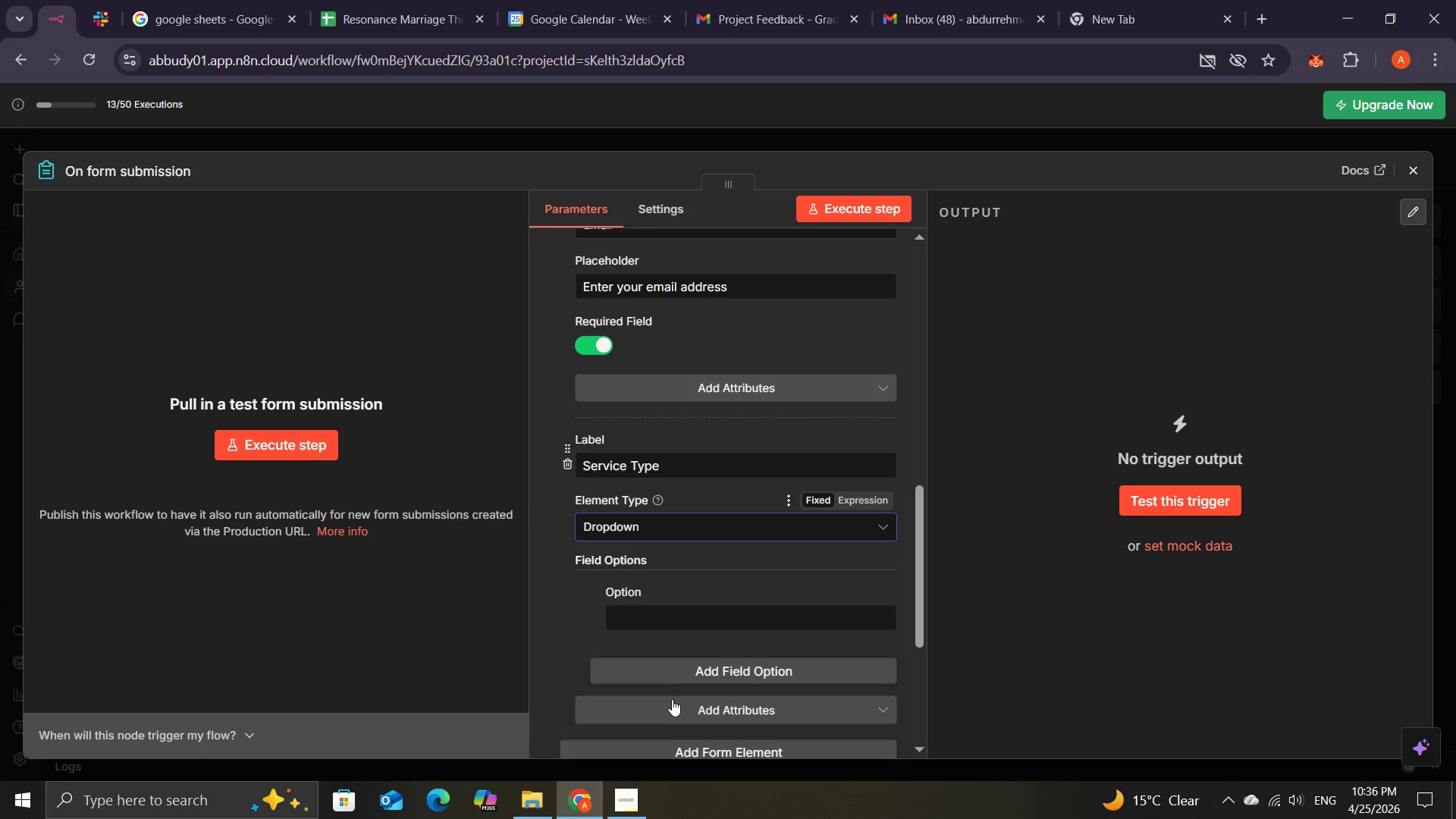 
left_click([672, 700])
 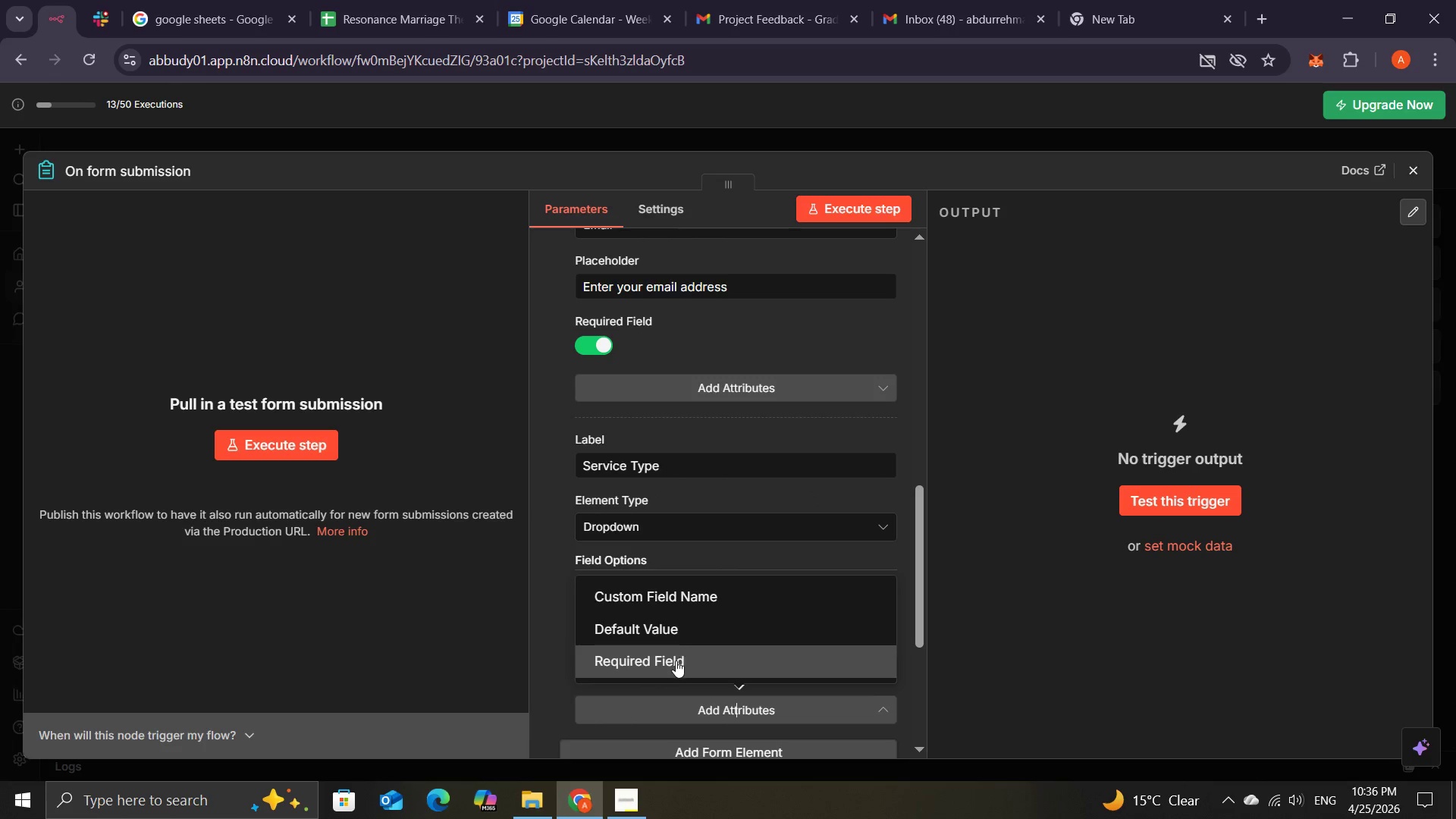 
left_click([676, 661])
 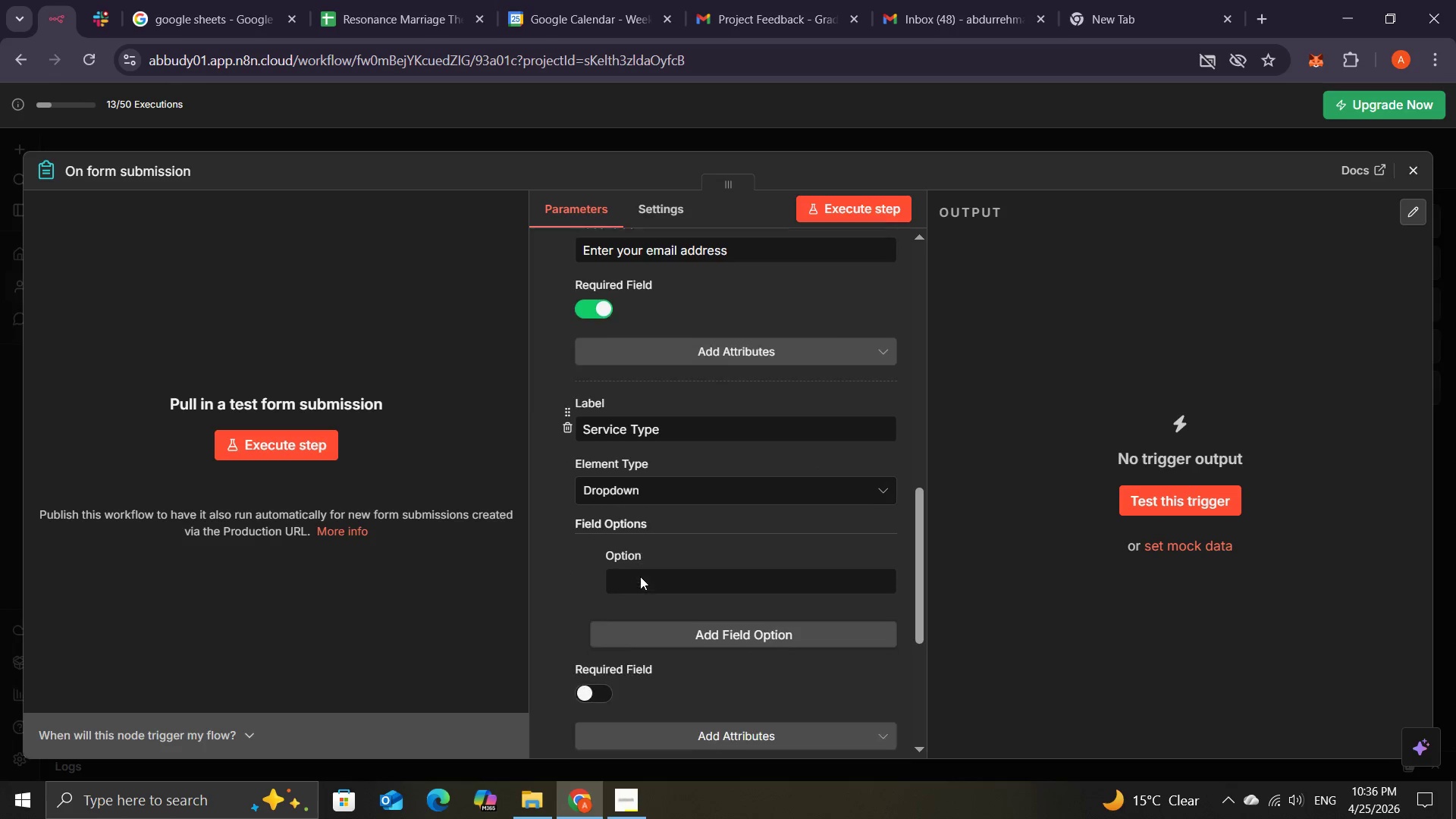 
wait(6.02)
 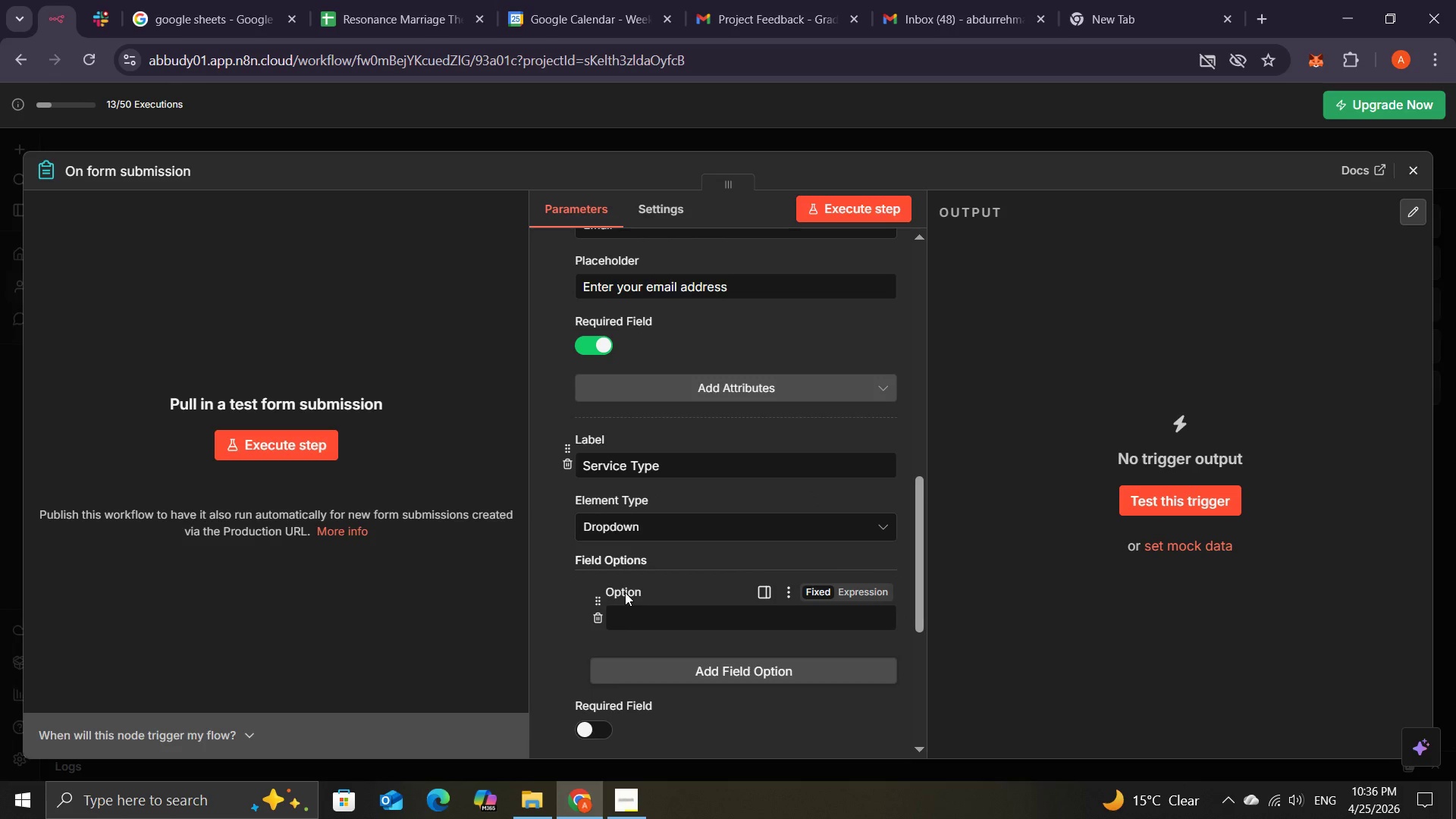 
mouse_move([687, 519])
 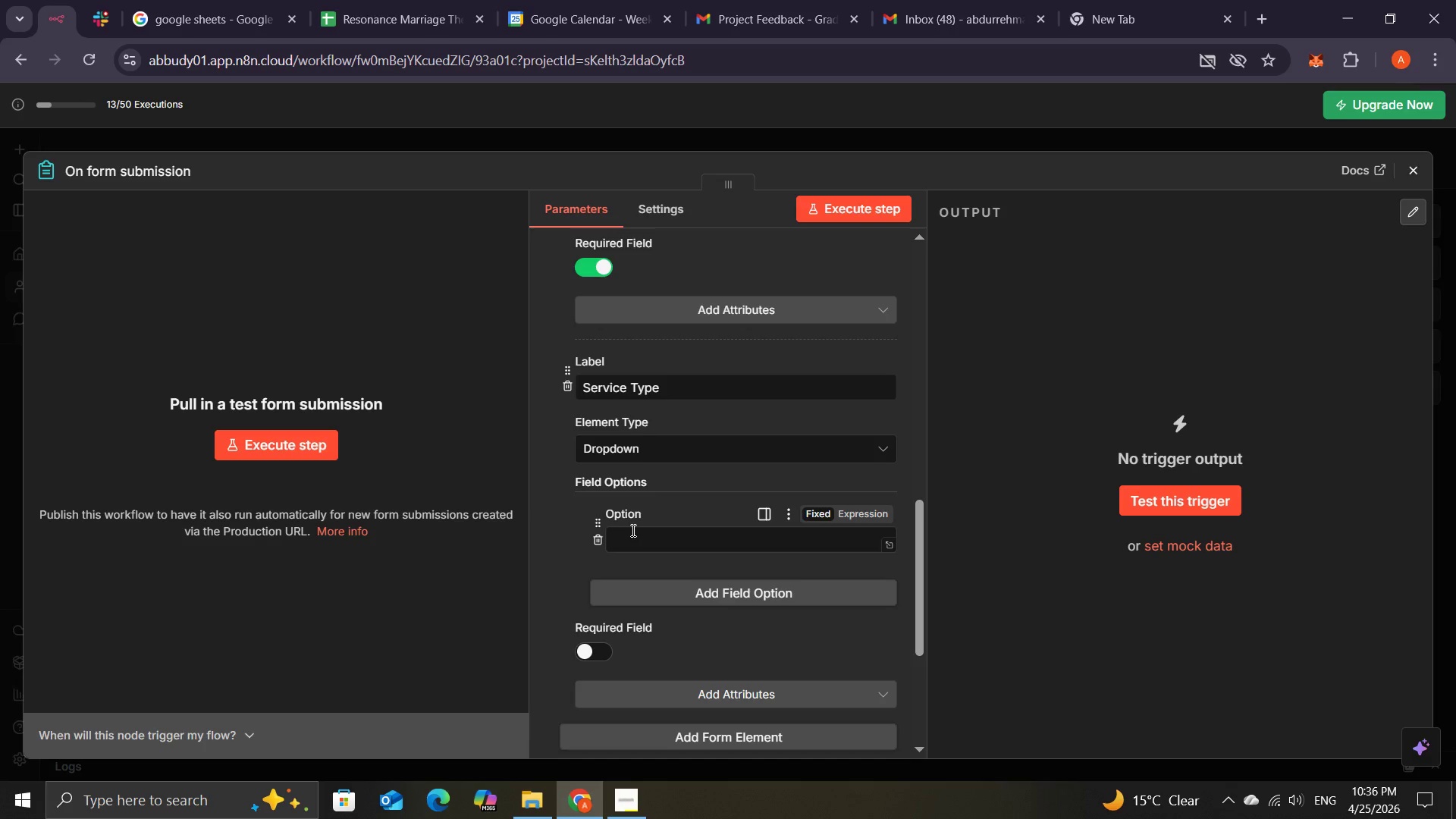 
mouse_move([601, 548])
 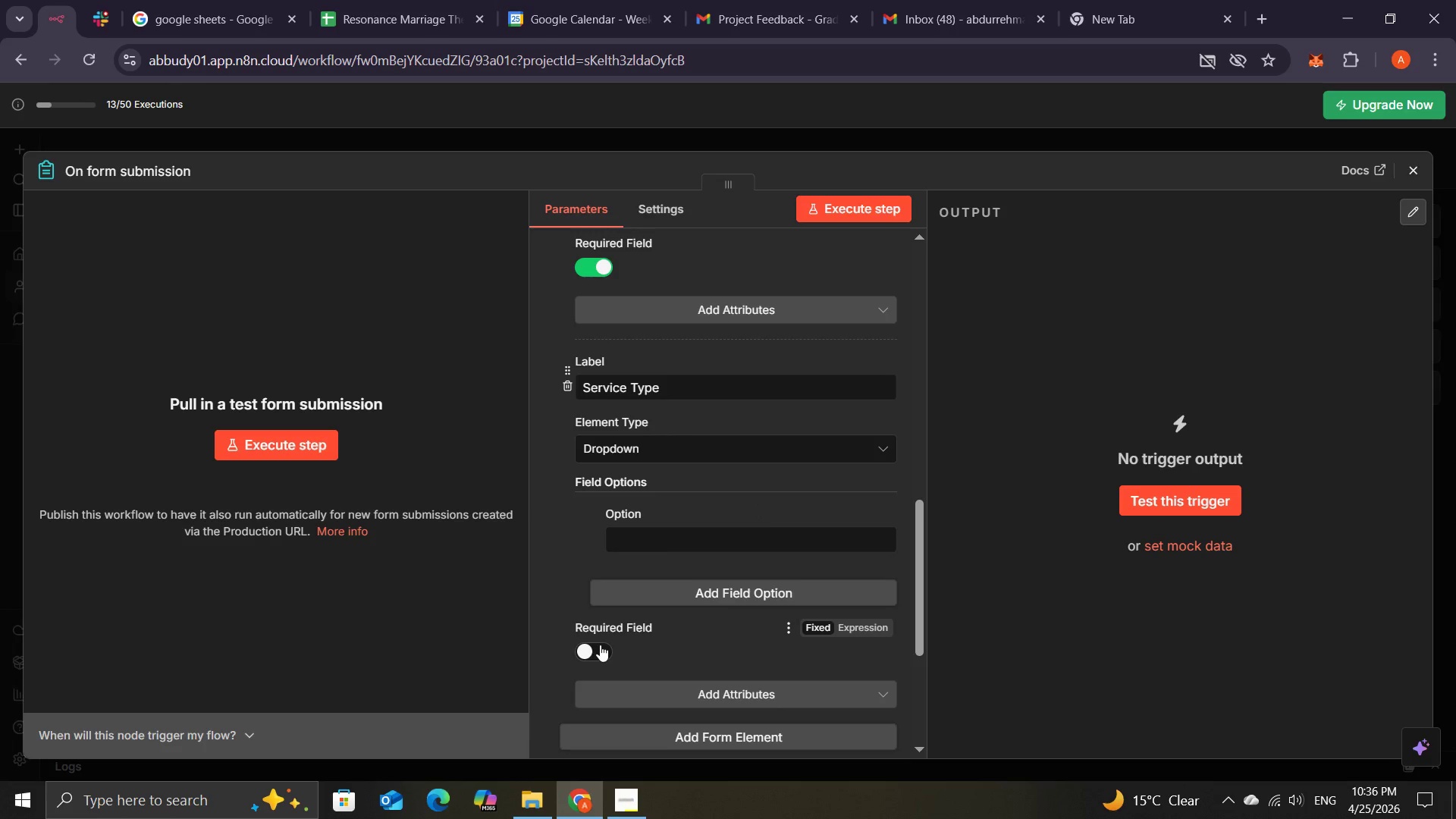 
left_click([600, 645])
 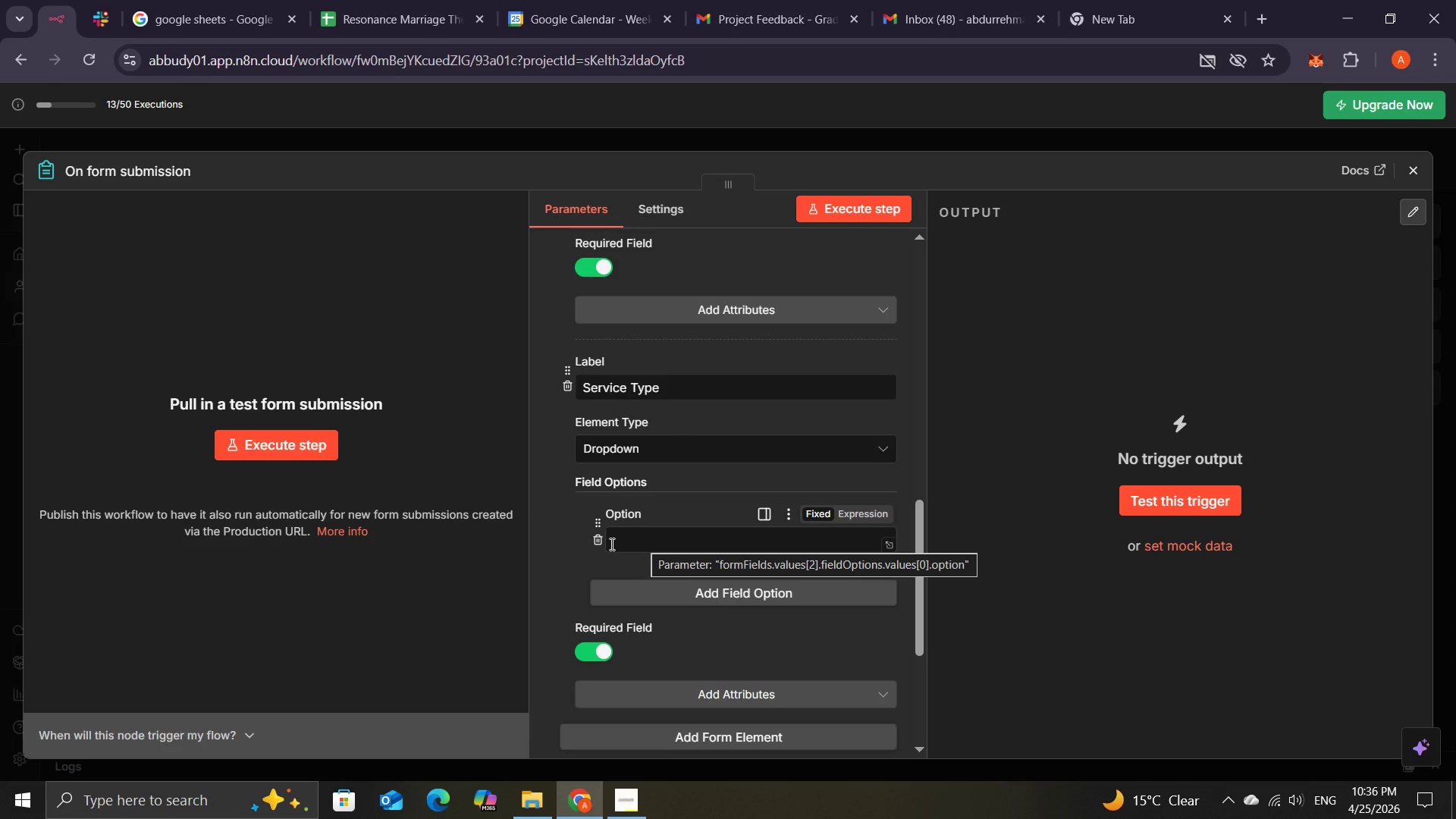 
left_click([594, 540])
 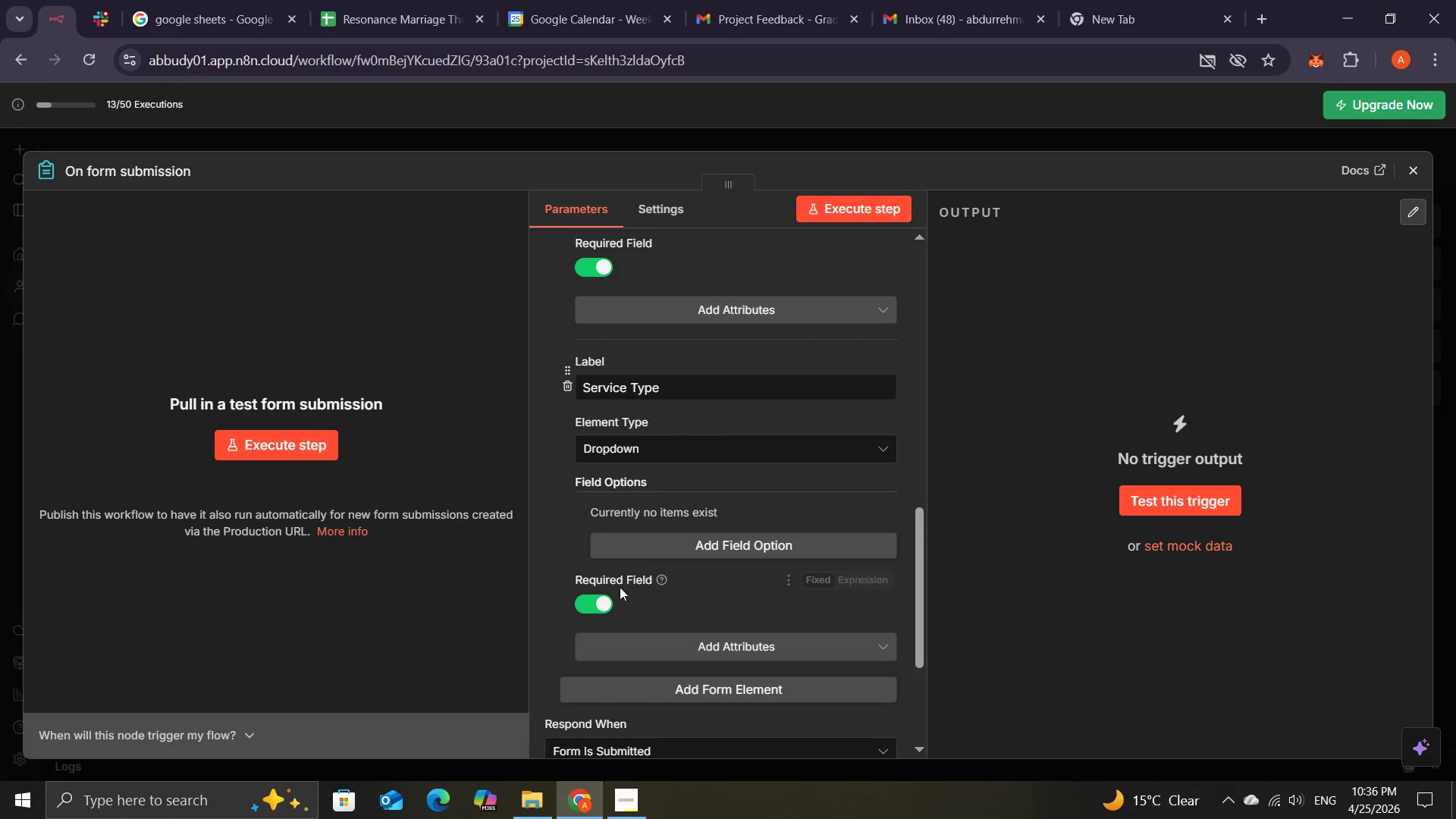 
left_click([601, 602])
 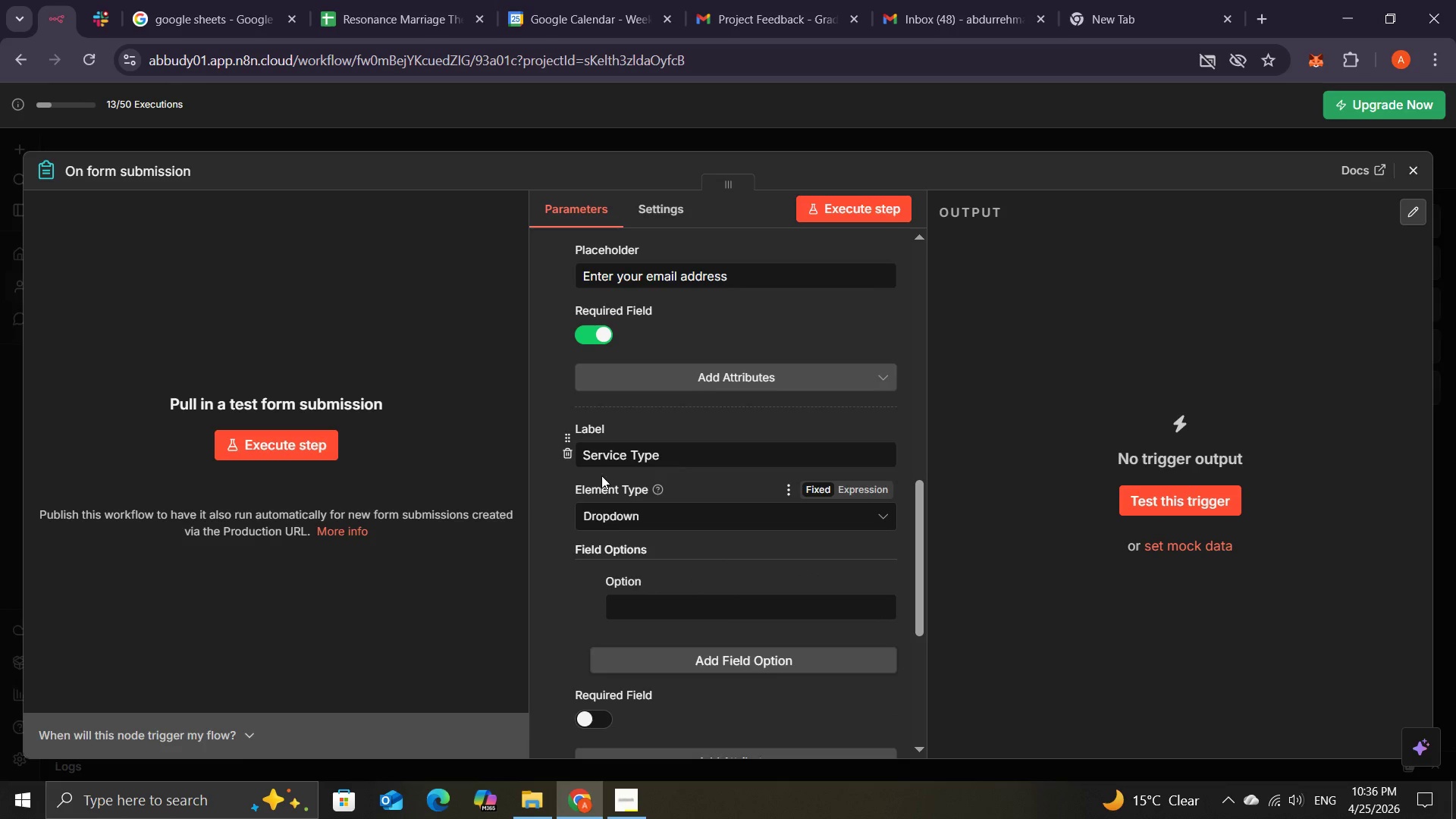 
wait(5.05)
 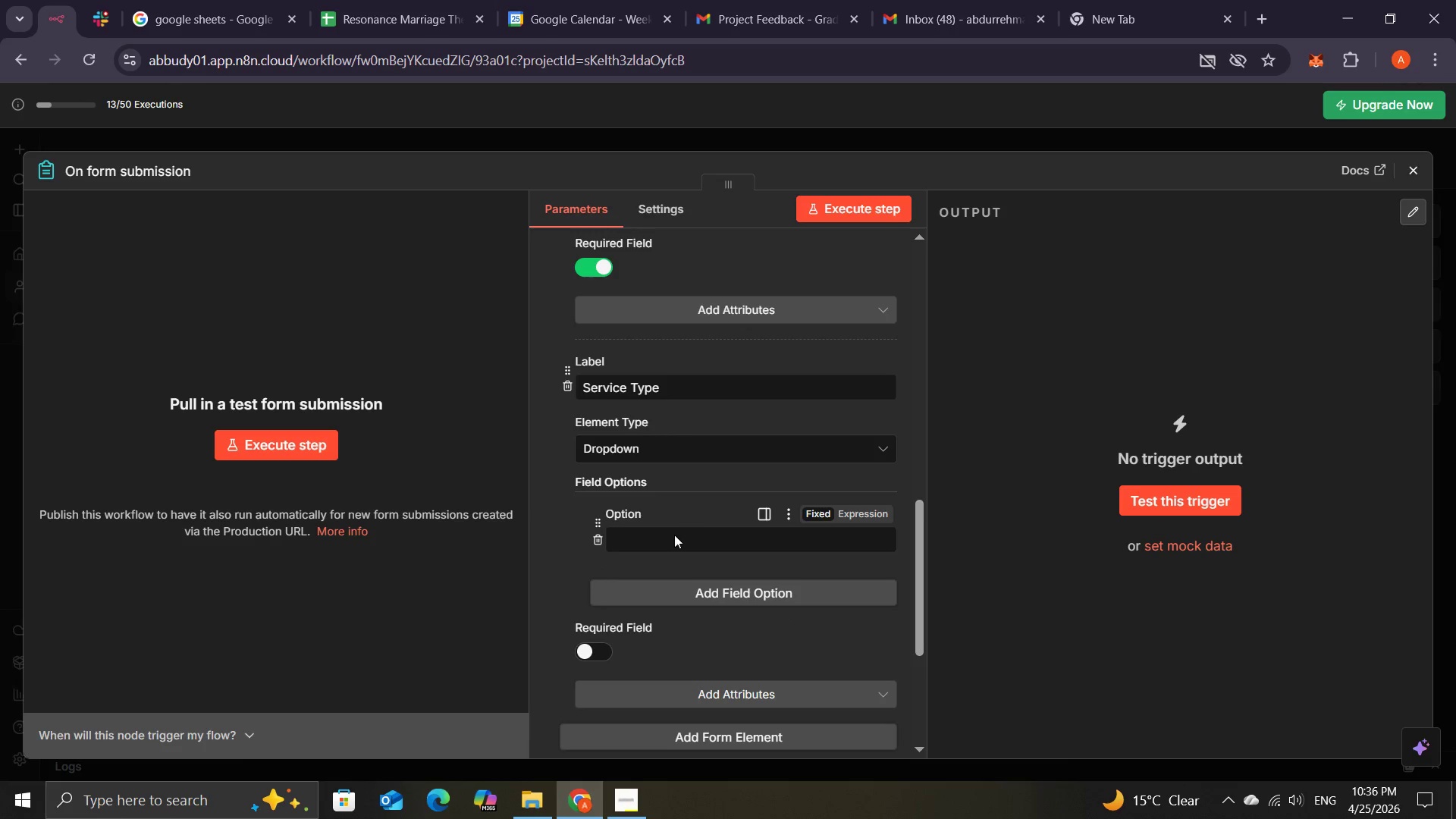 
left_click([570, 453])
 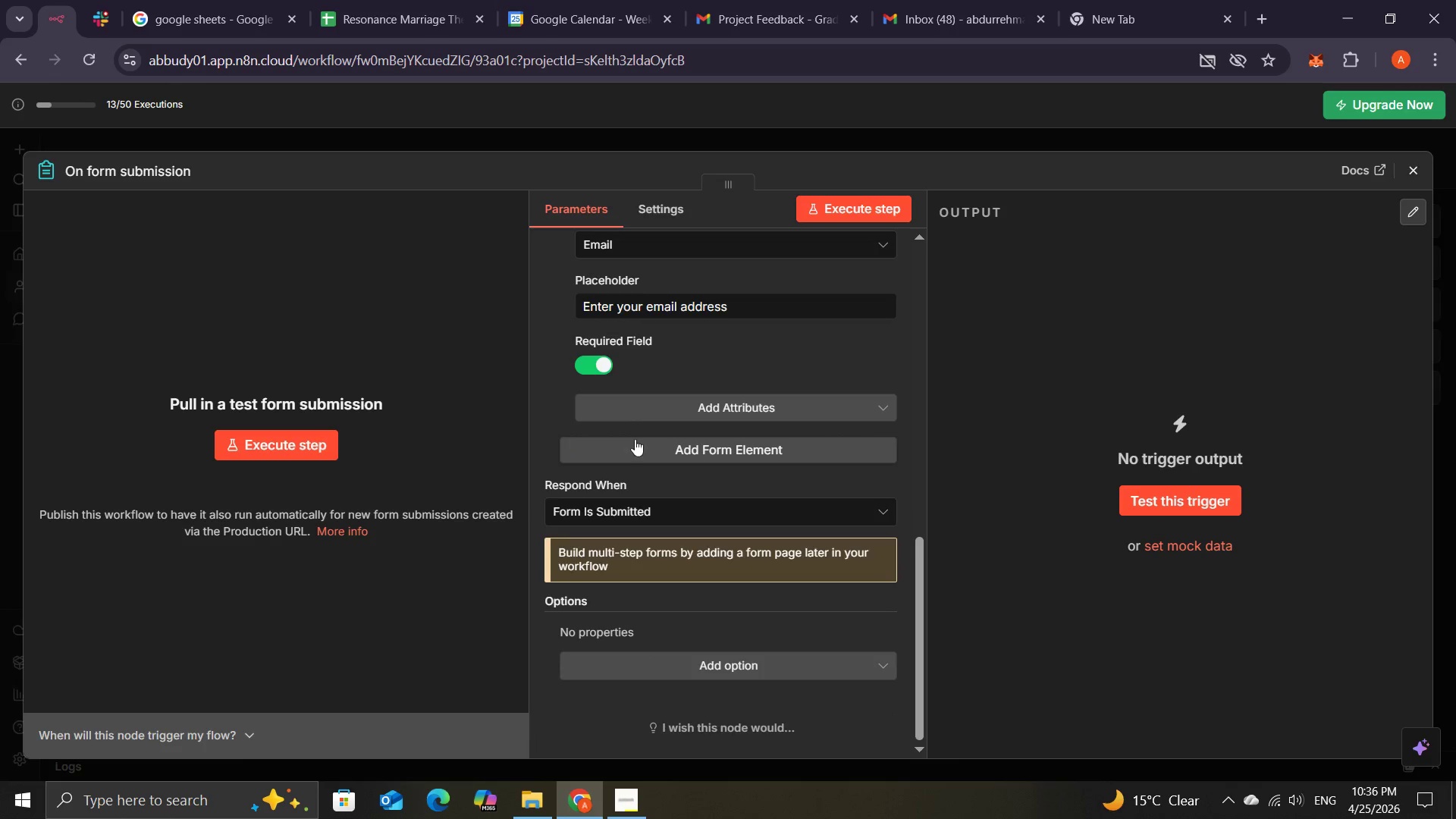 
mouse_move([665, 464])
 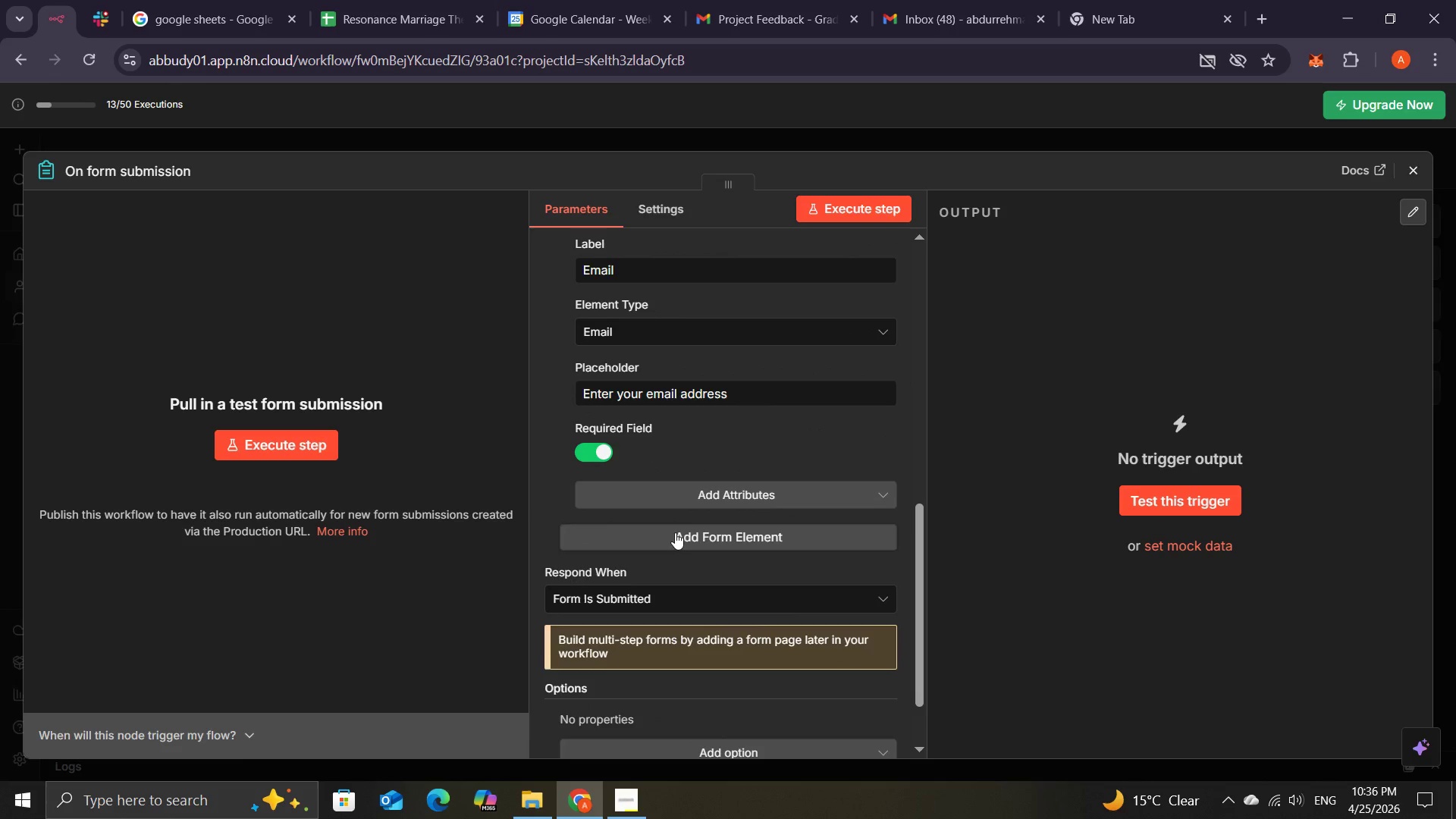 
left_click([675, 532])
 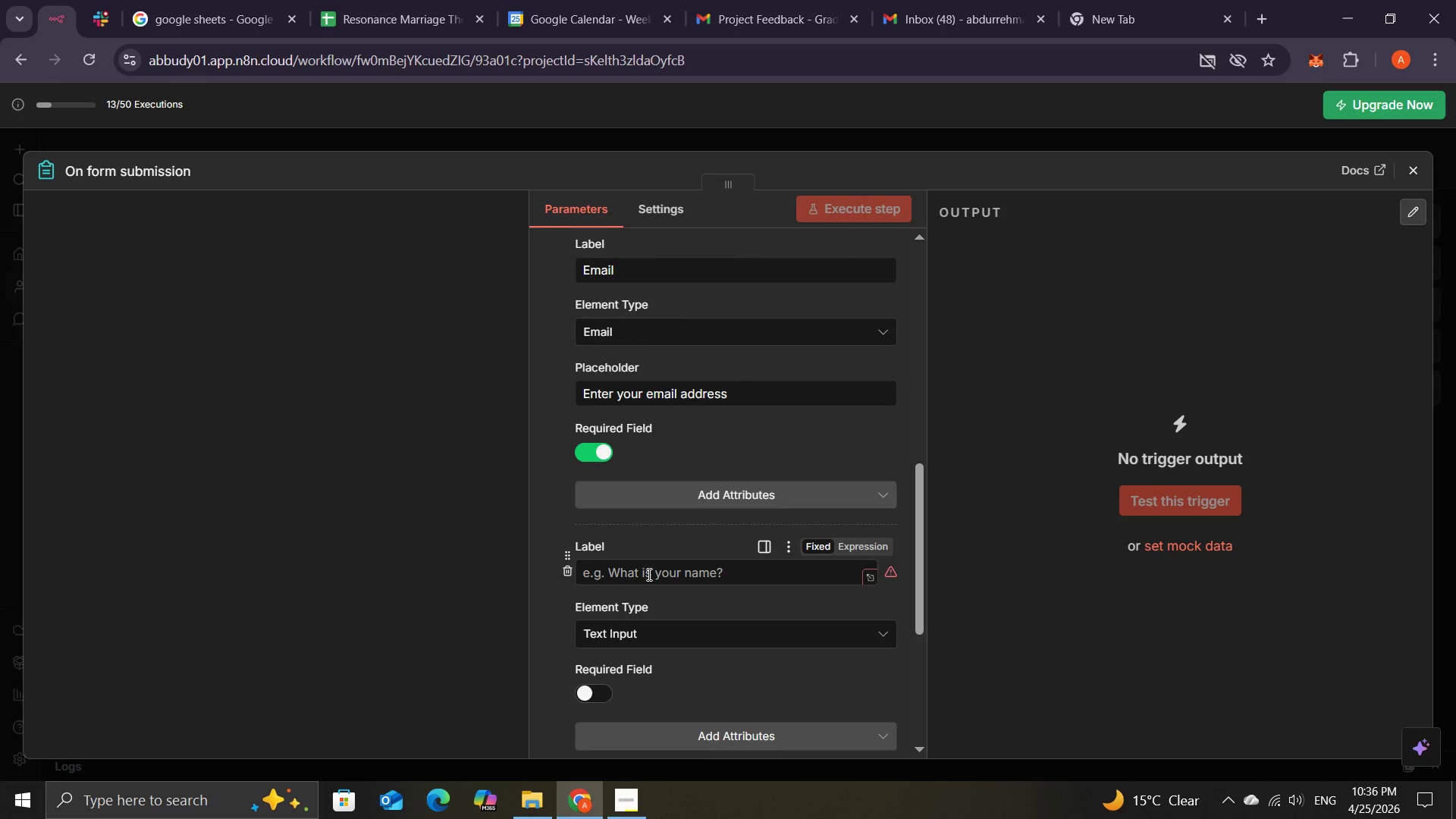 
left_click([648, 574])
 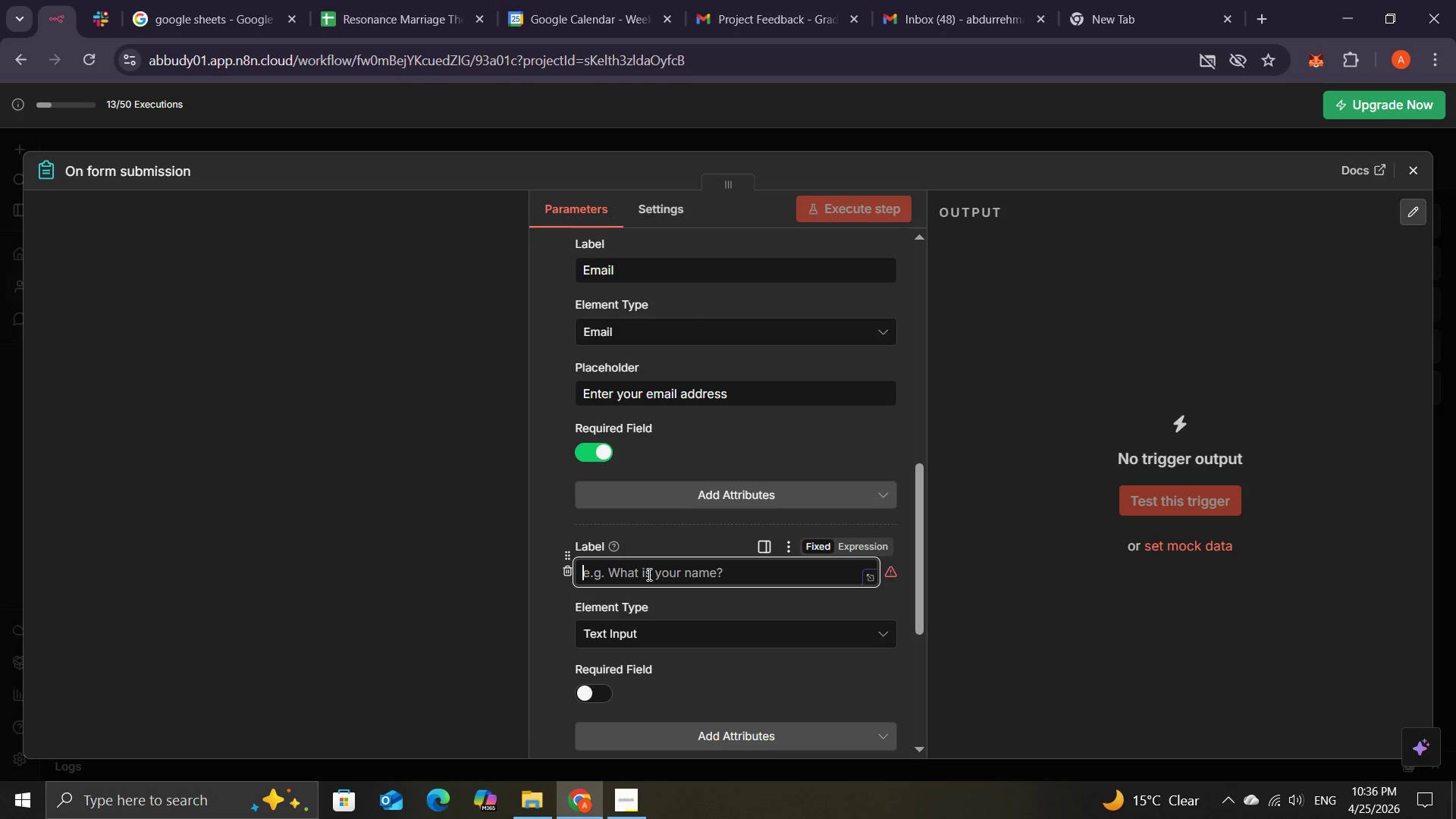 
hold_key(key=ShiftLeft, duration=0.78)
 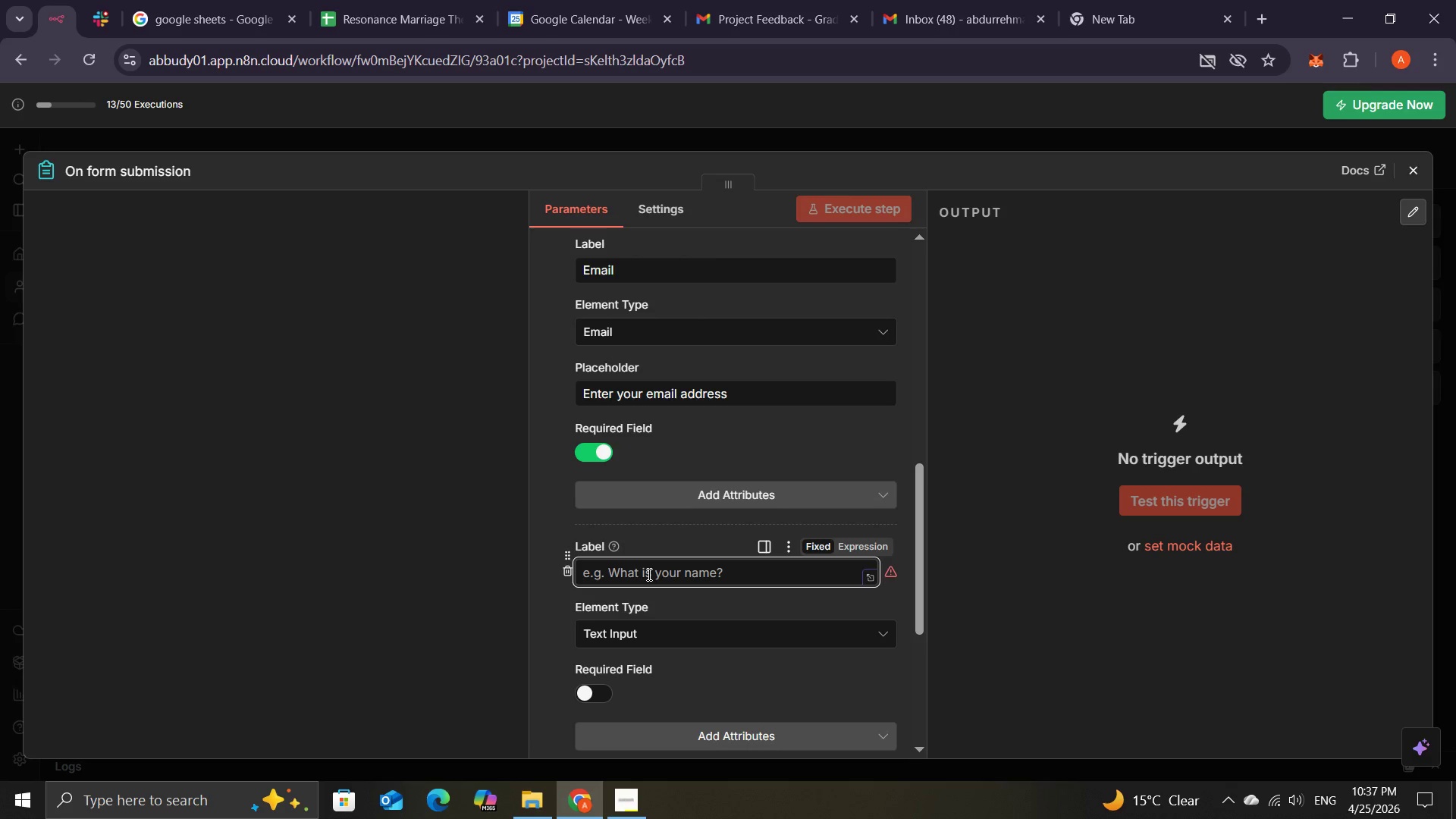 
wait(14.69)
 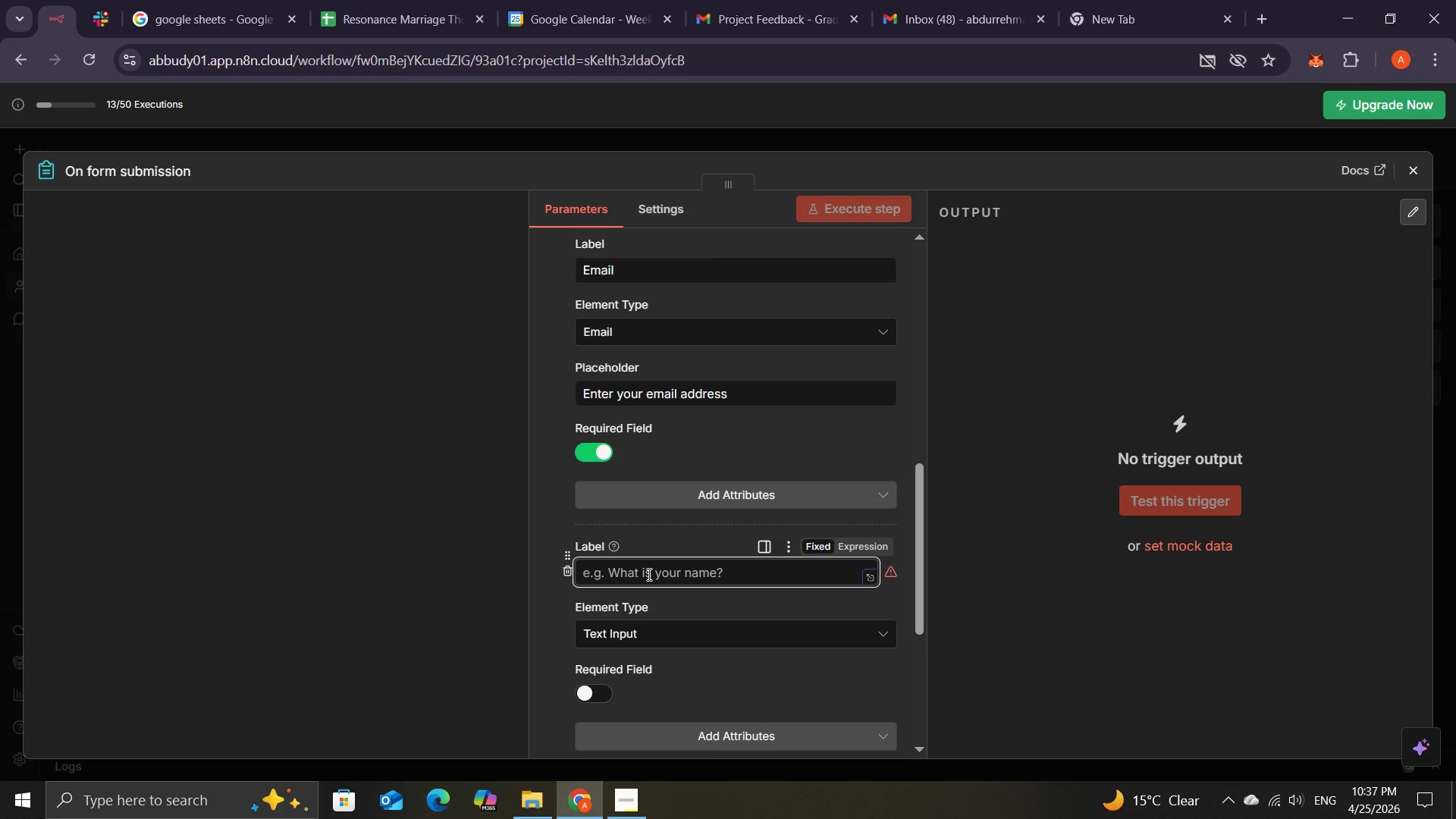 
type(Service Type)
 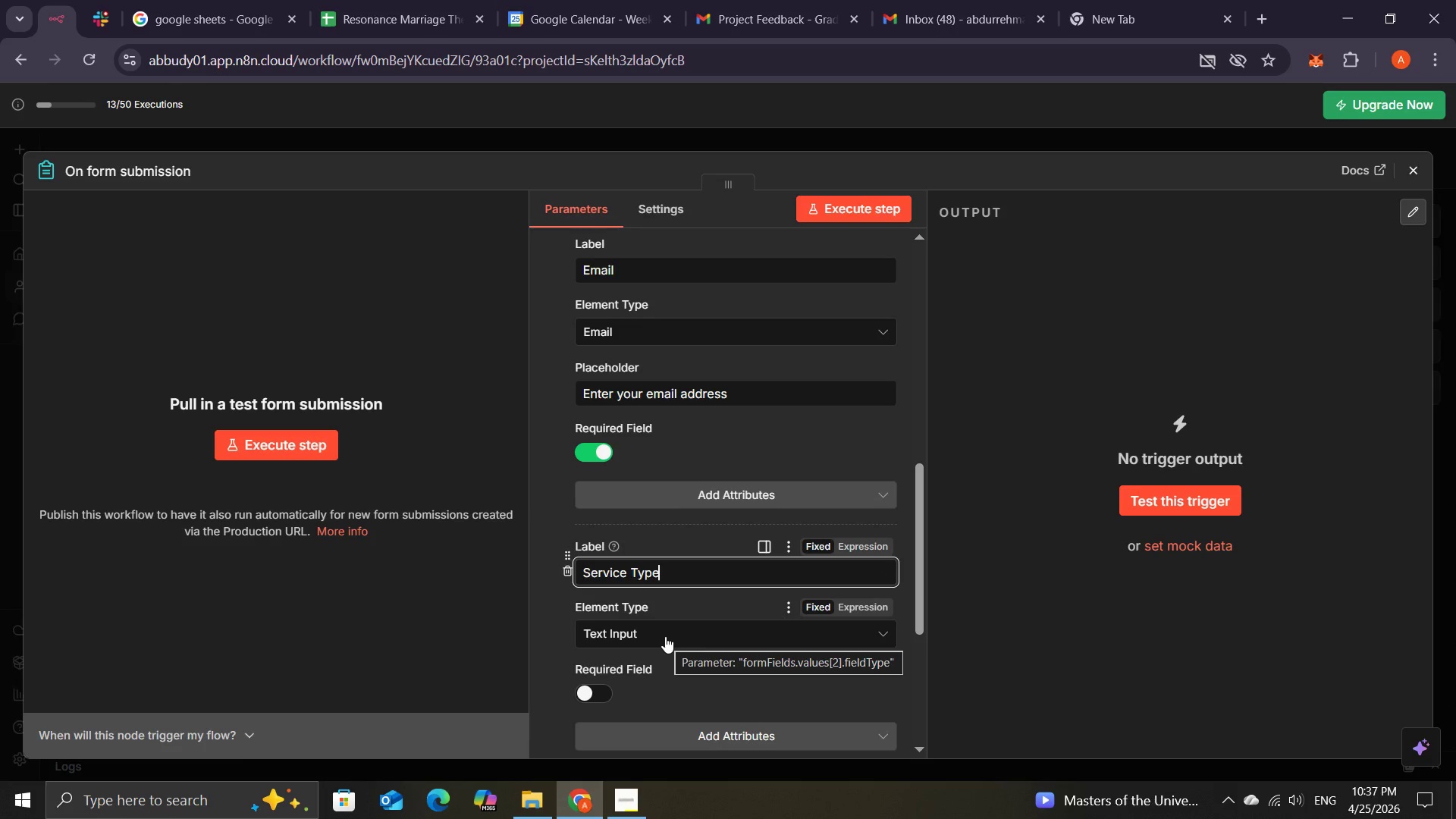 
left_click([665, 636])
 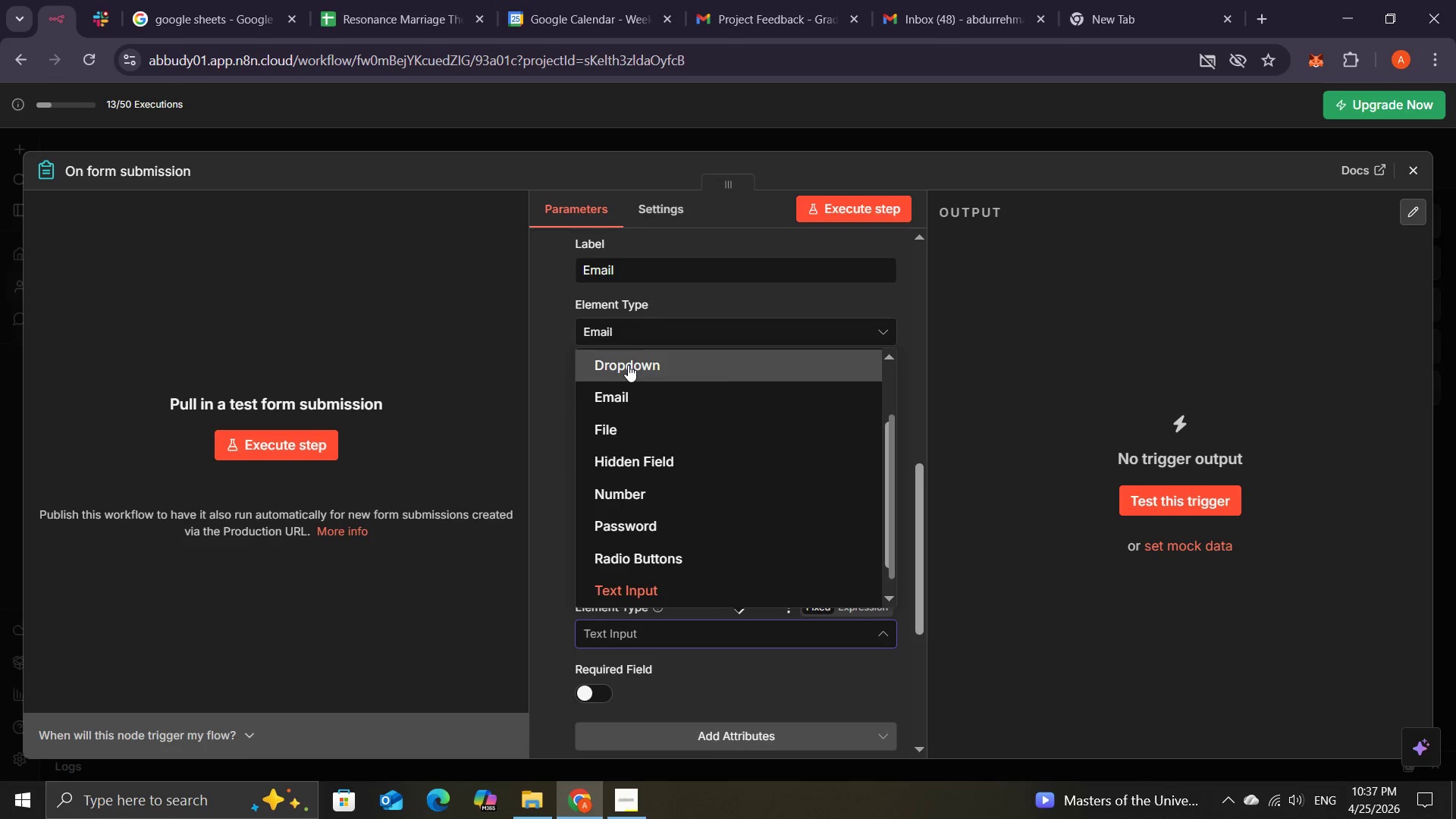 
left_click([628, 365])
 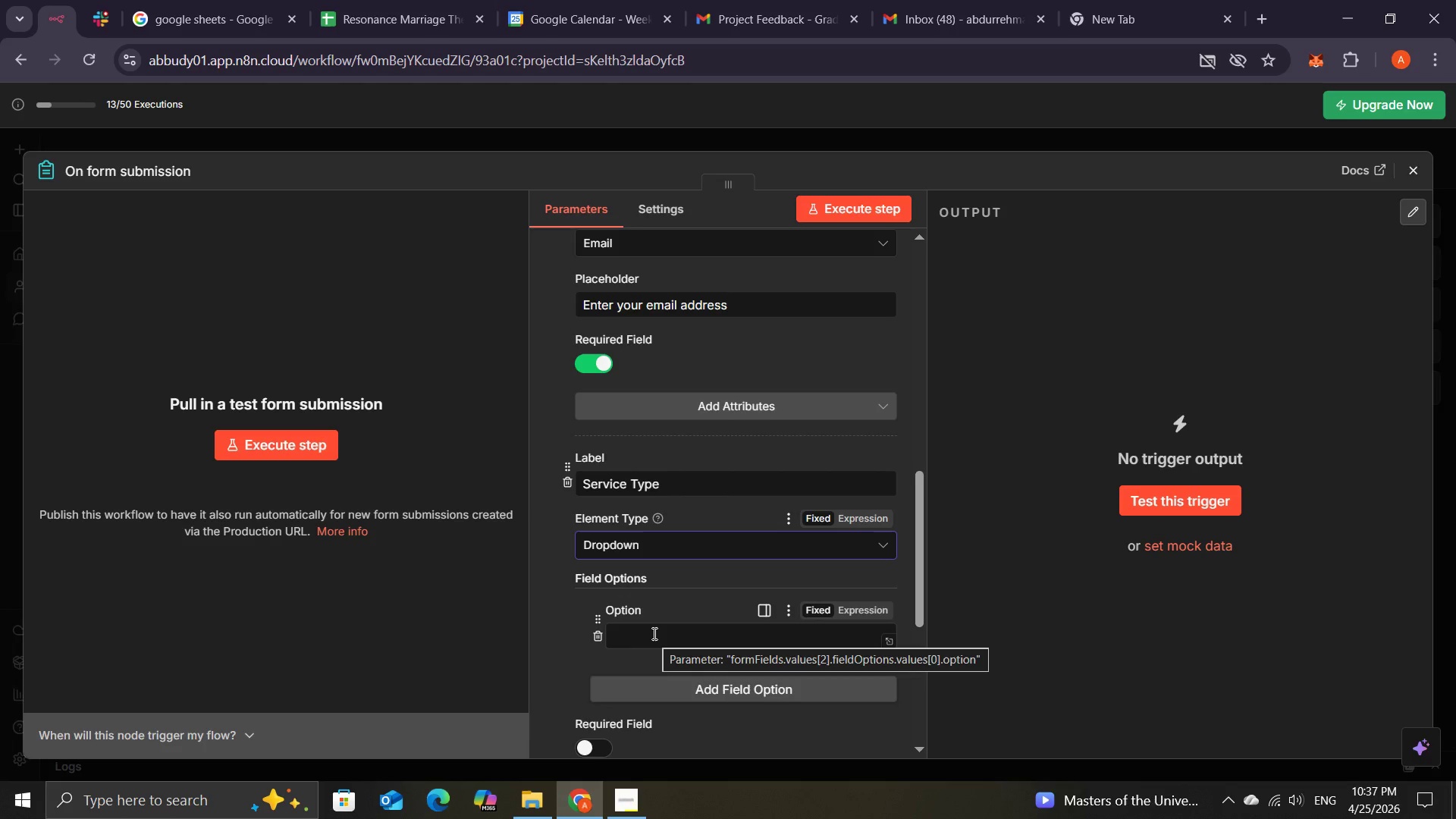 
wait(12.39)
 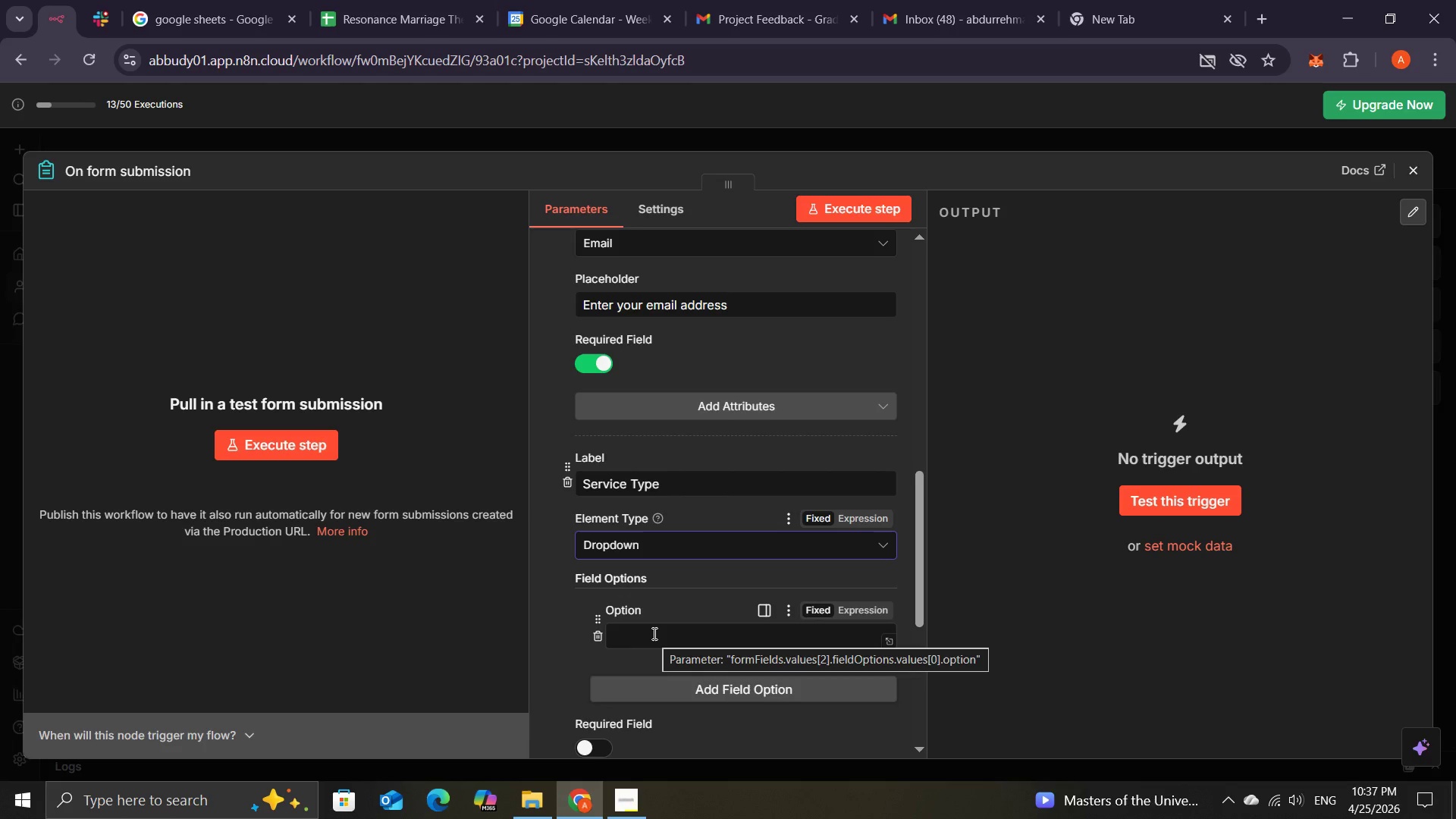 
left_click([606, 605])
 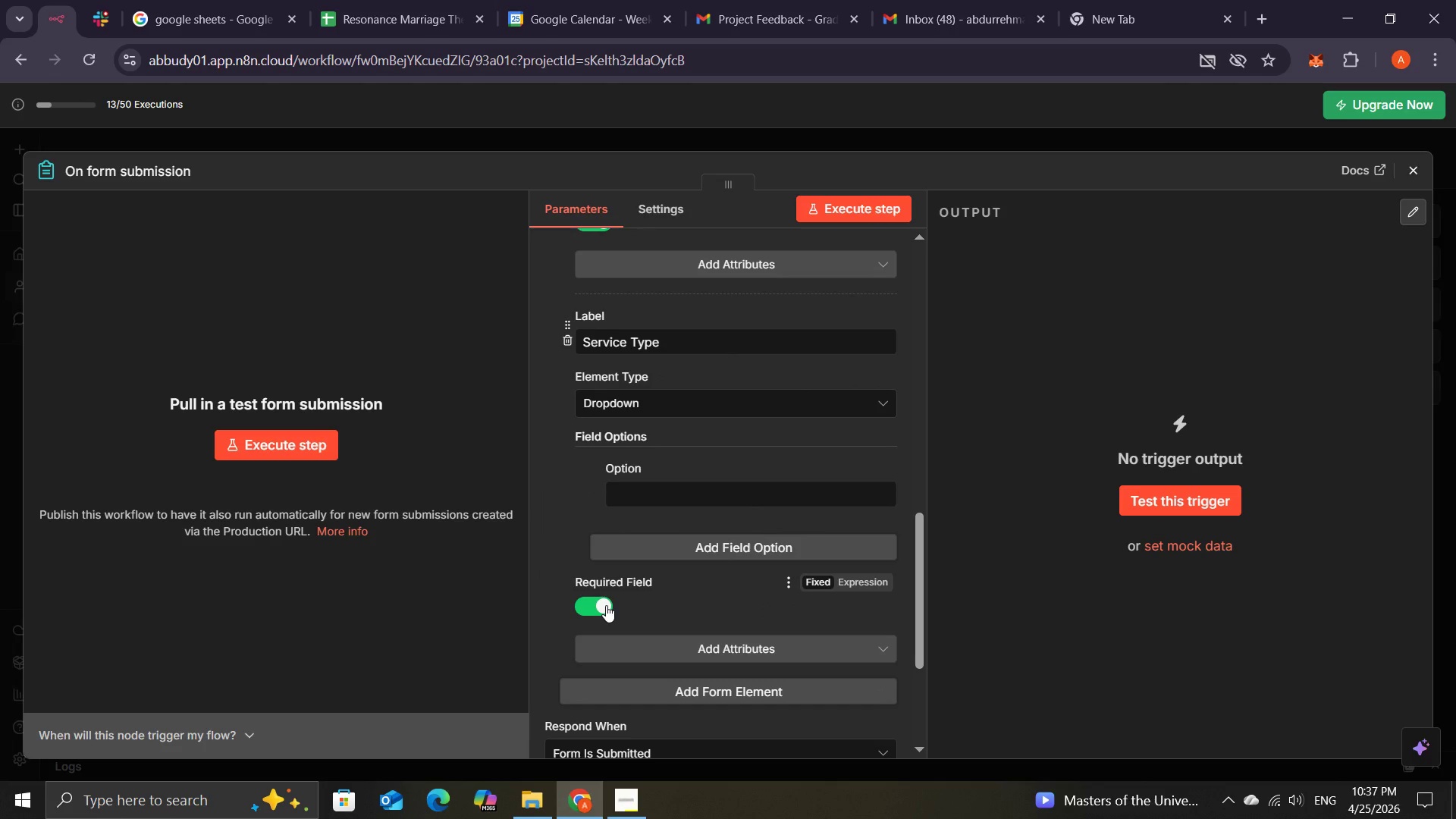 
wait(21.66)
 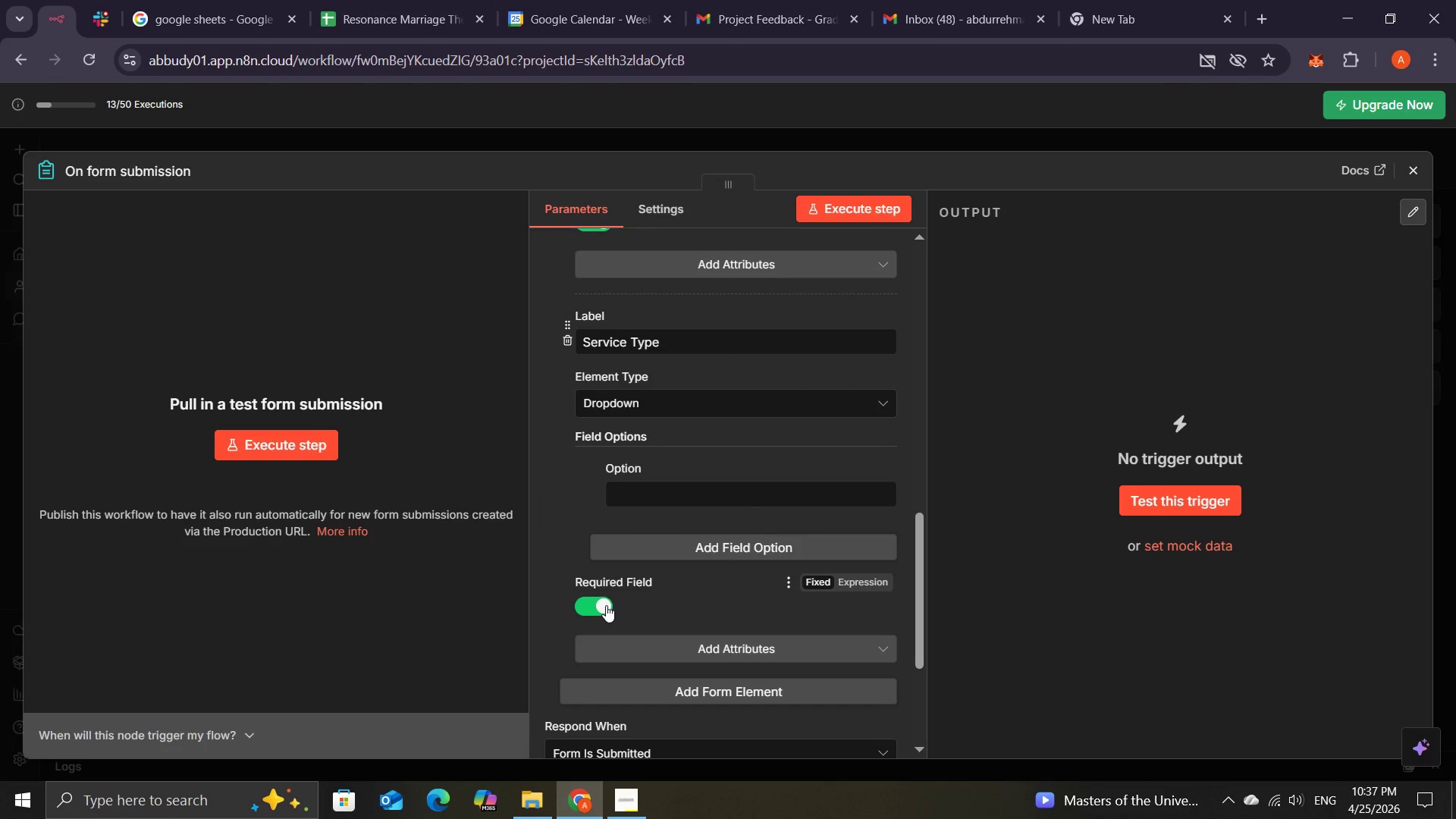 
left_click([671, 491])
 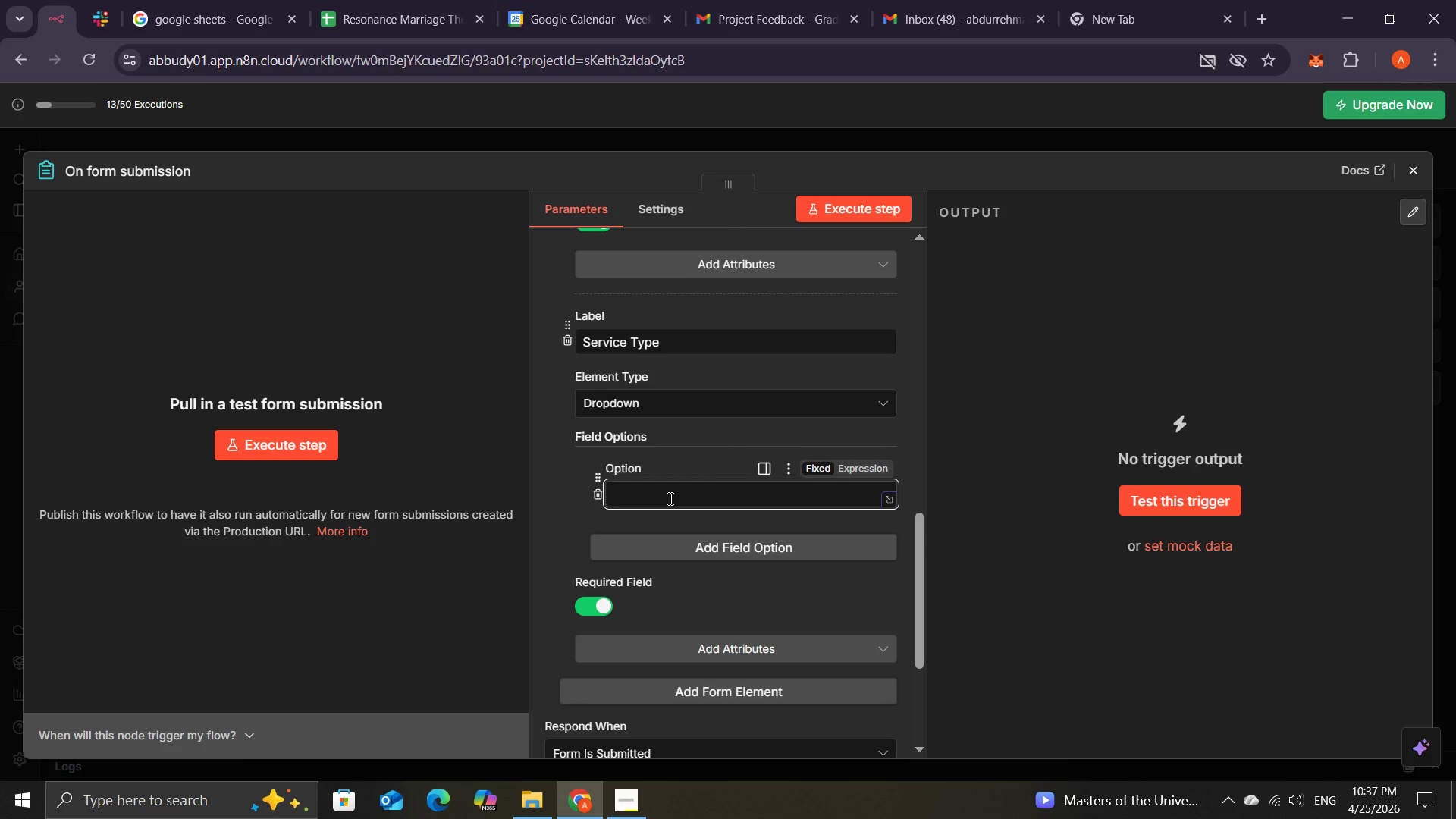 
wait(11.78)
 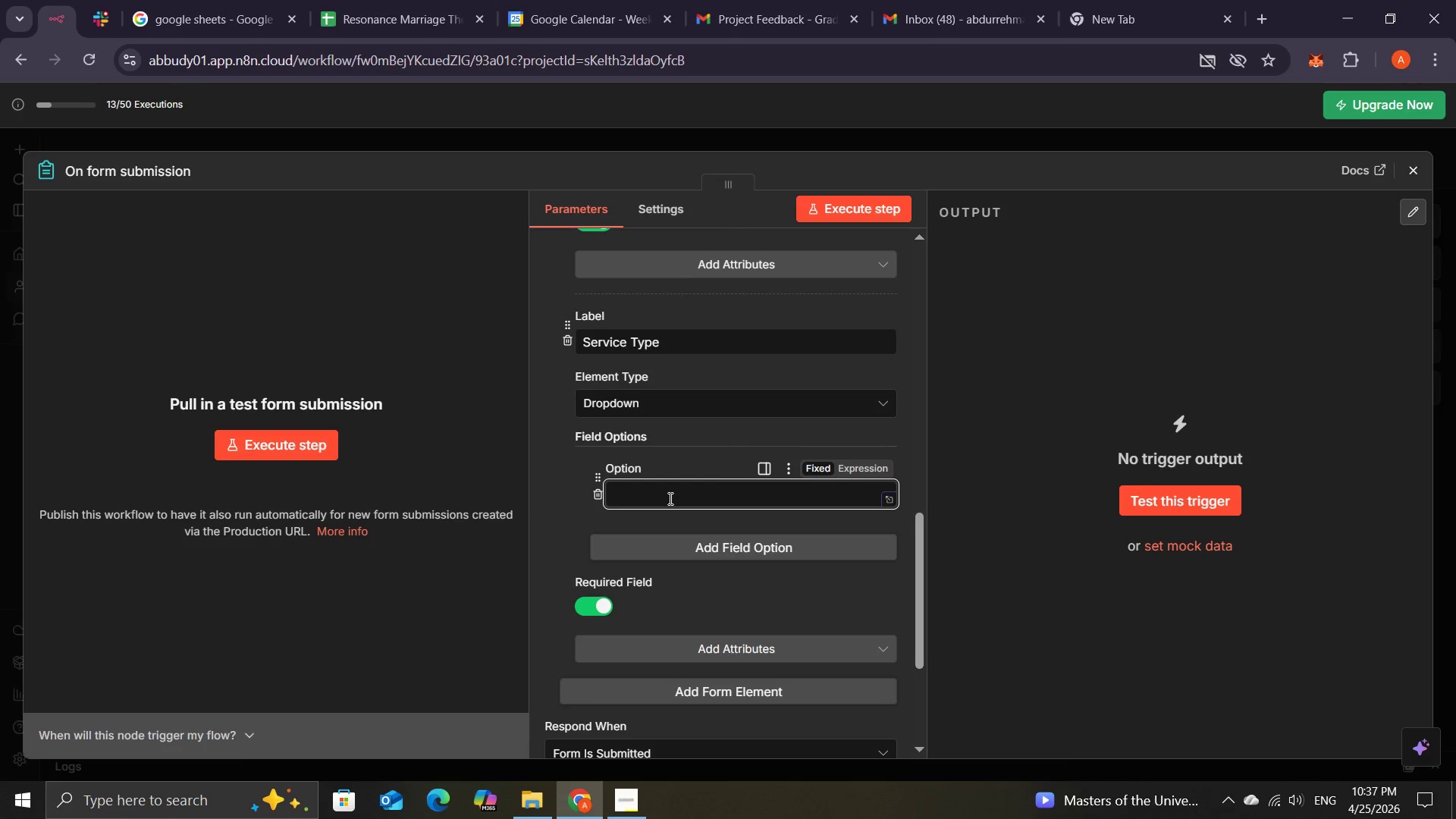 
type(Couples Therapy)
 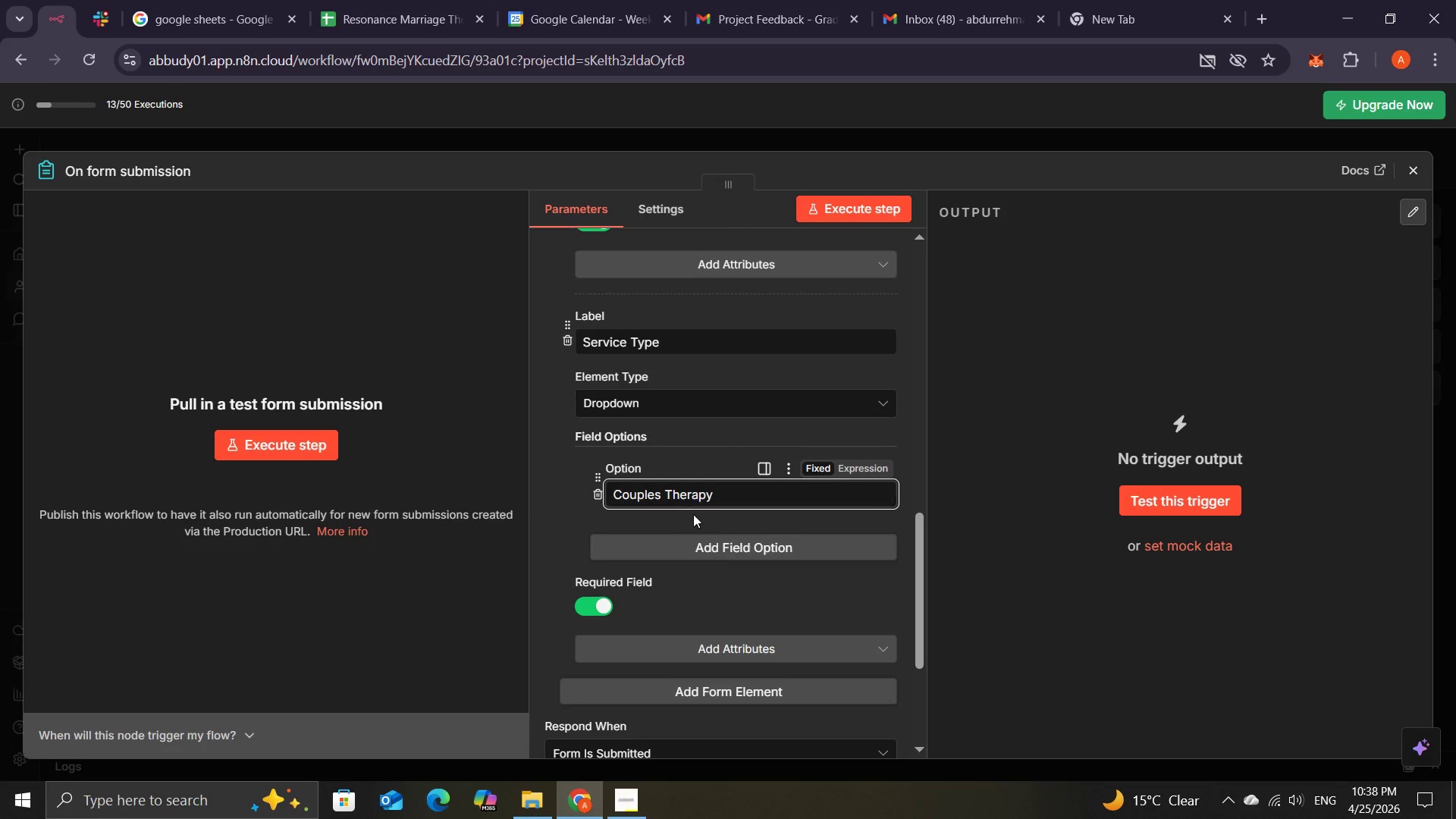 
left_click([701, 541])
 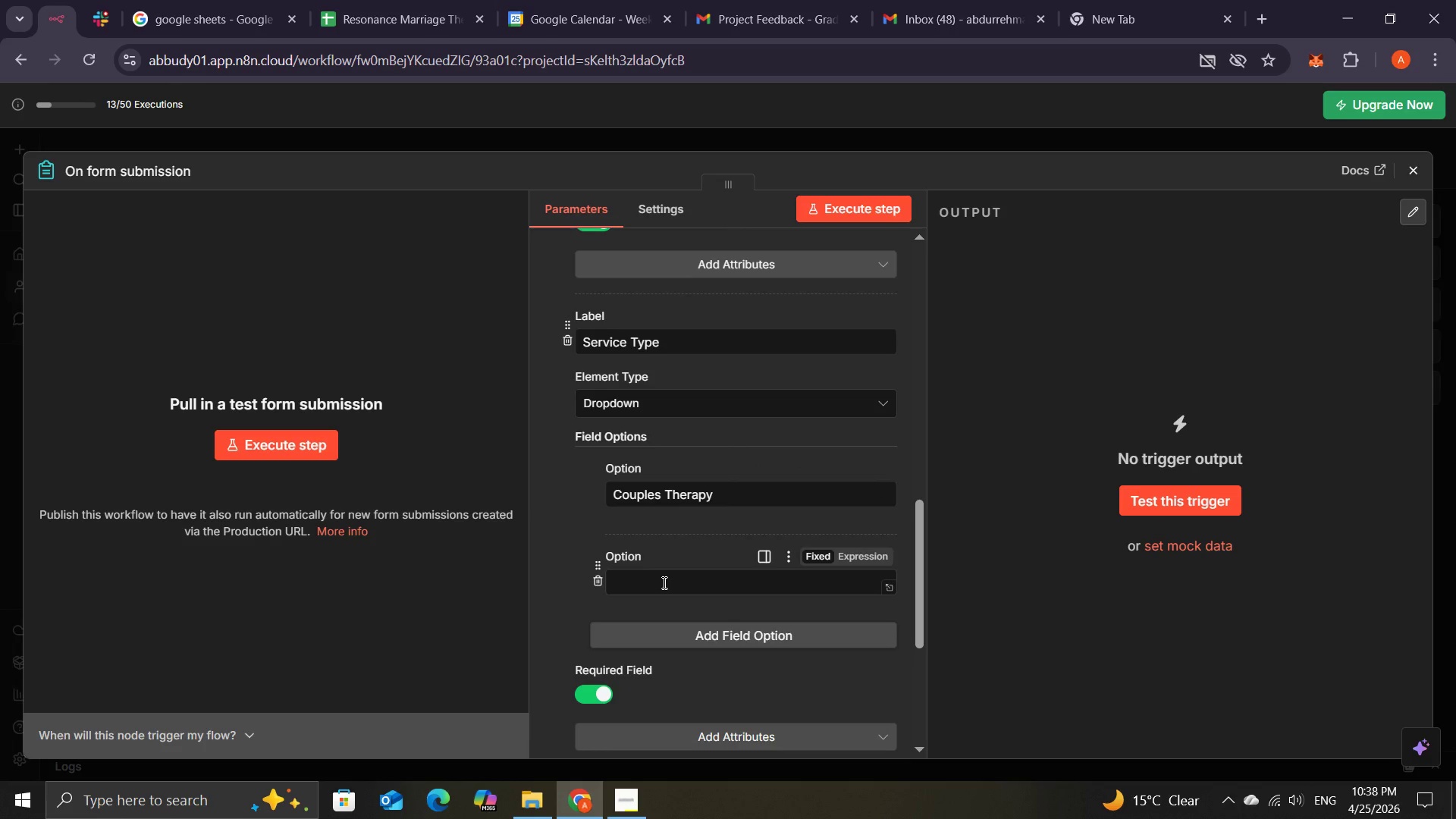 
left_click([662, 584])
 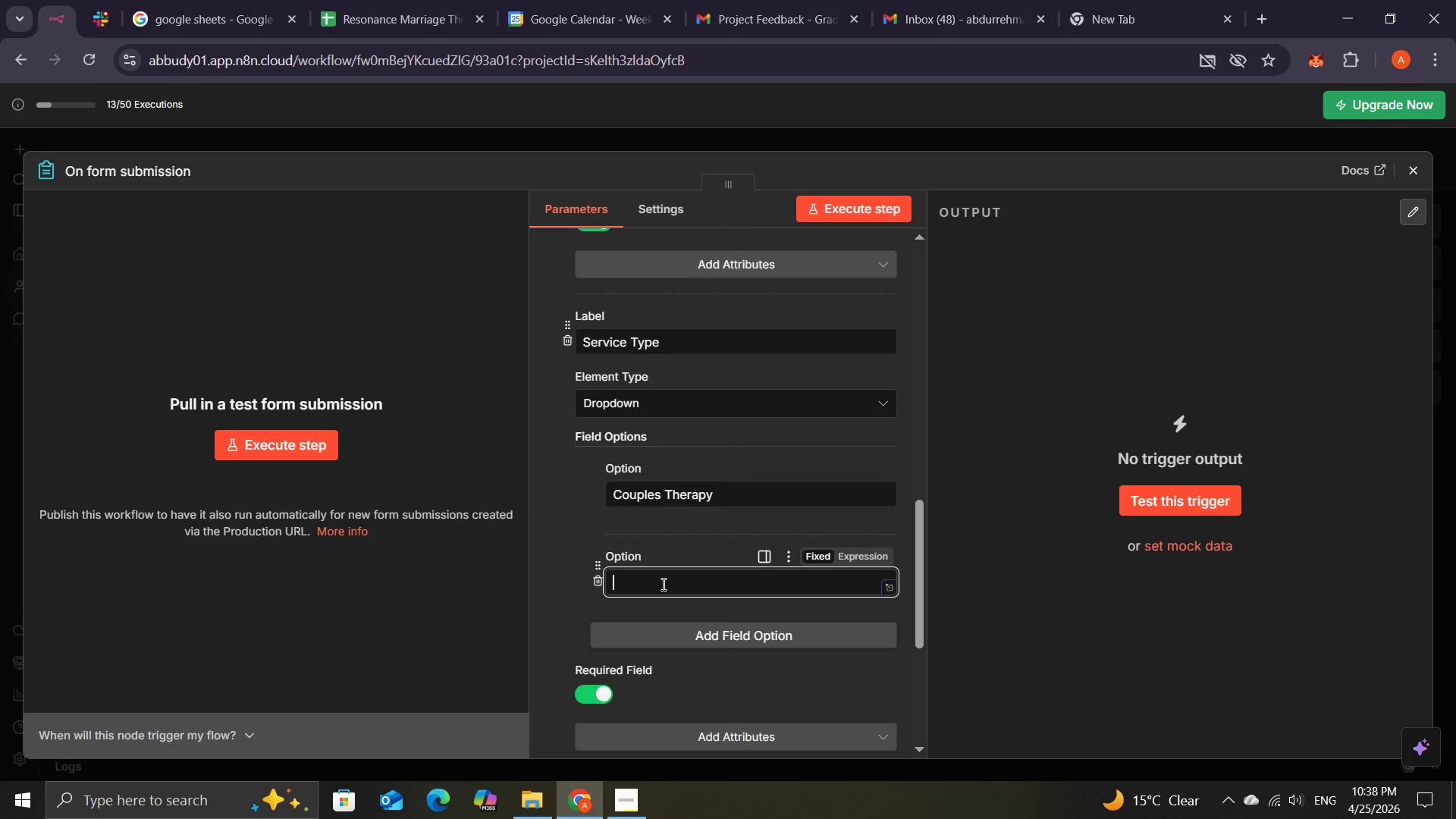 
type(Individual Therapy)
 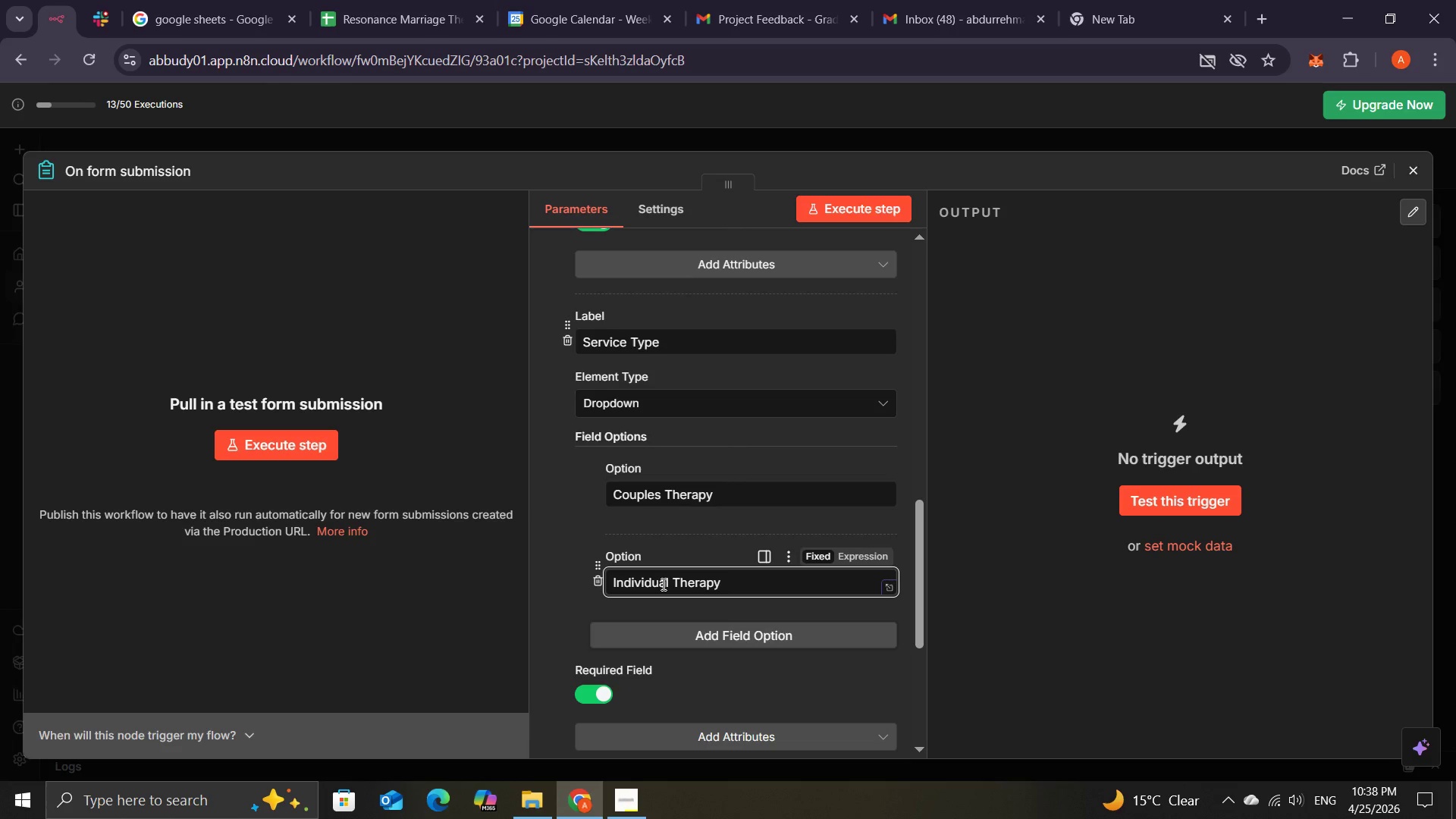 
left_click([716, 632])
 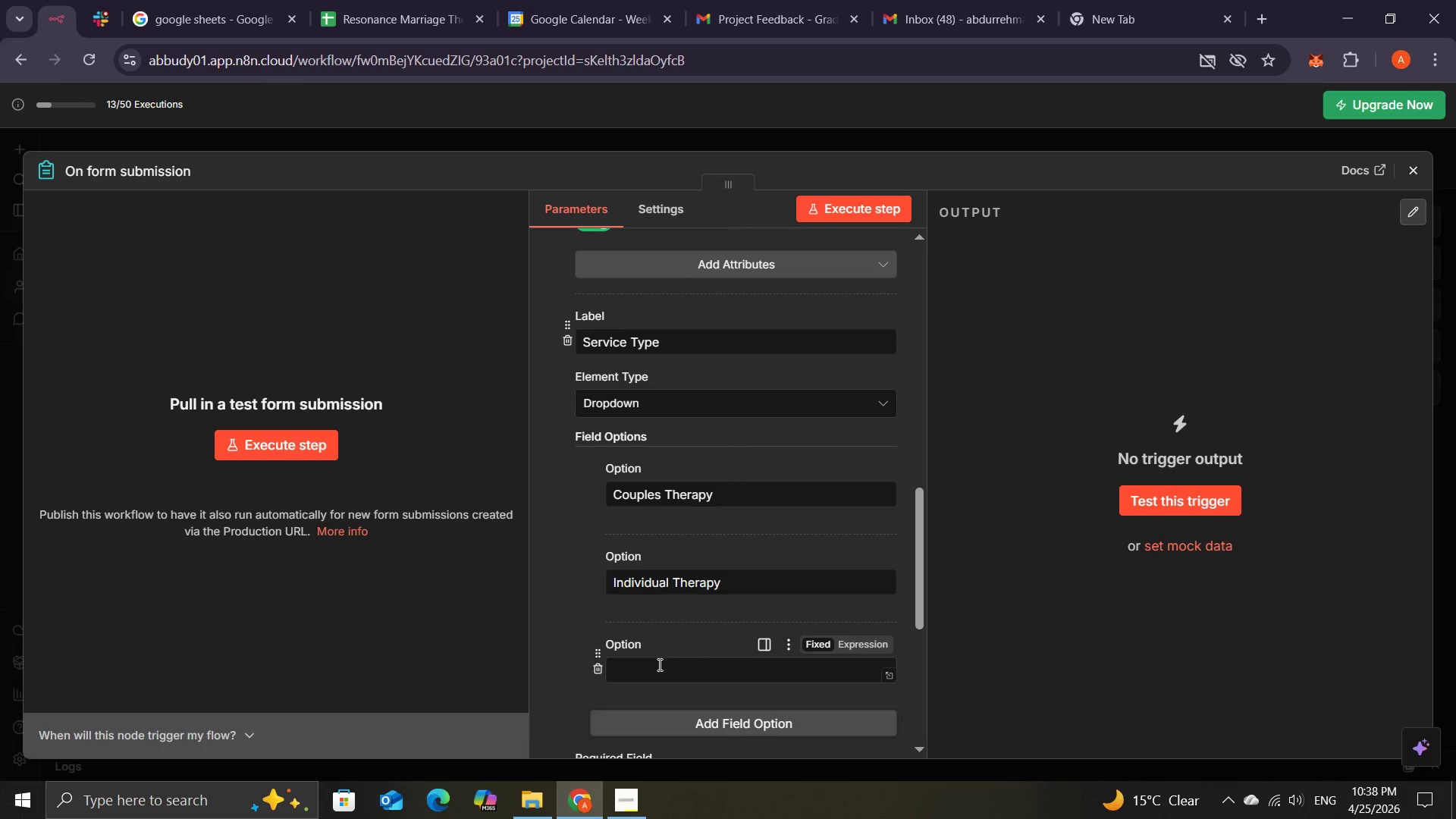 
left_click([659, 666])
 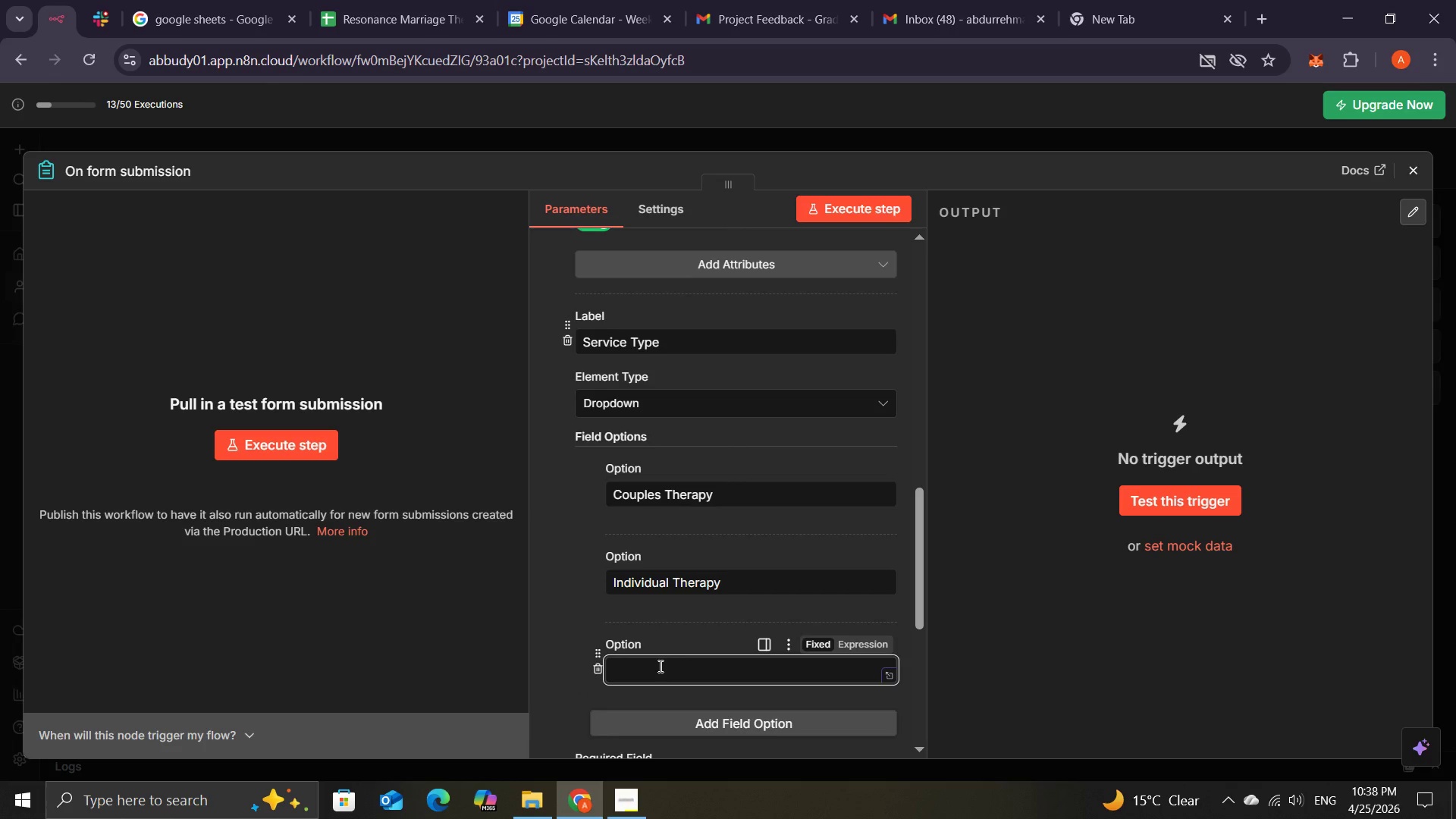 
type(Family Therapy)
 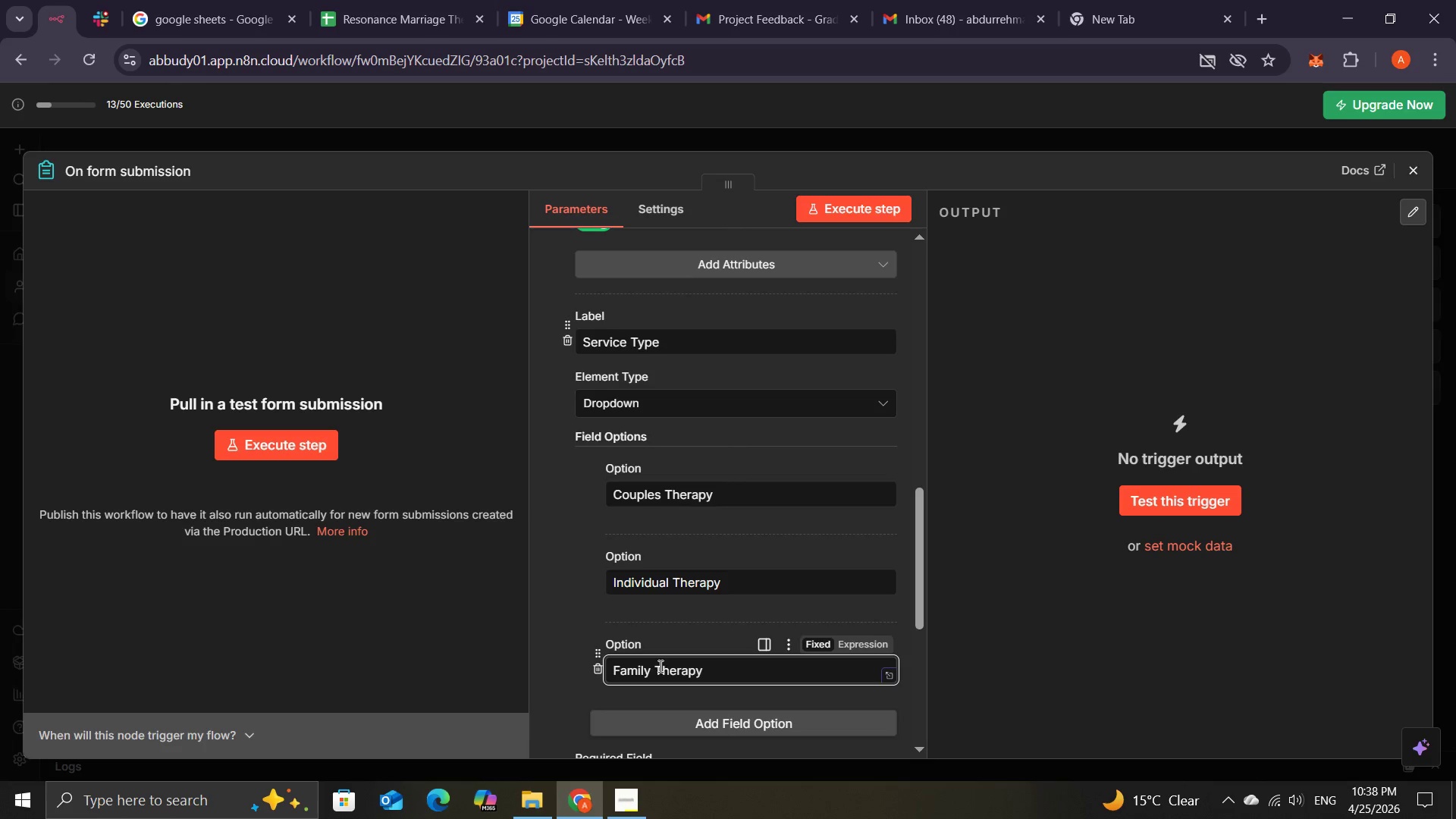 
wait(15.38)
 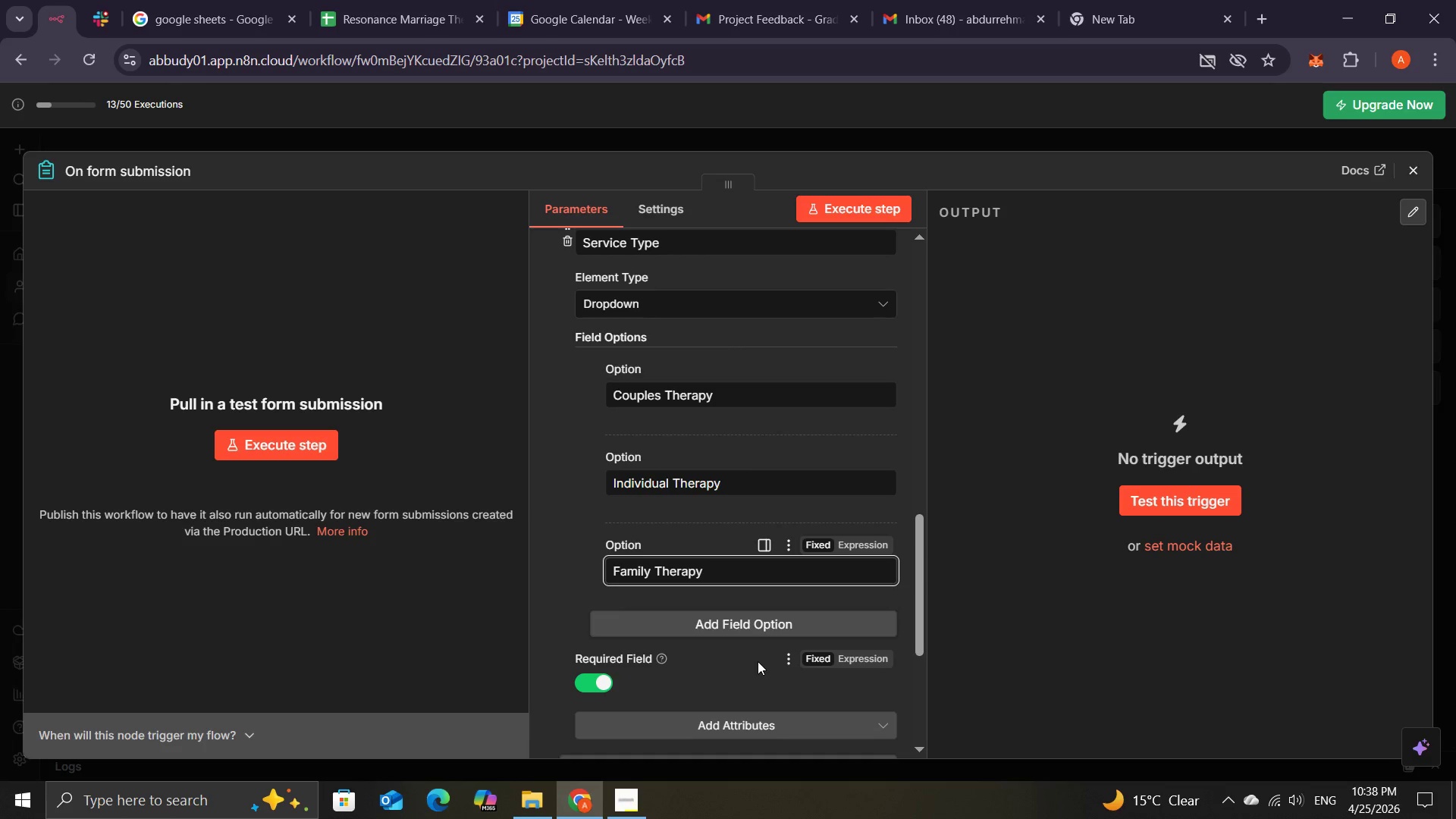 
left_click([745, 640])
 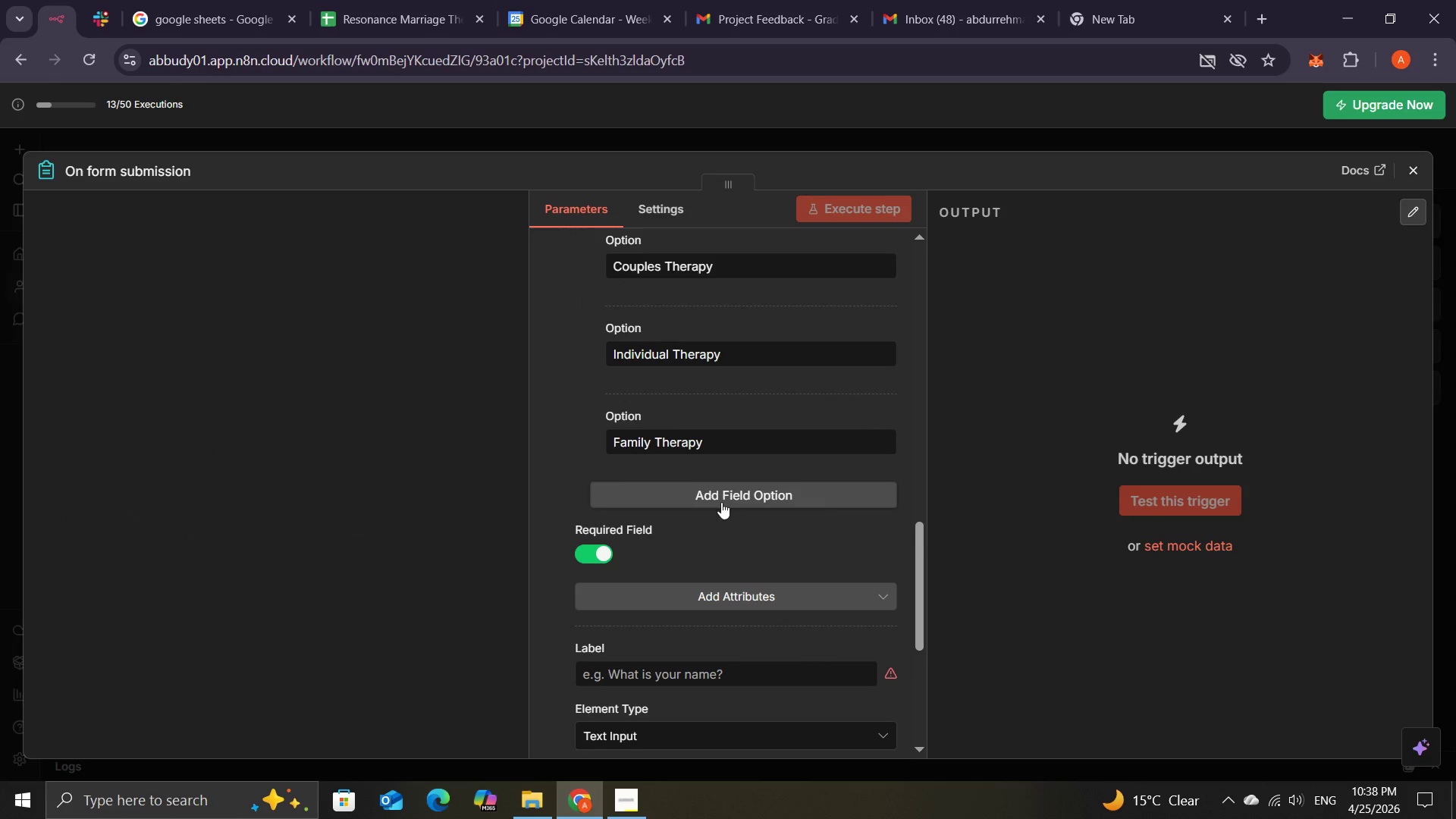 
mouse_move([704, 546])
 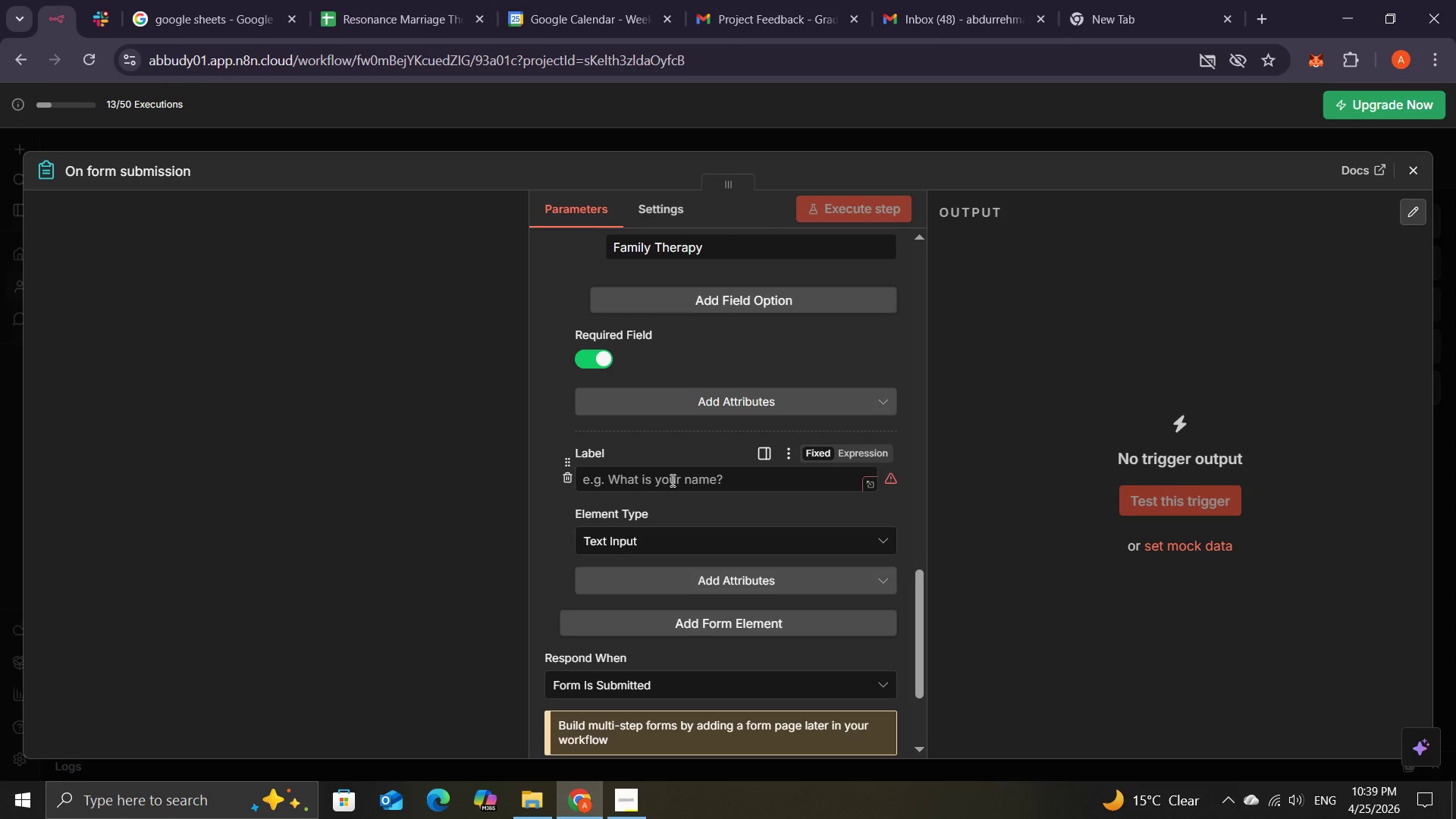 
left_click([671, 480])
 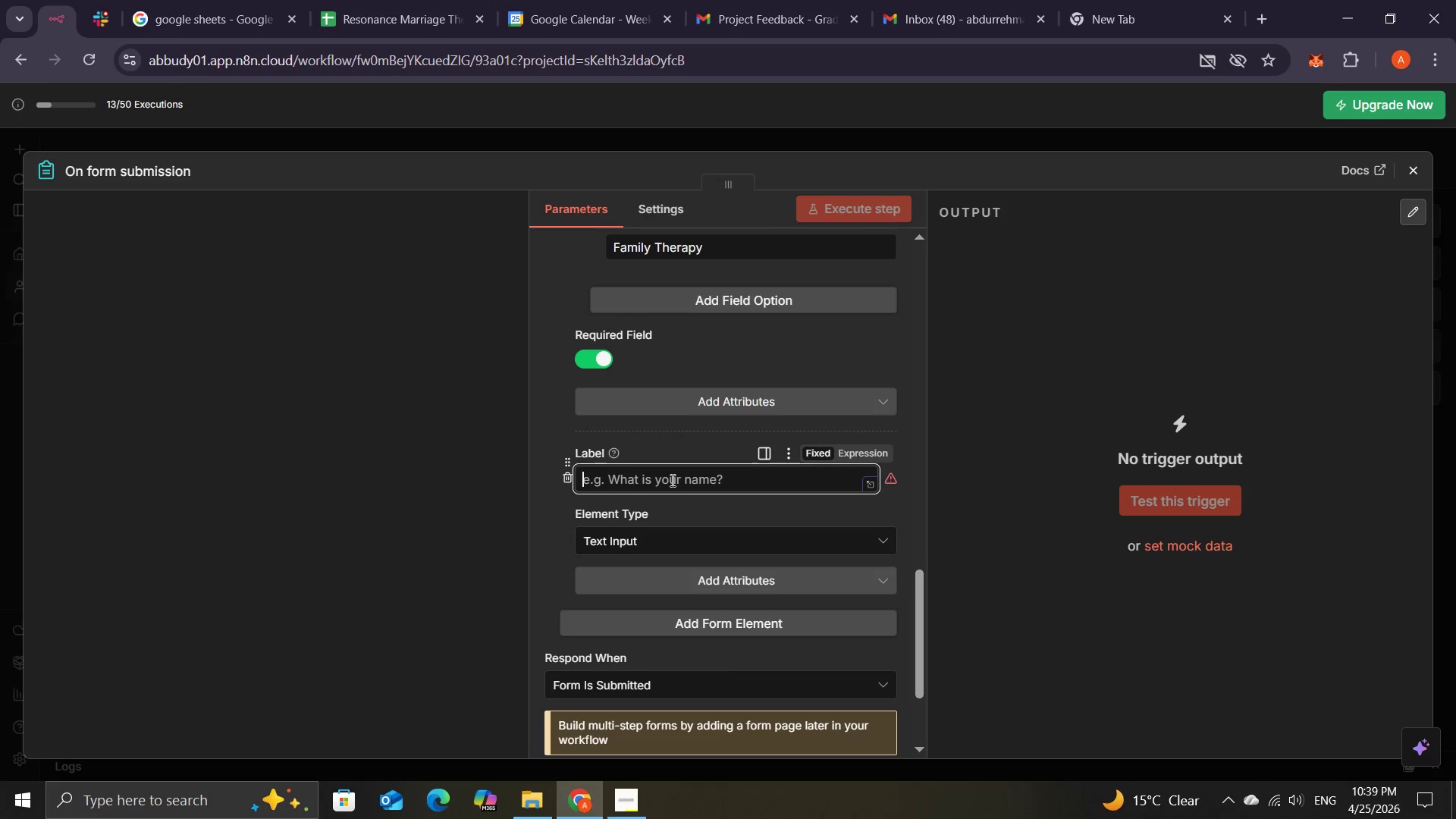 
type(Brief M)
 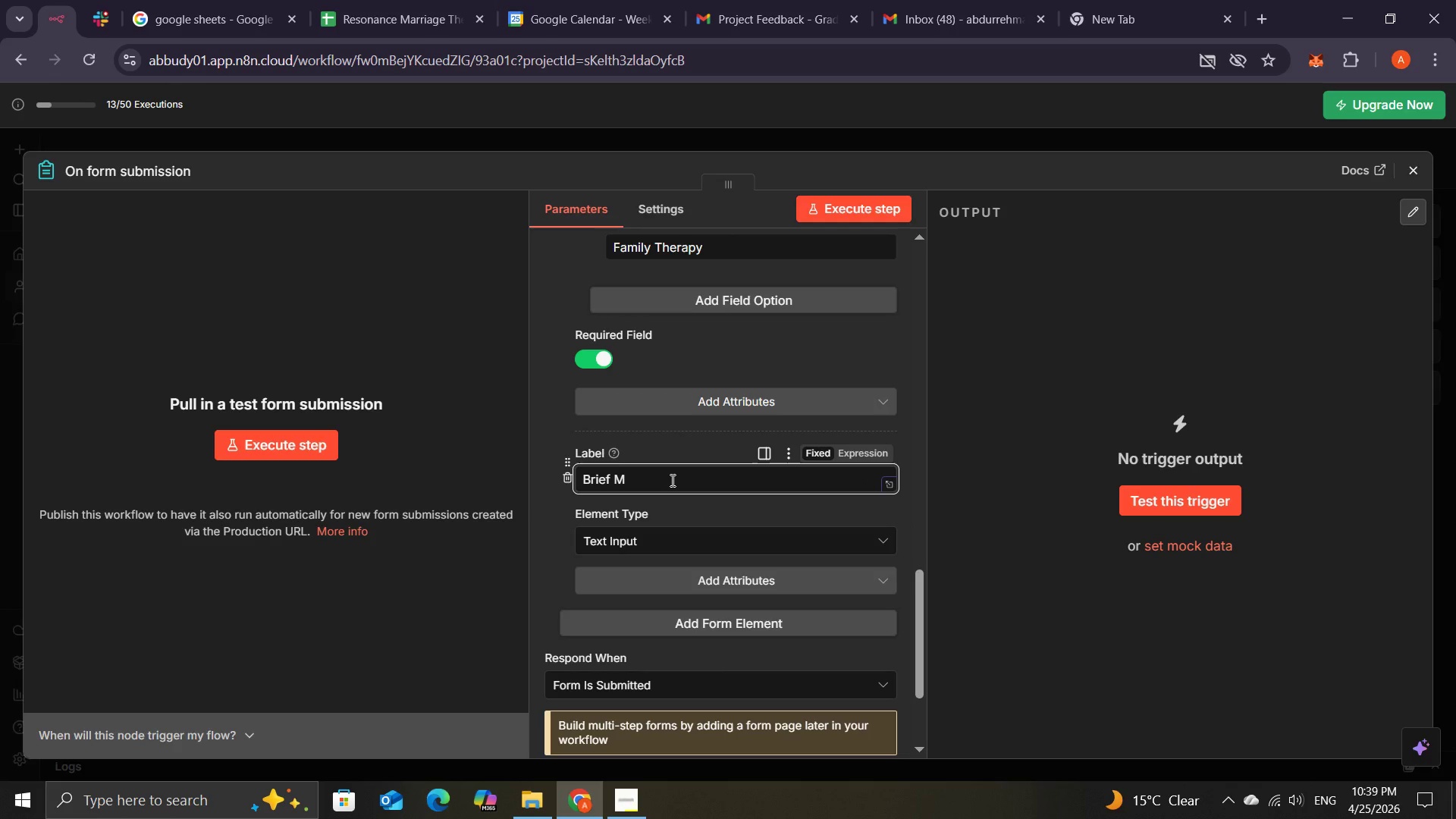 
wait(8.02)
 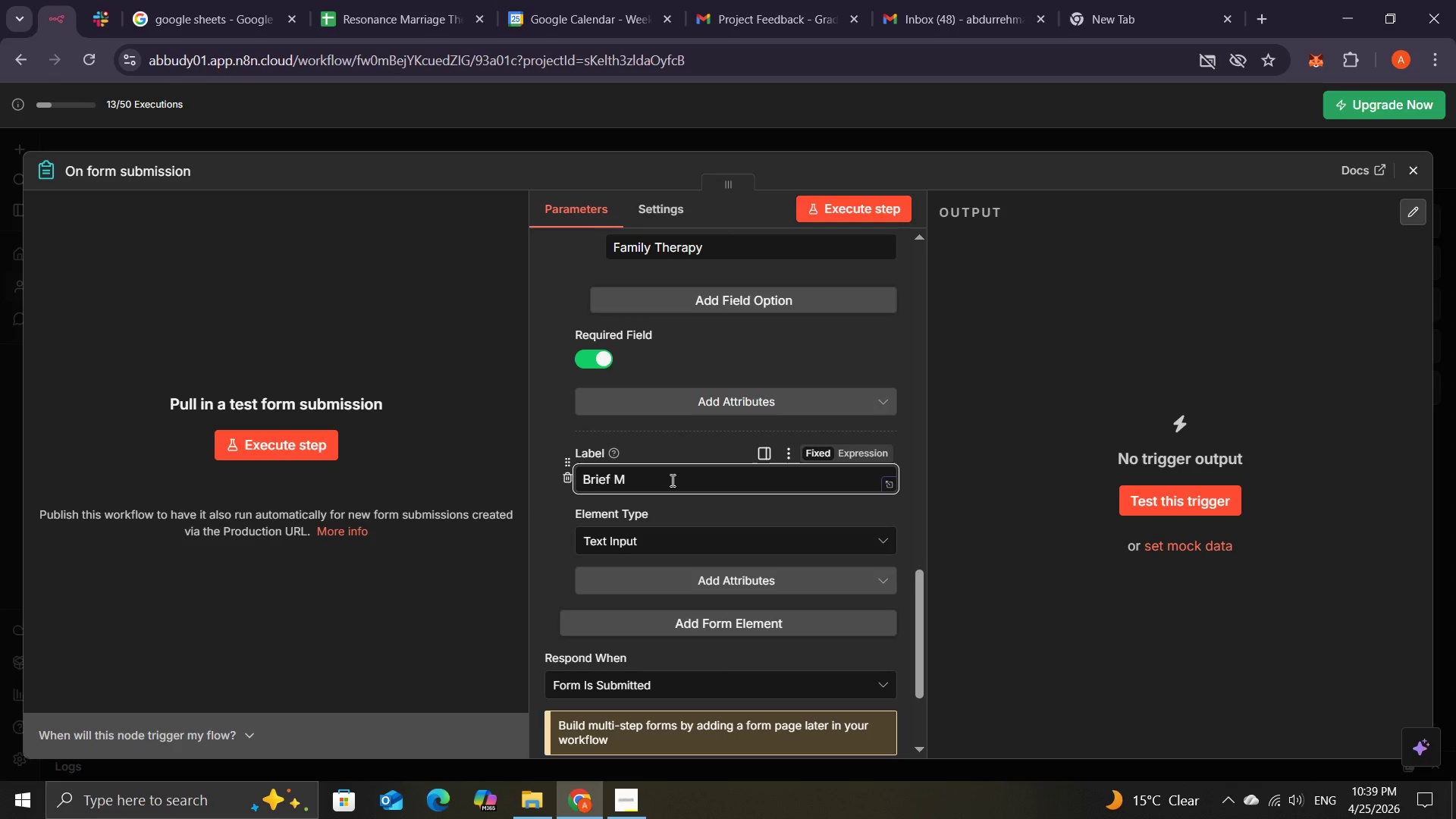 
type(essage )
 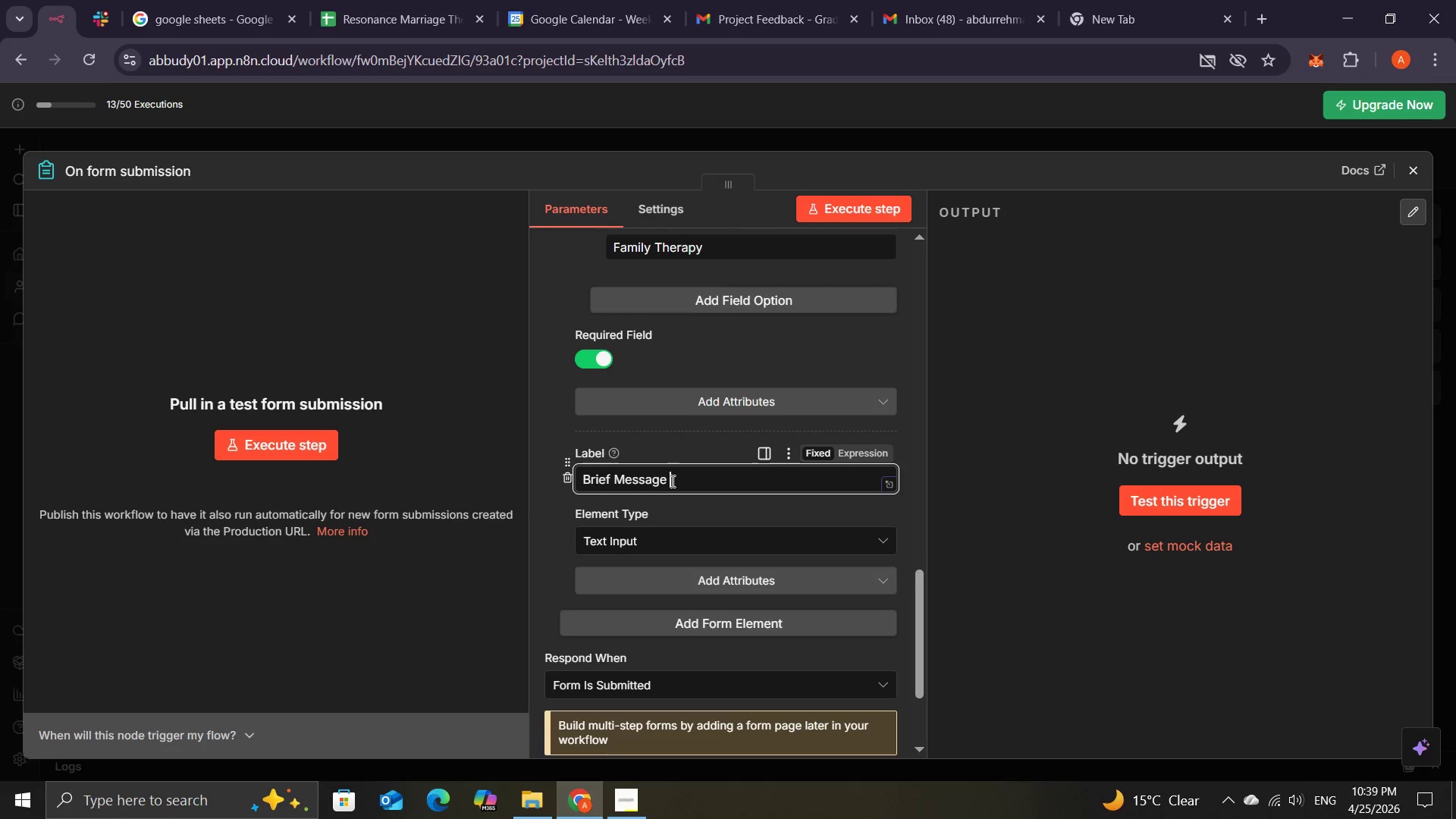 
wait(10.3)
 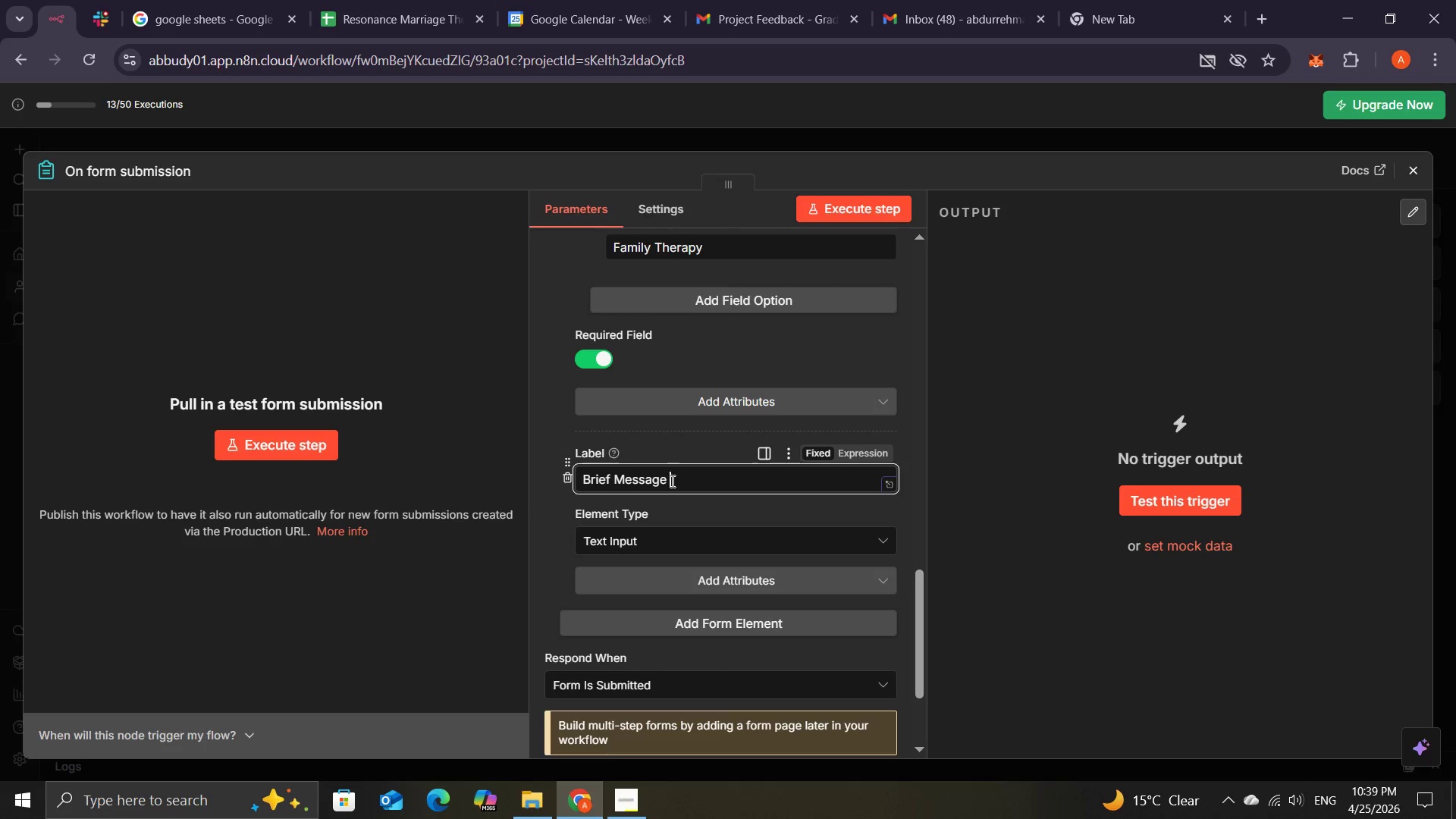 
left_click([687, 544])
 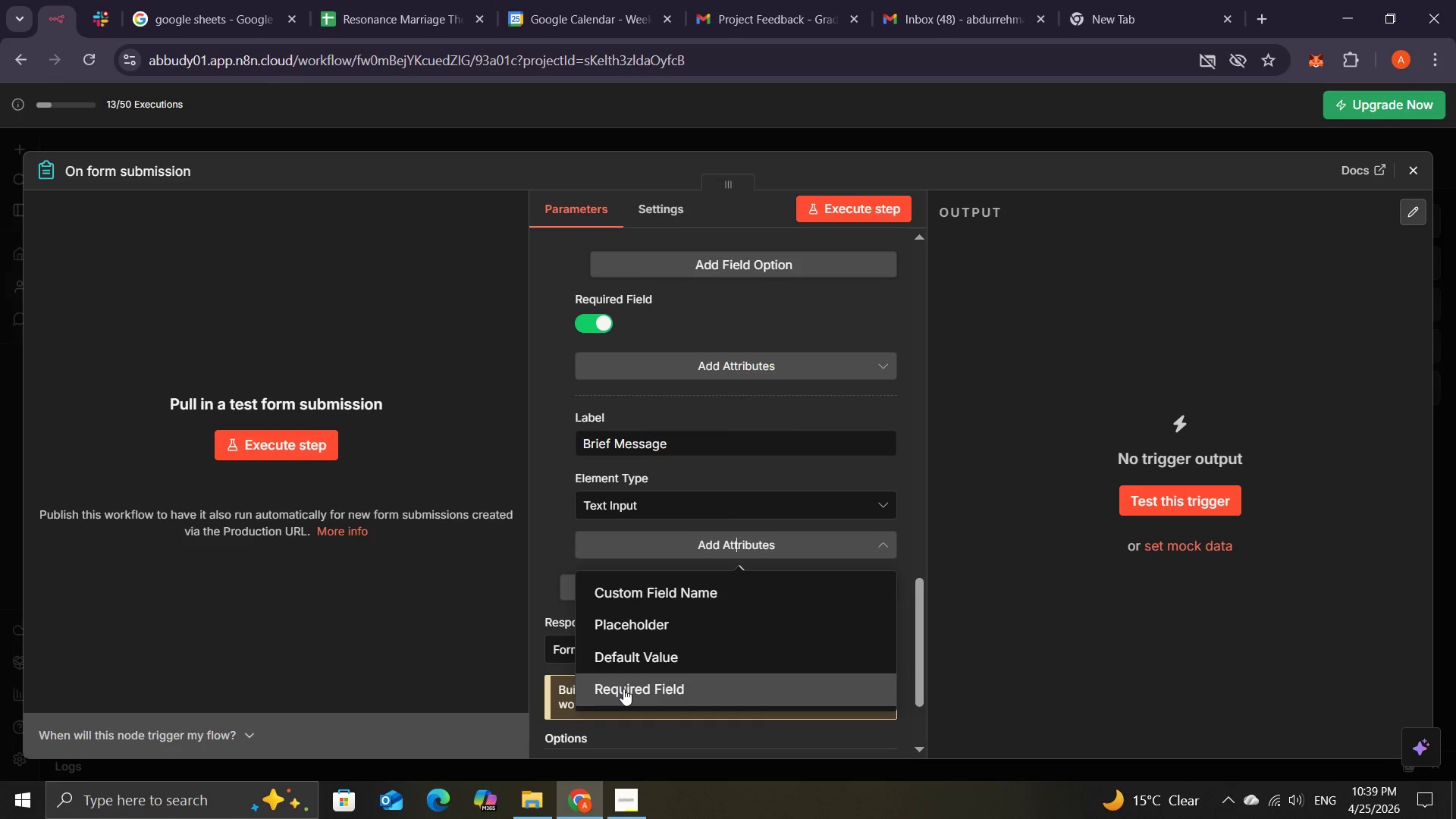 
left_click([623, 689])
 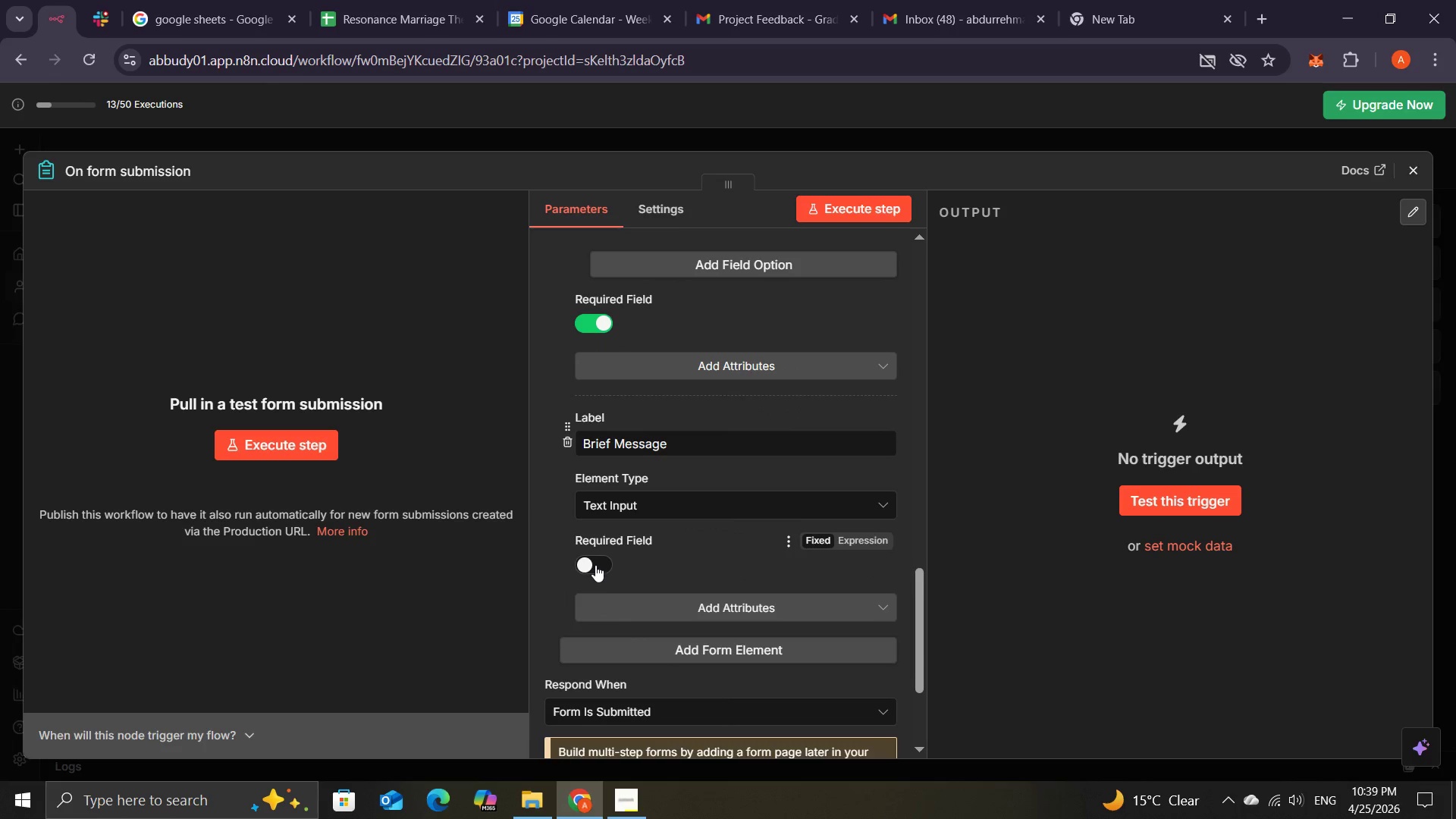 
left_click([595, 565])
 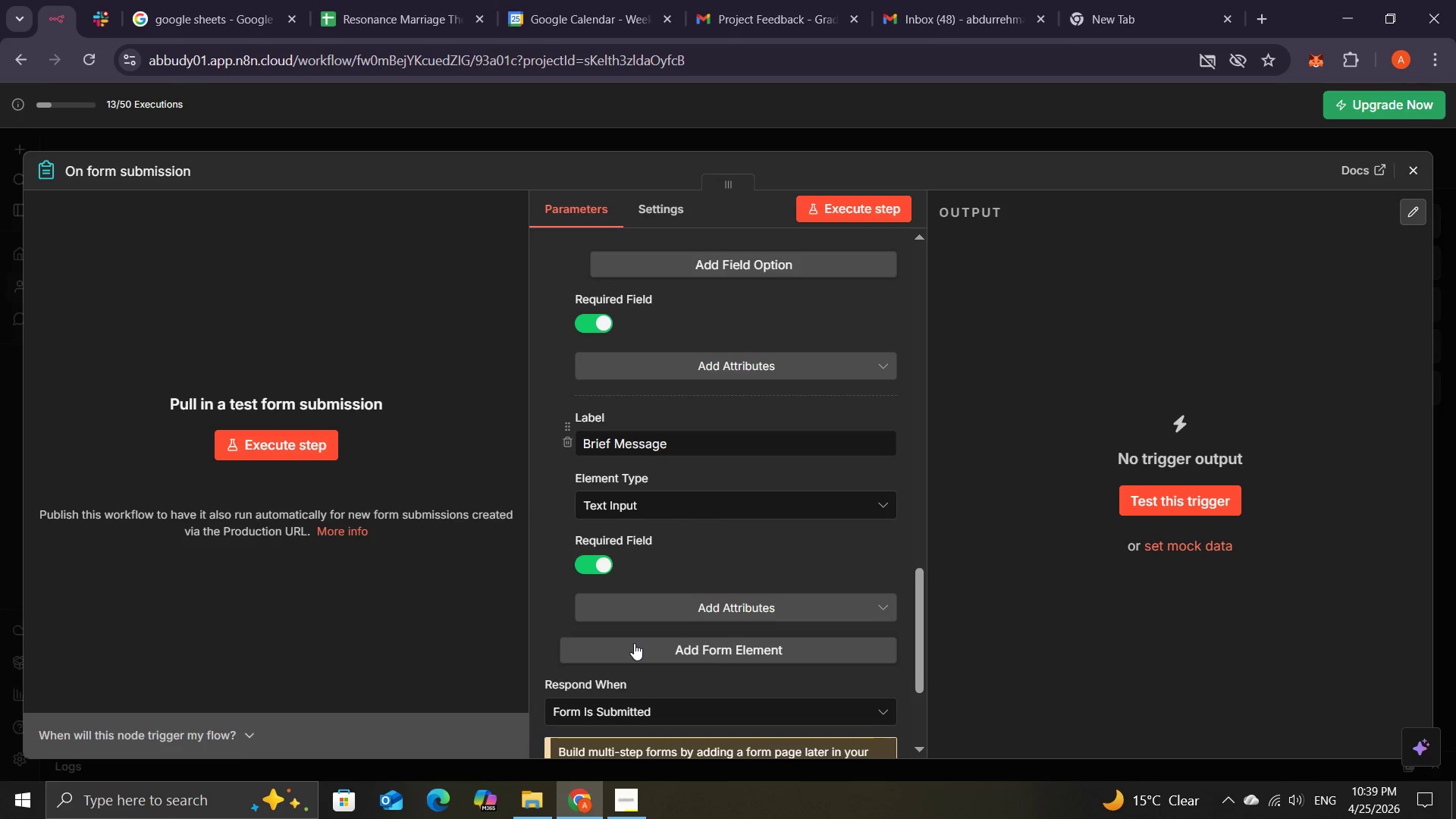 
left_click([648, 609])
 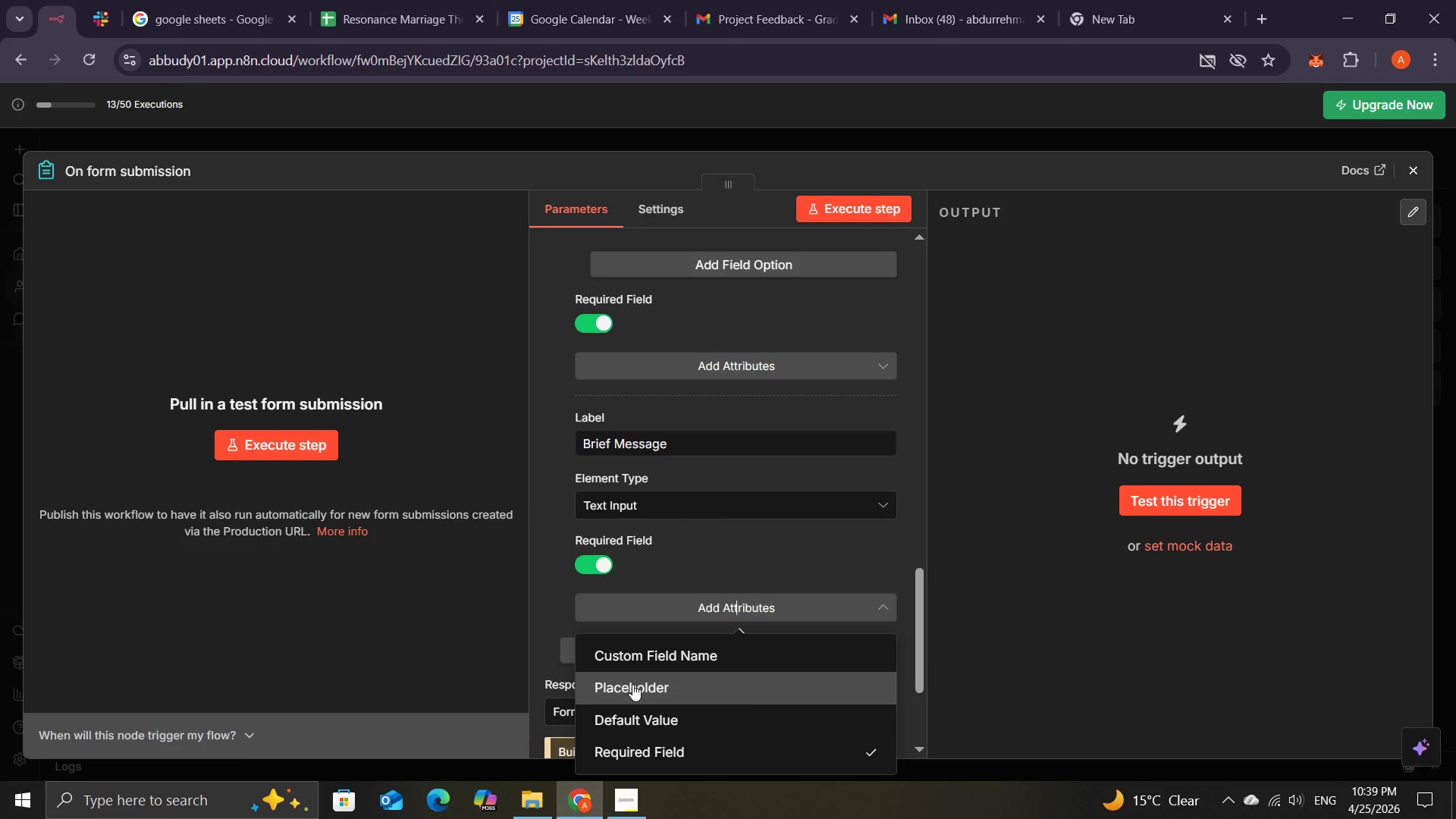 
left_click([632, 684])
 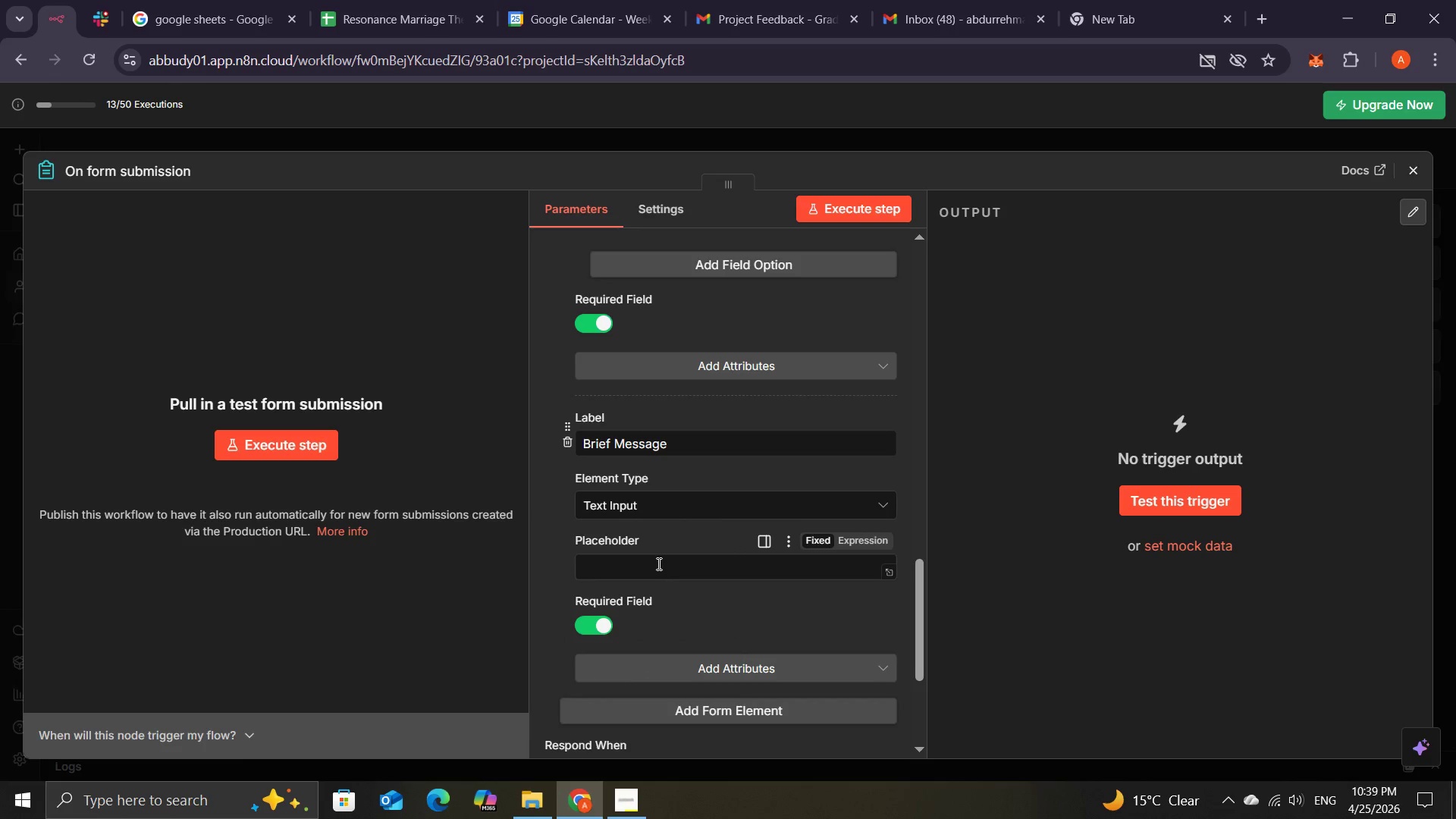 
left_click([657, 564])
 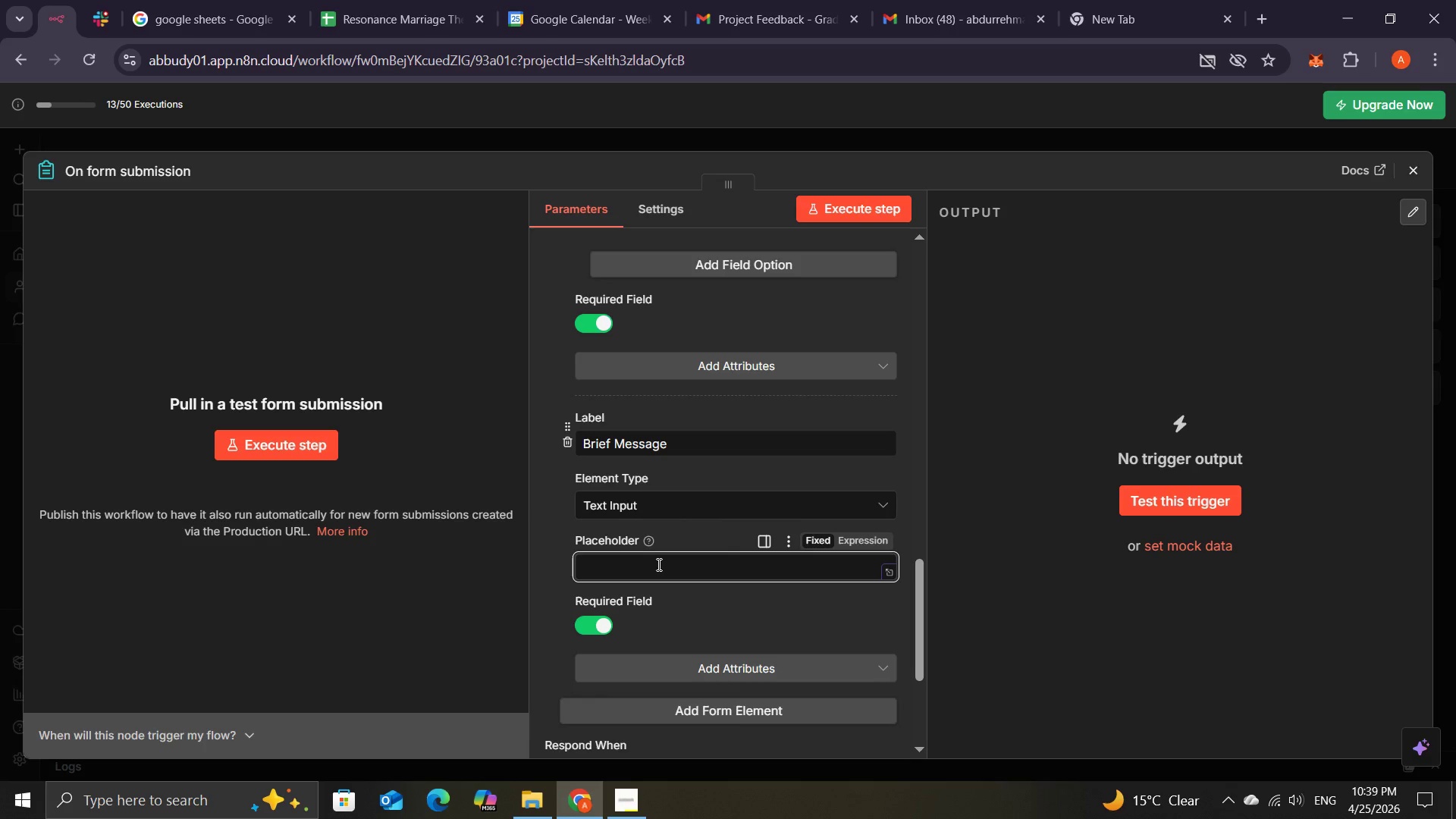 
wait(11.22)
 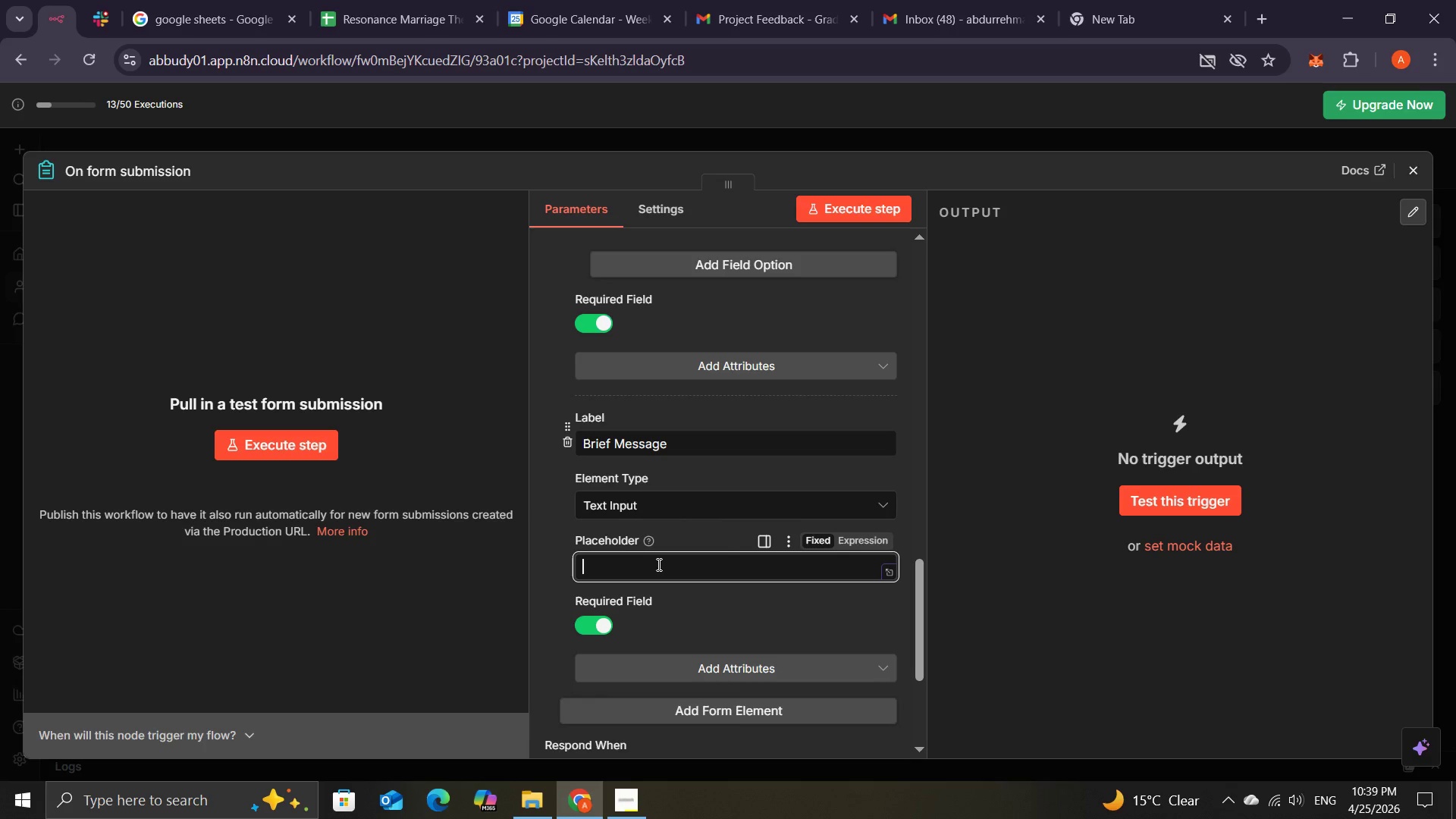 
type(Please breifly describe )
 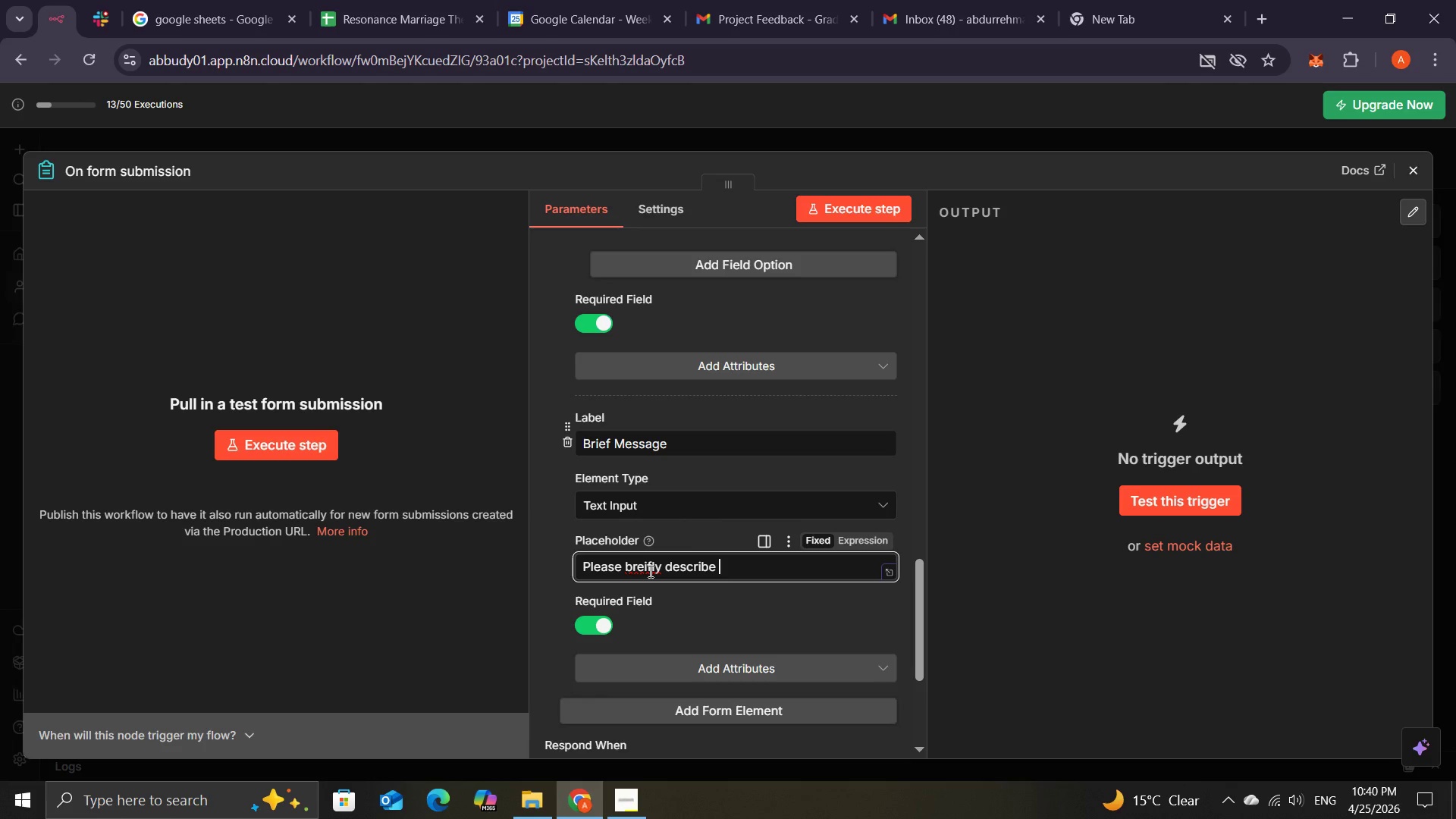 
left_click([649, 571])
 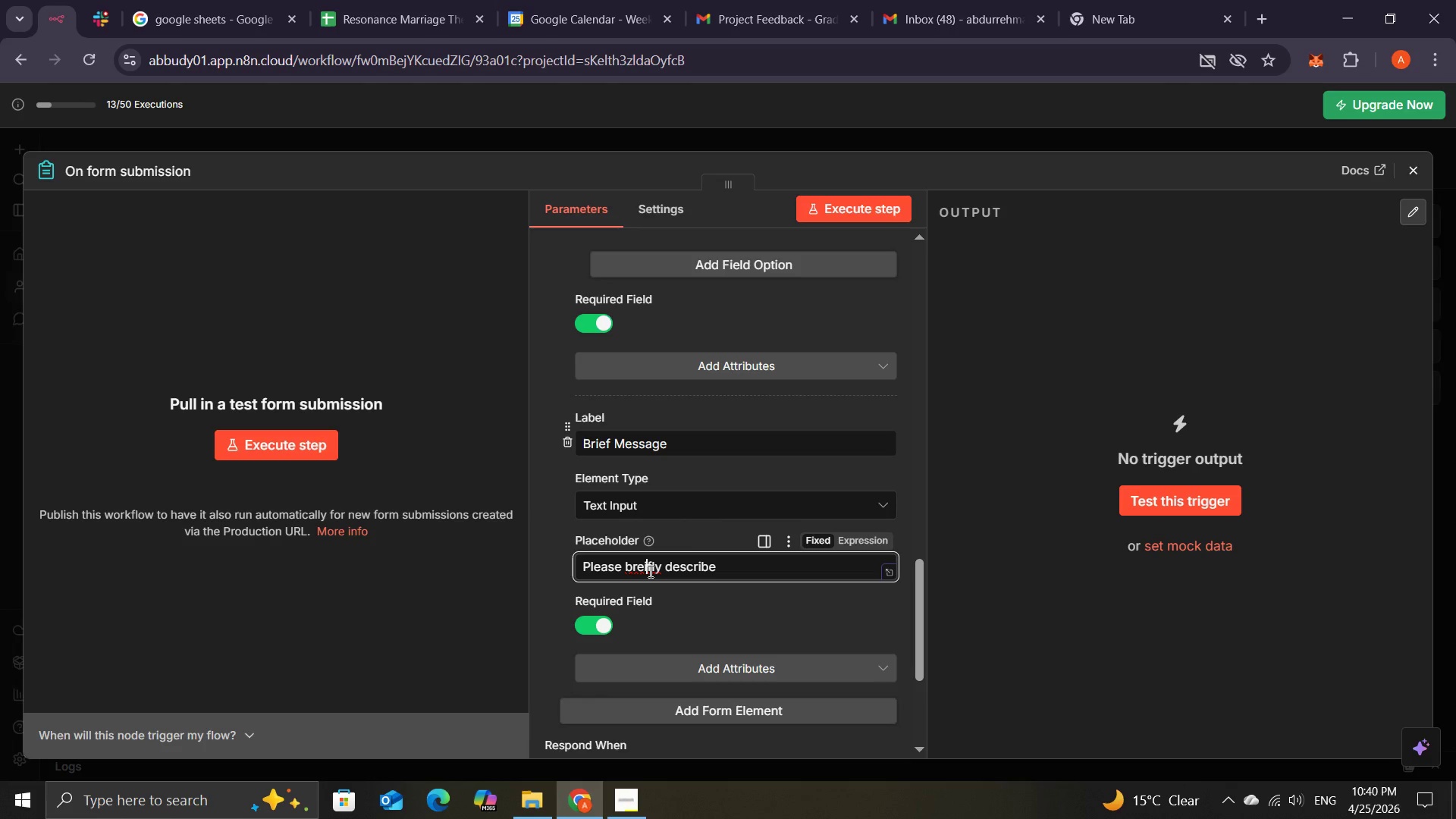 
key(Backspace)
key(Backspace)
type(ie)
 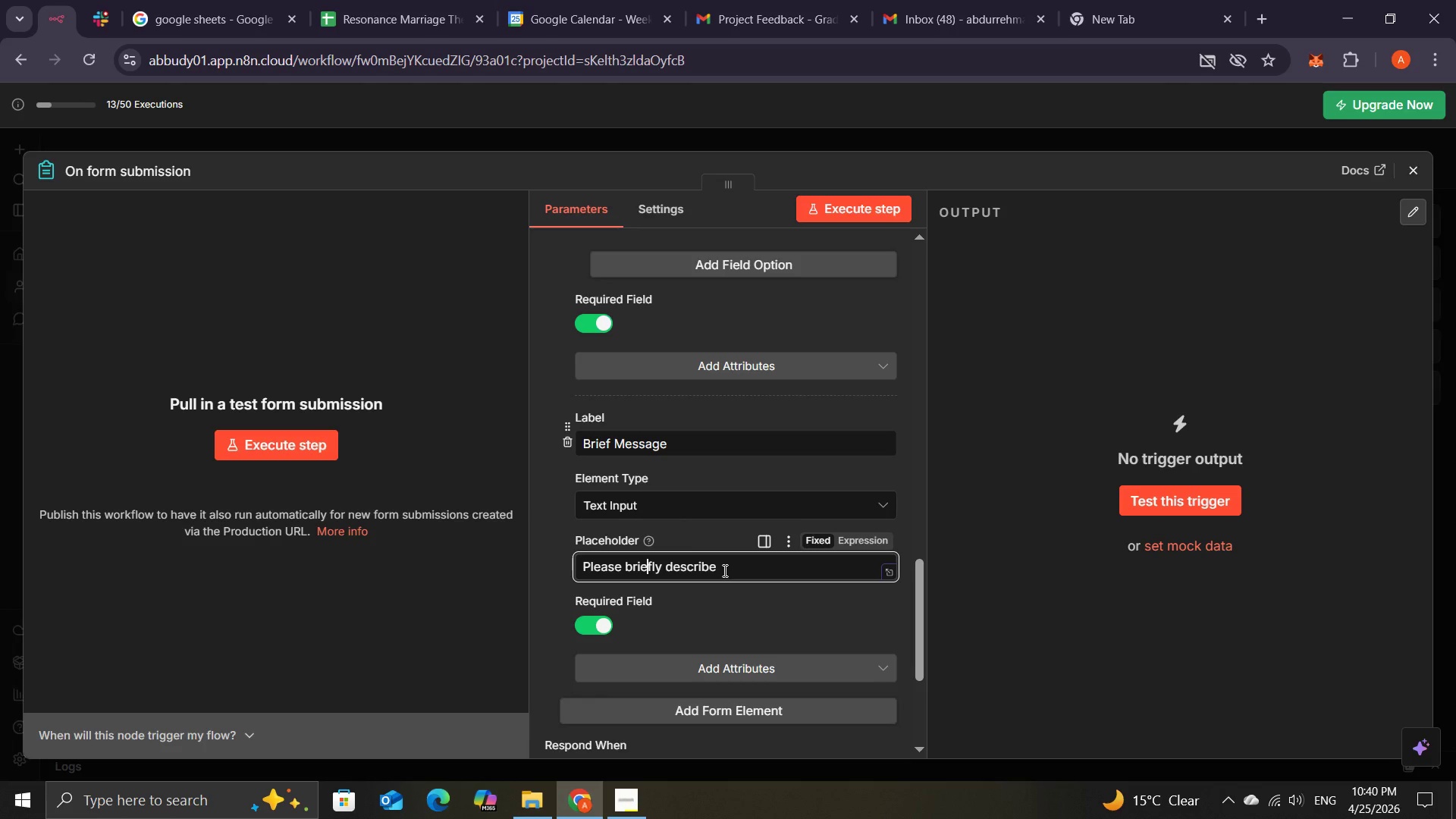 
left_click([723, 570])
 